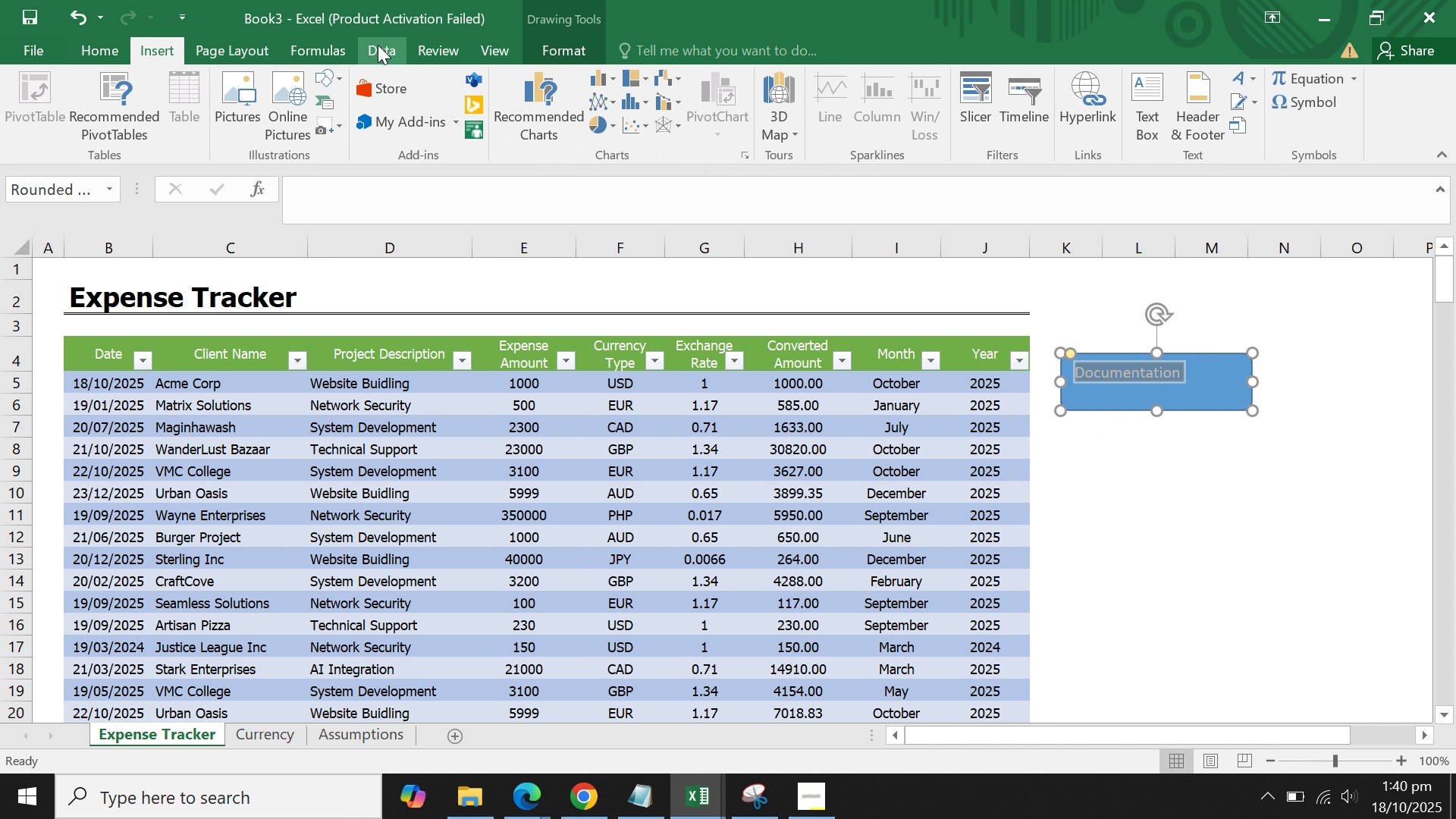 
double_click([428, 42])
 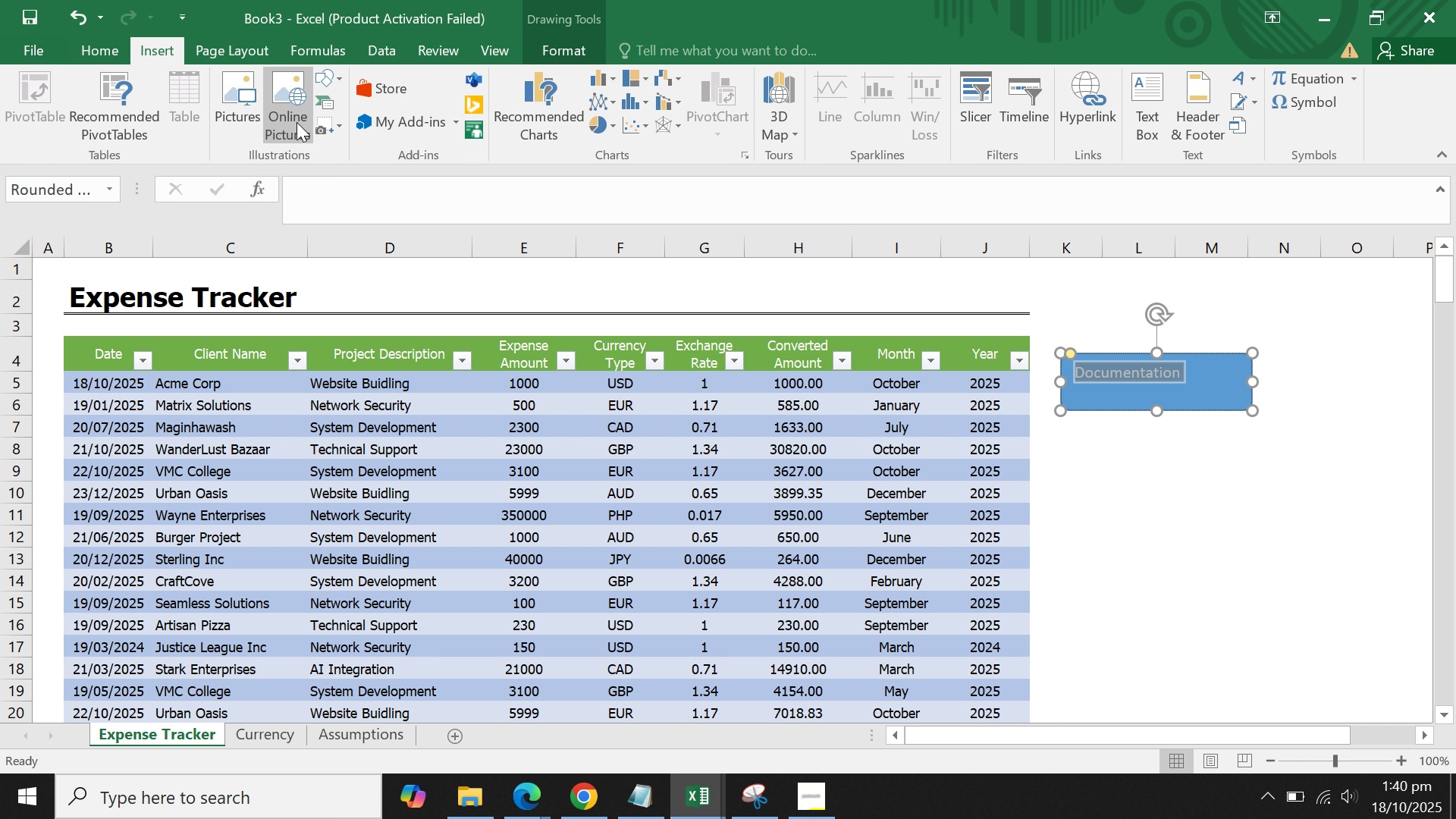 
wait(5.82)
 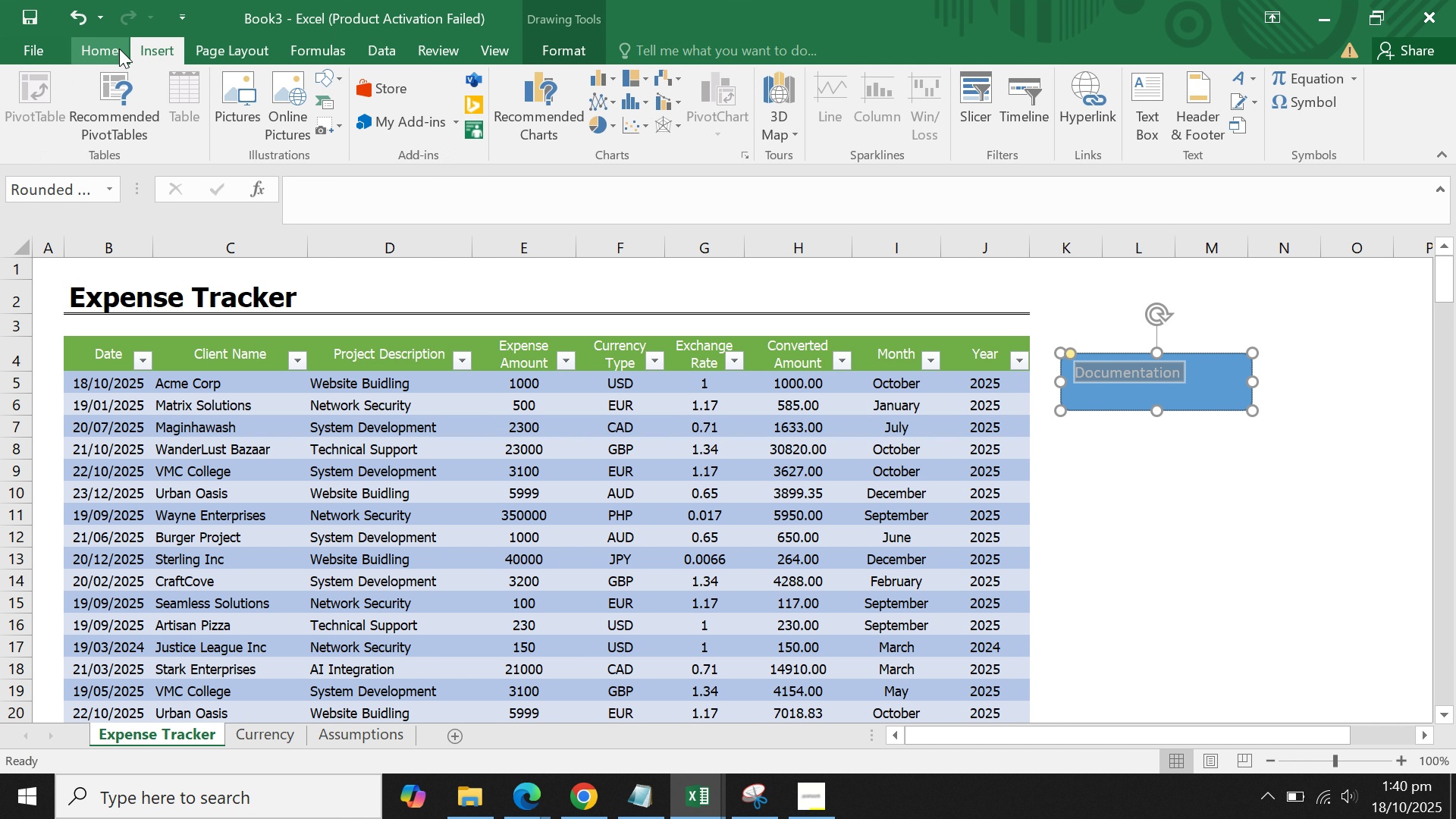 
left_click([99, 59])
 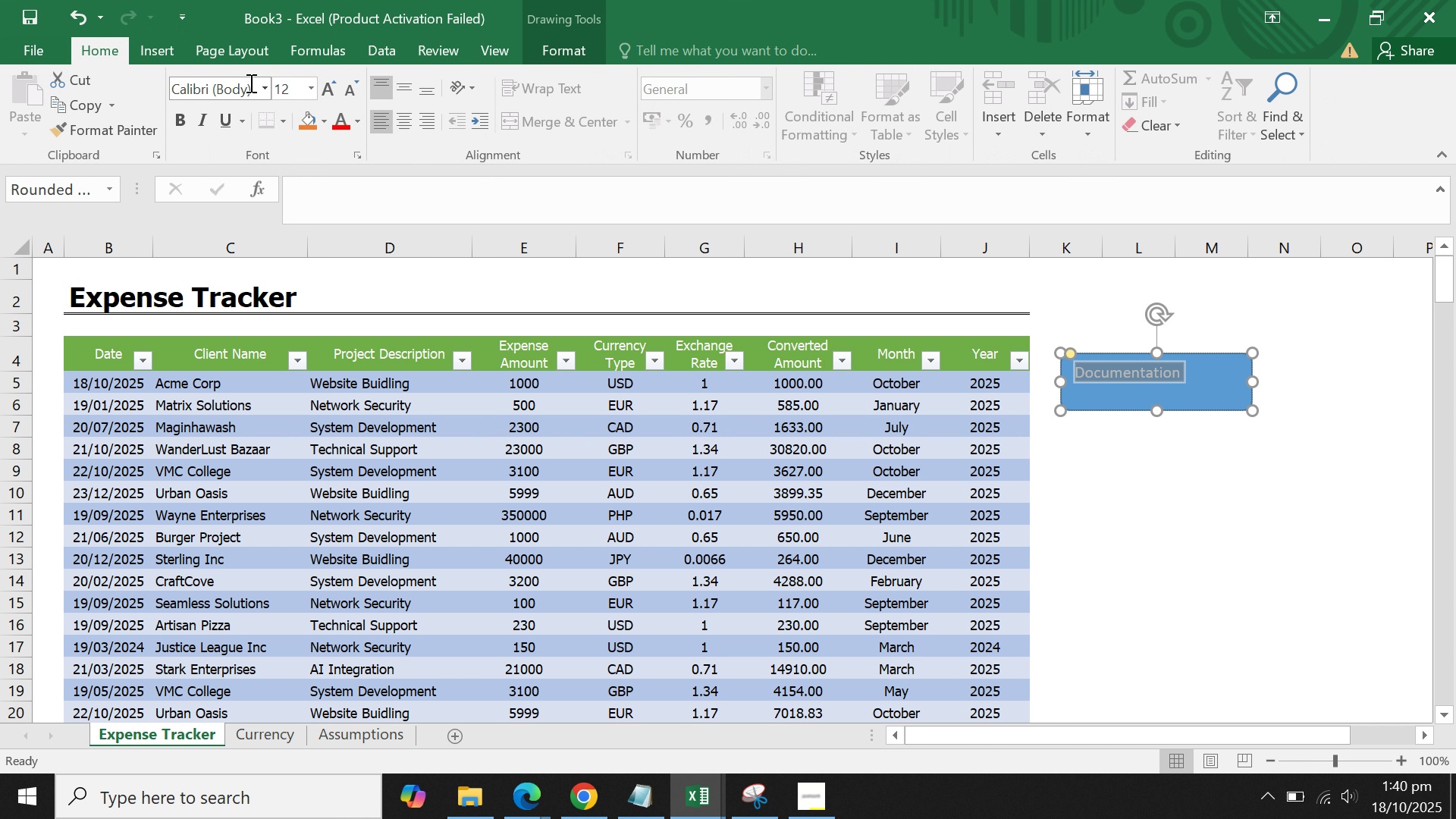 
left_click([249, 83])
 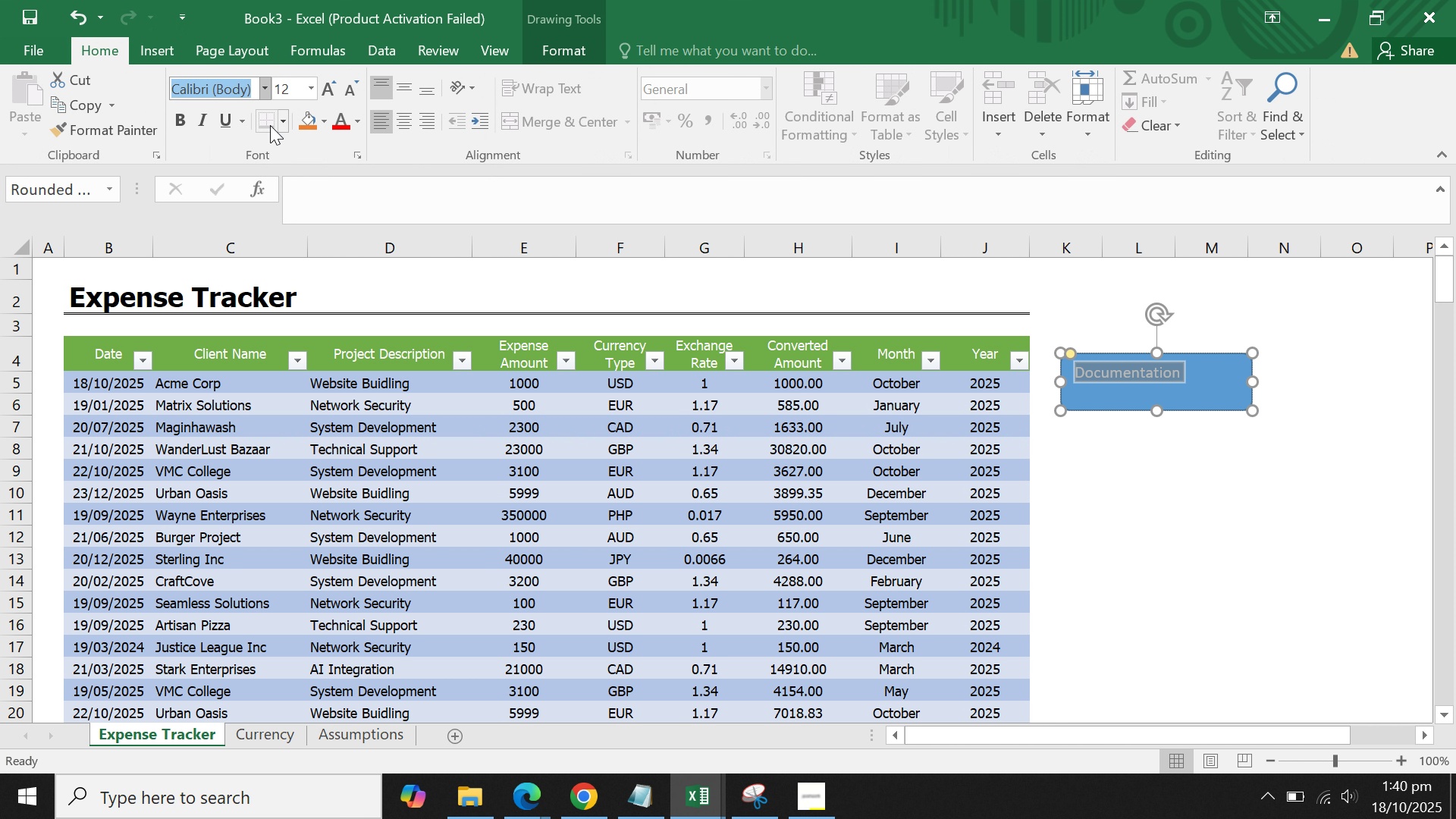 
key(T)
 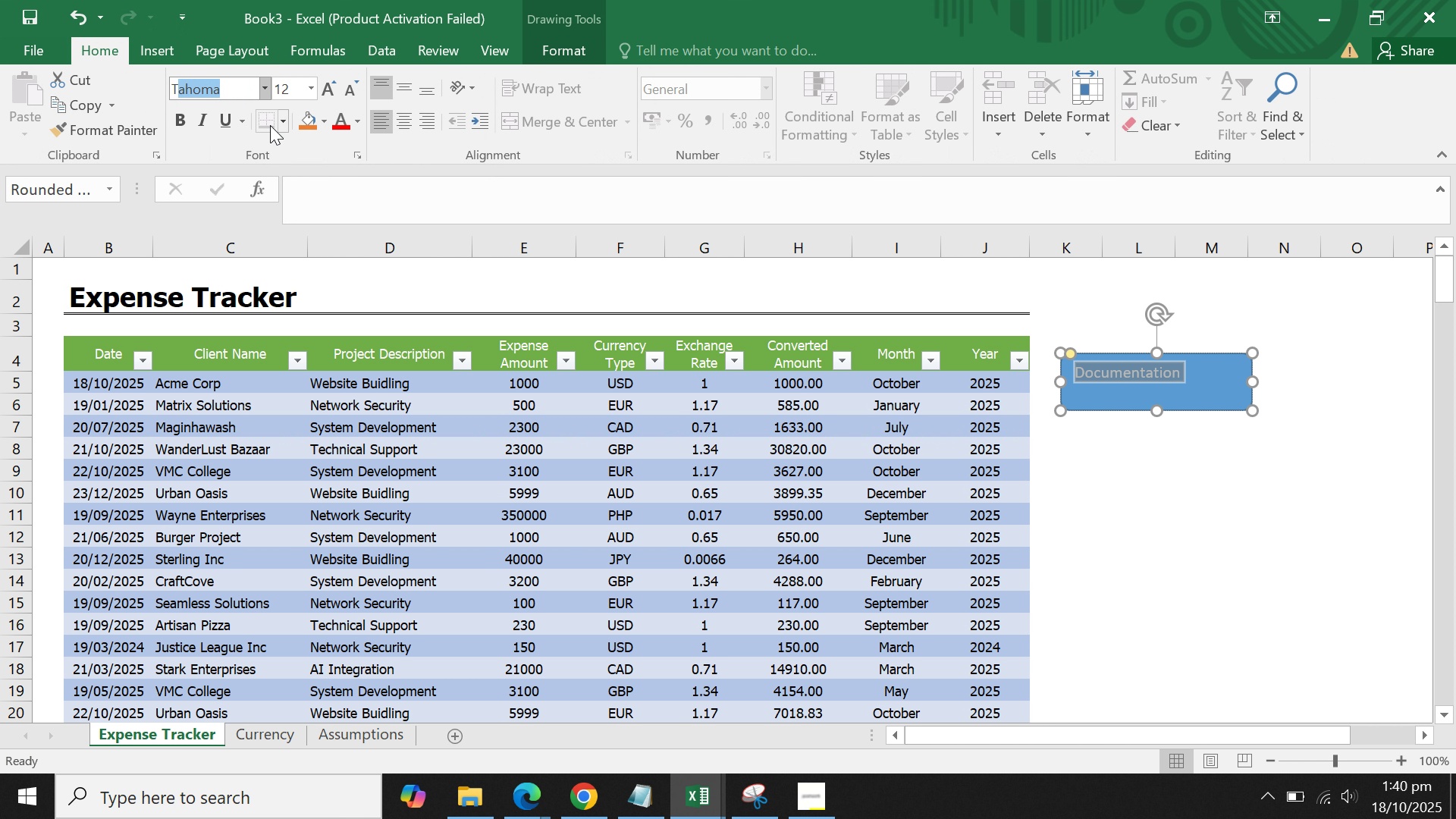 
key(ArrowRight)
 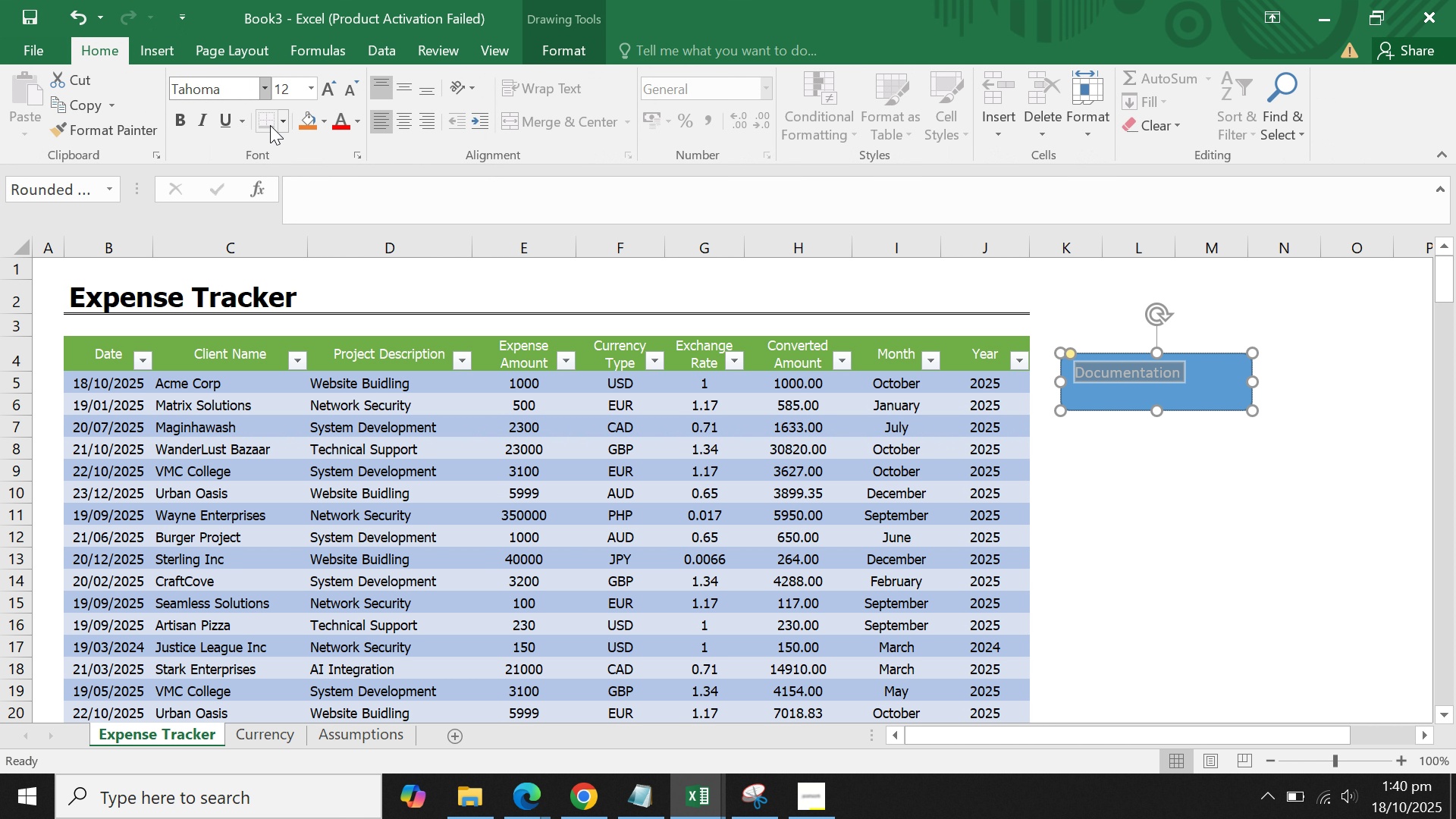 
key(Enter)
 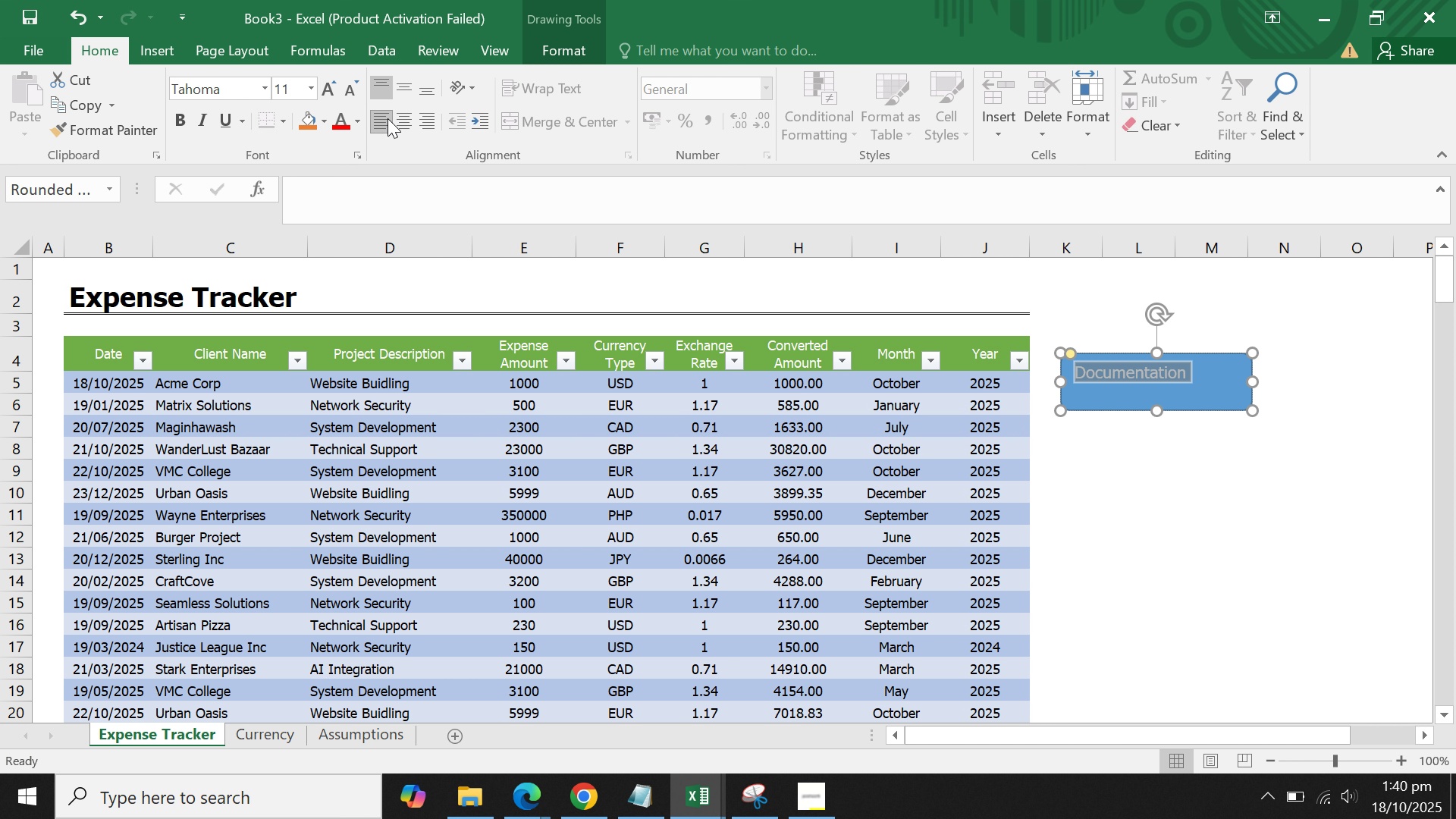 
left_click([398, 120])
 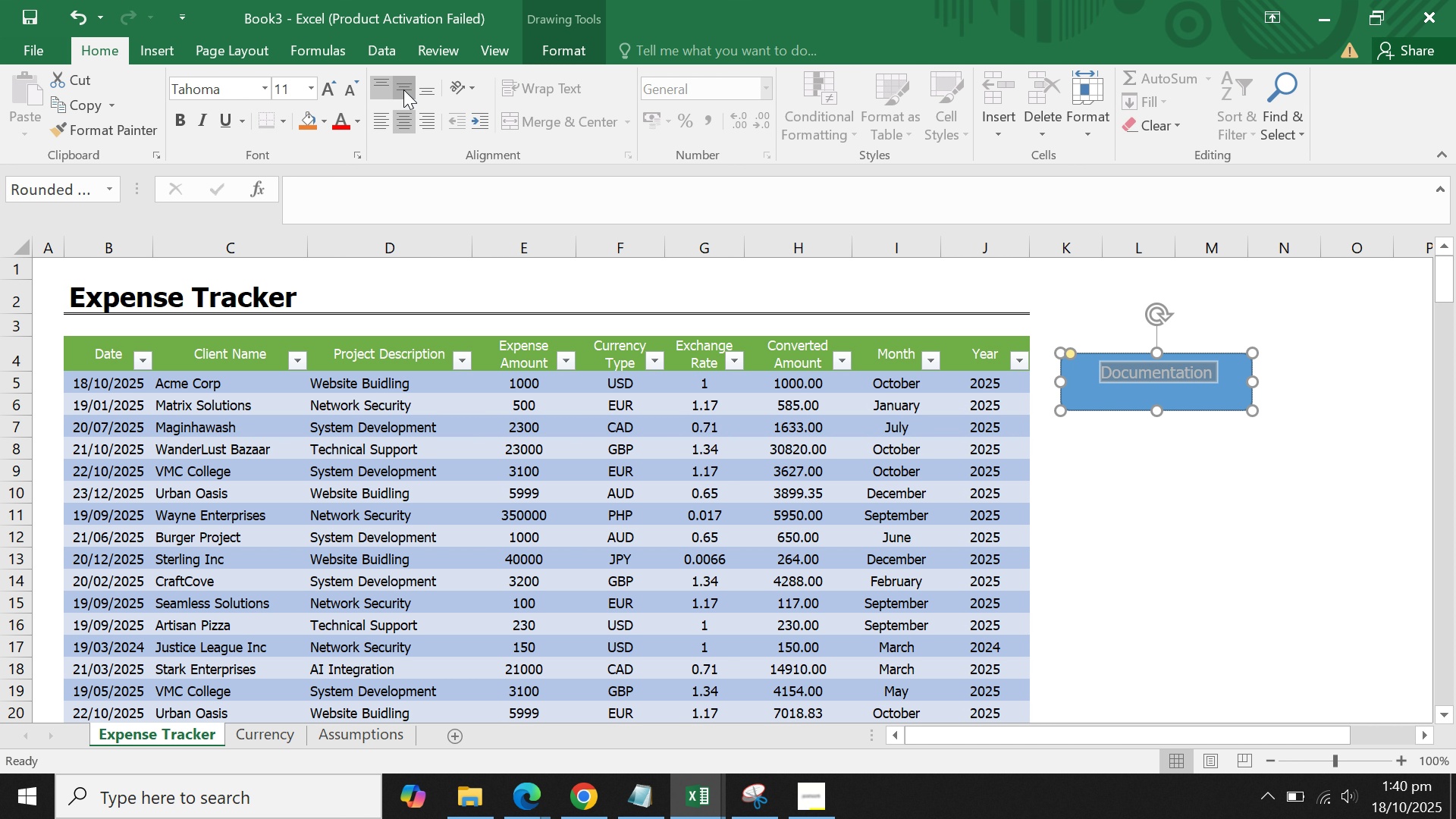 
left_click([403, 89])
 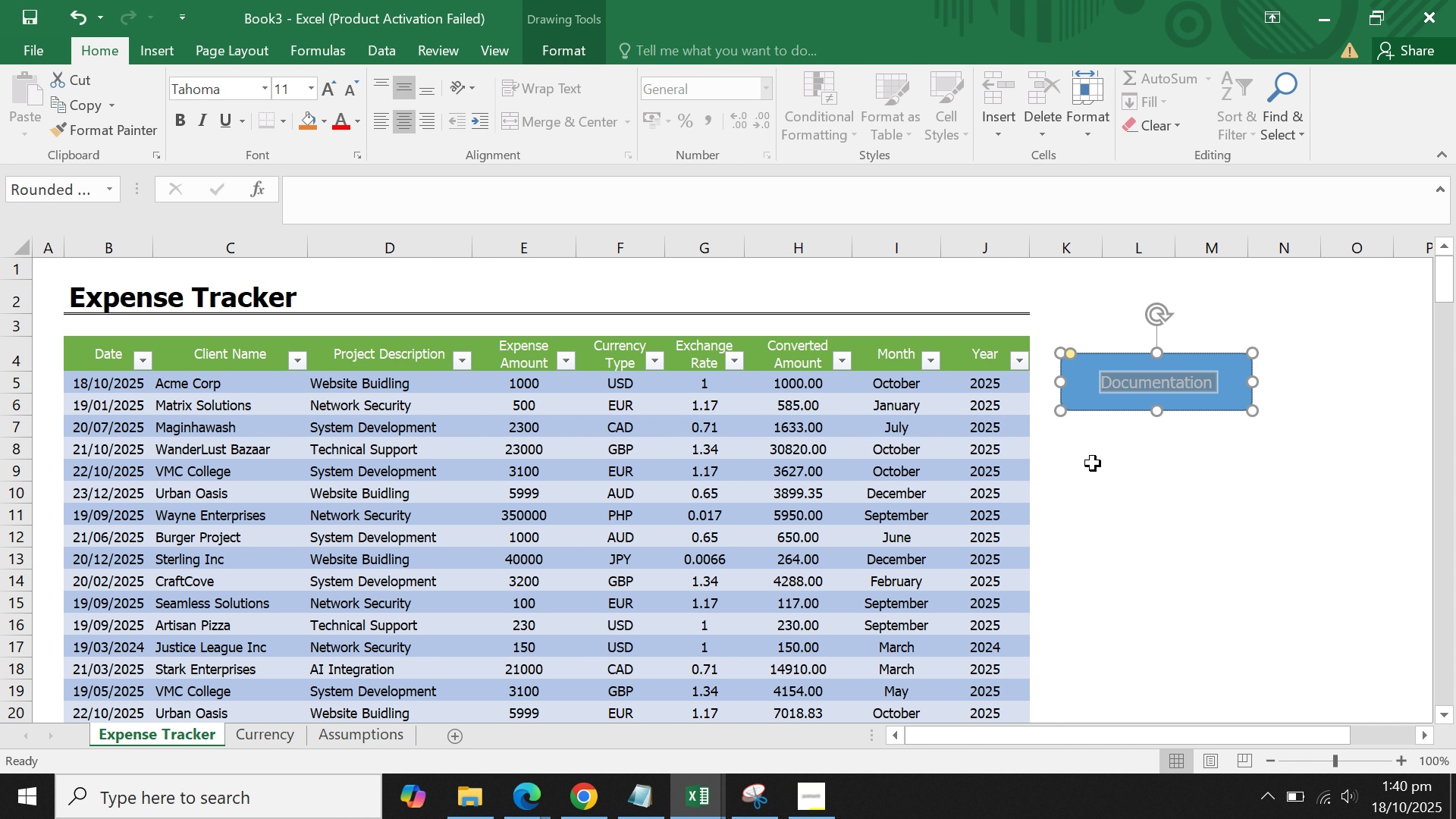 
left_click([1094, 463])
 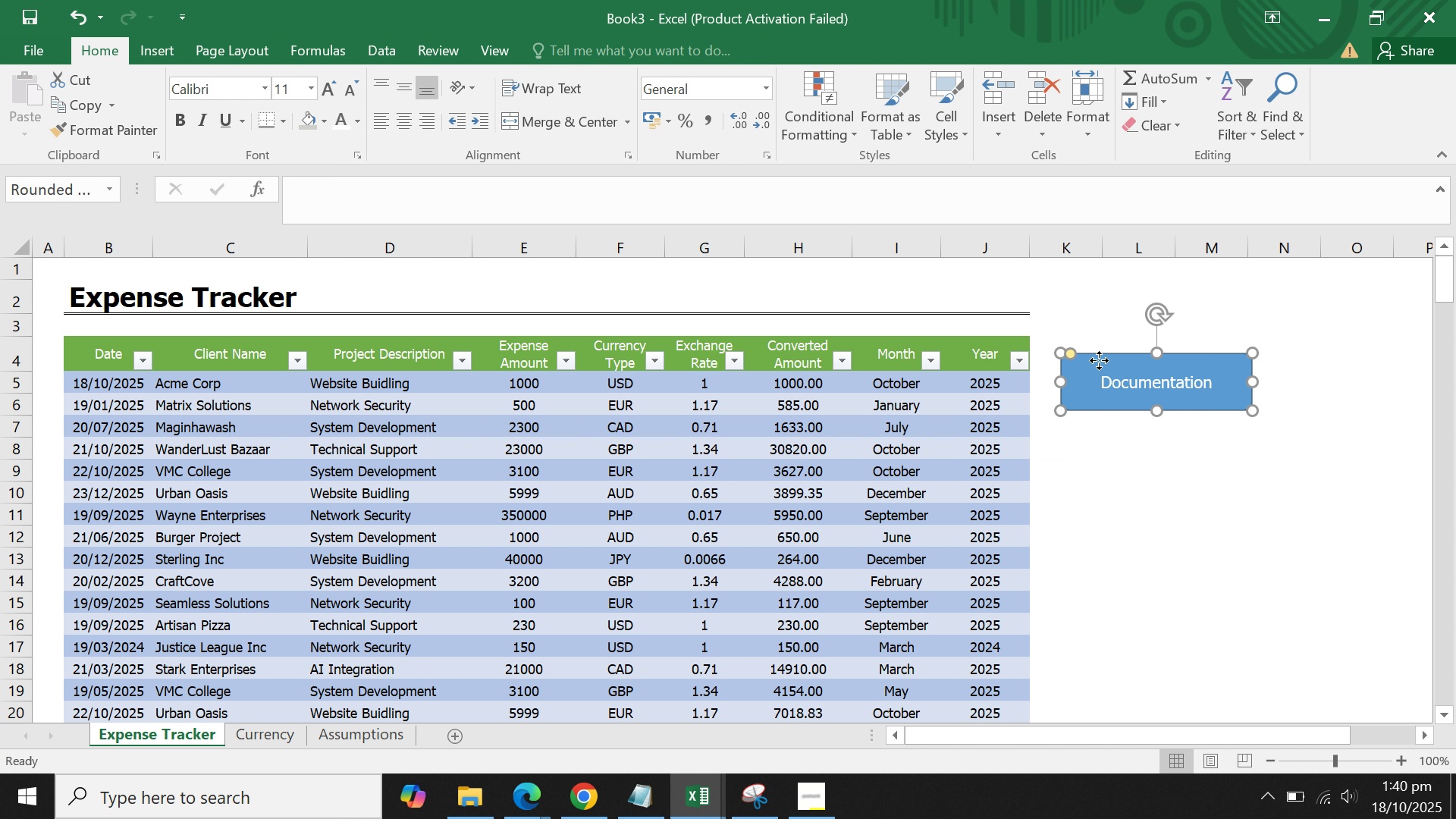 
left_click([1099, 360])
 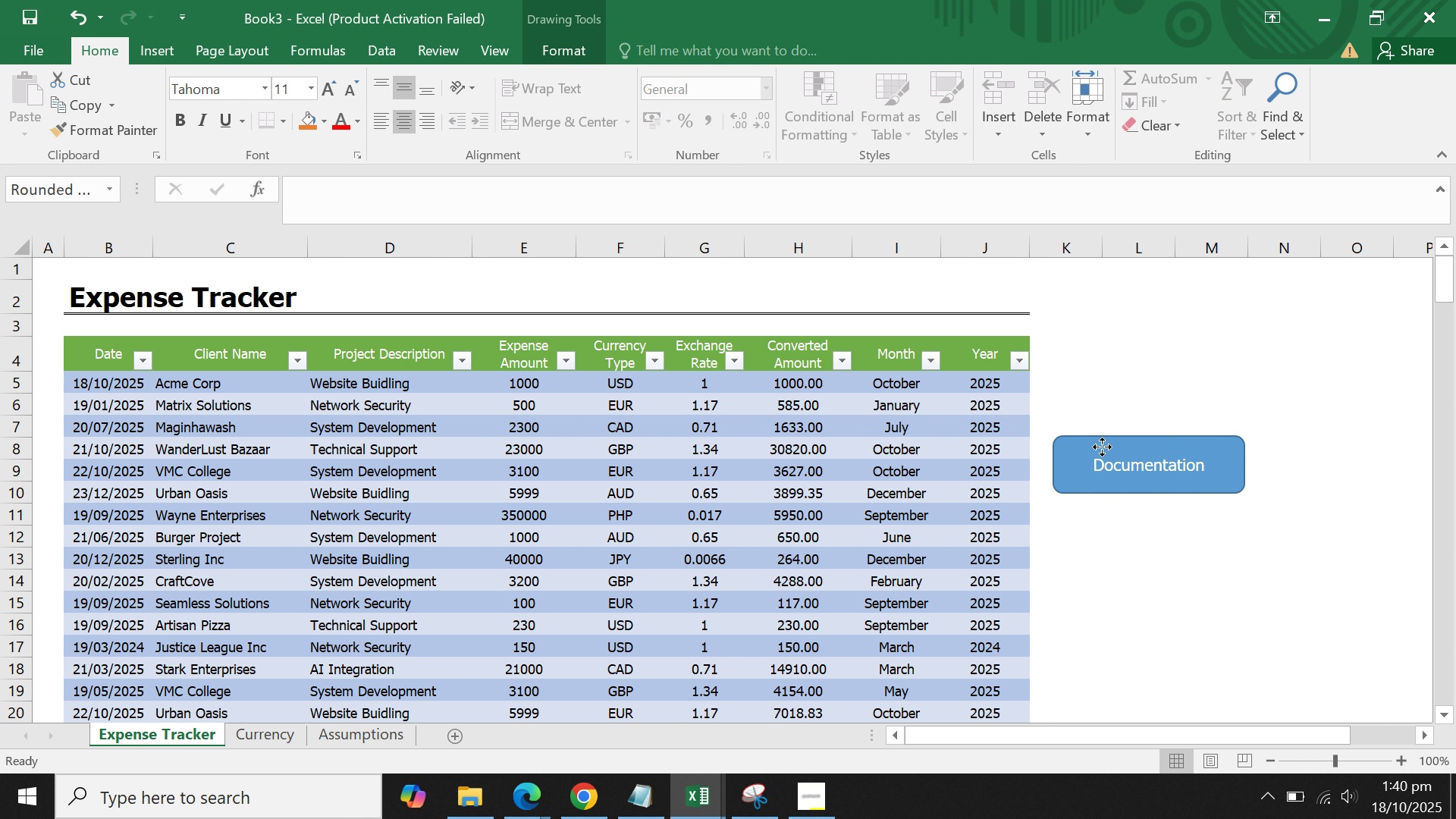 
left_click([1114, 472])
 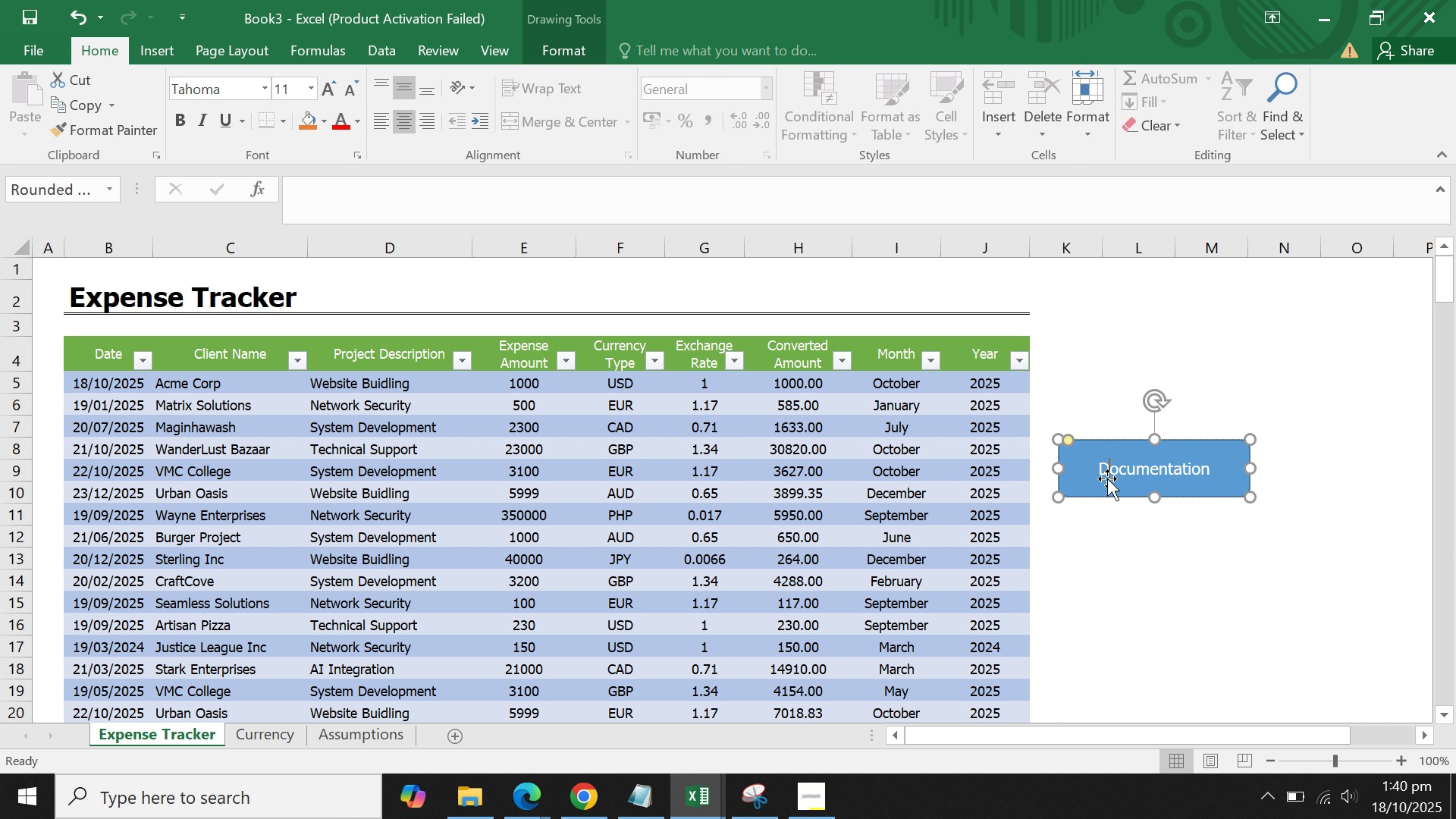 
left_click([1102, 468])
 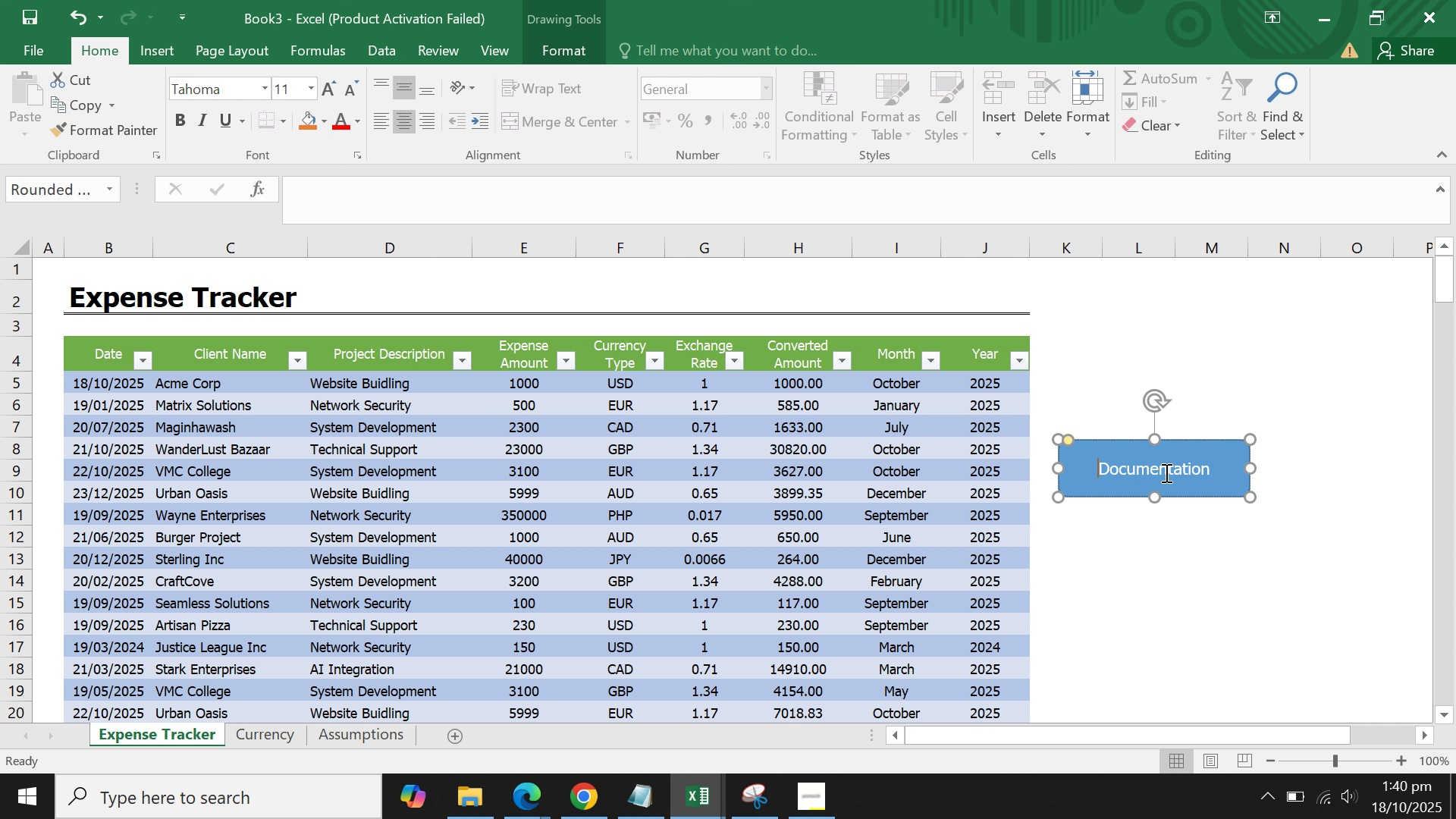 
type(Got )
key(Backspace)
key(Backspace)
key(Backspace)
type(o to )
 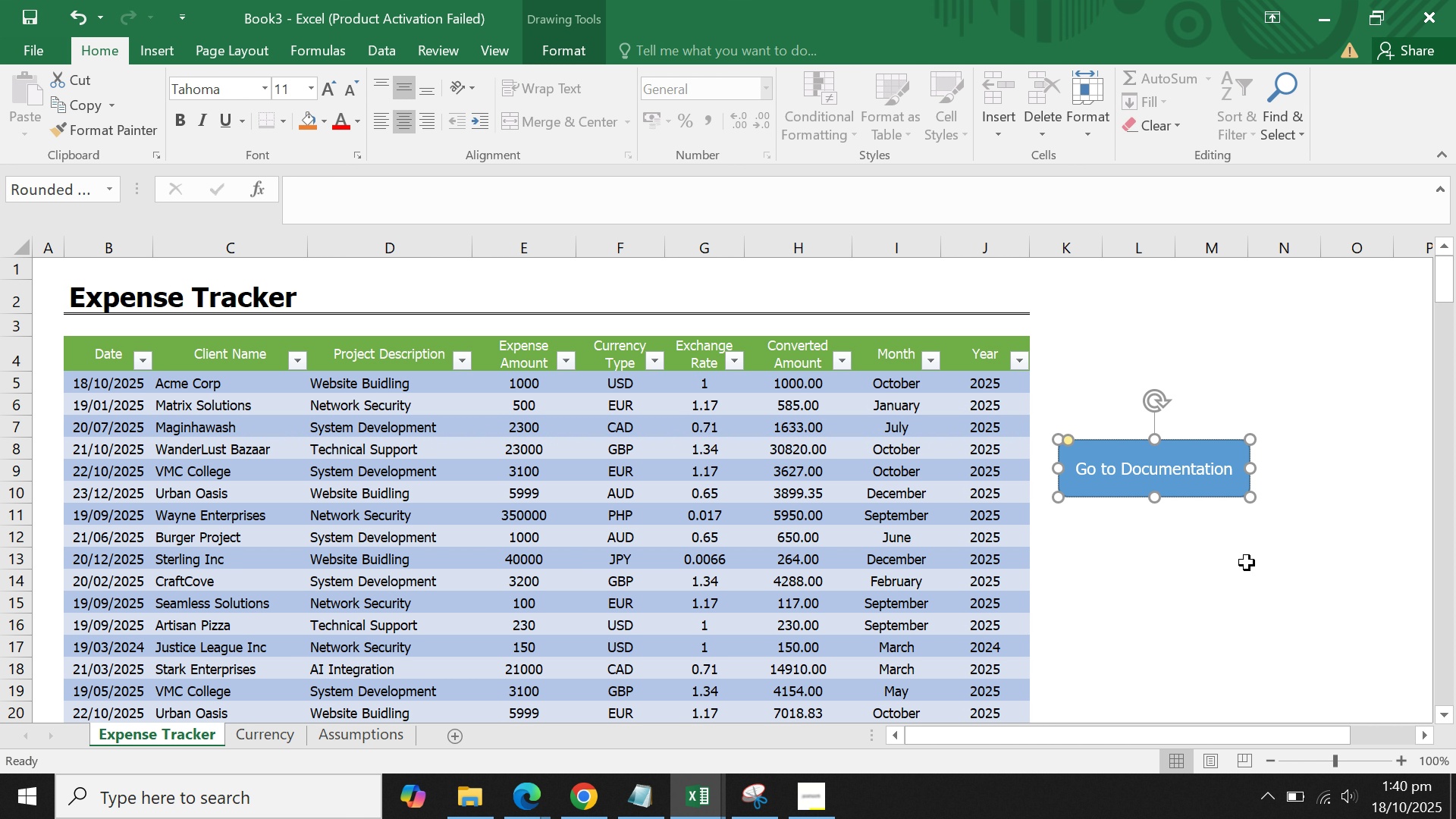 
left_click([1248, 564])
 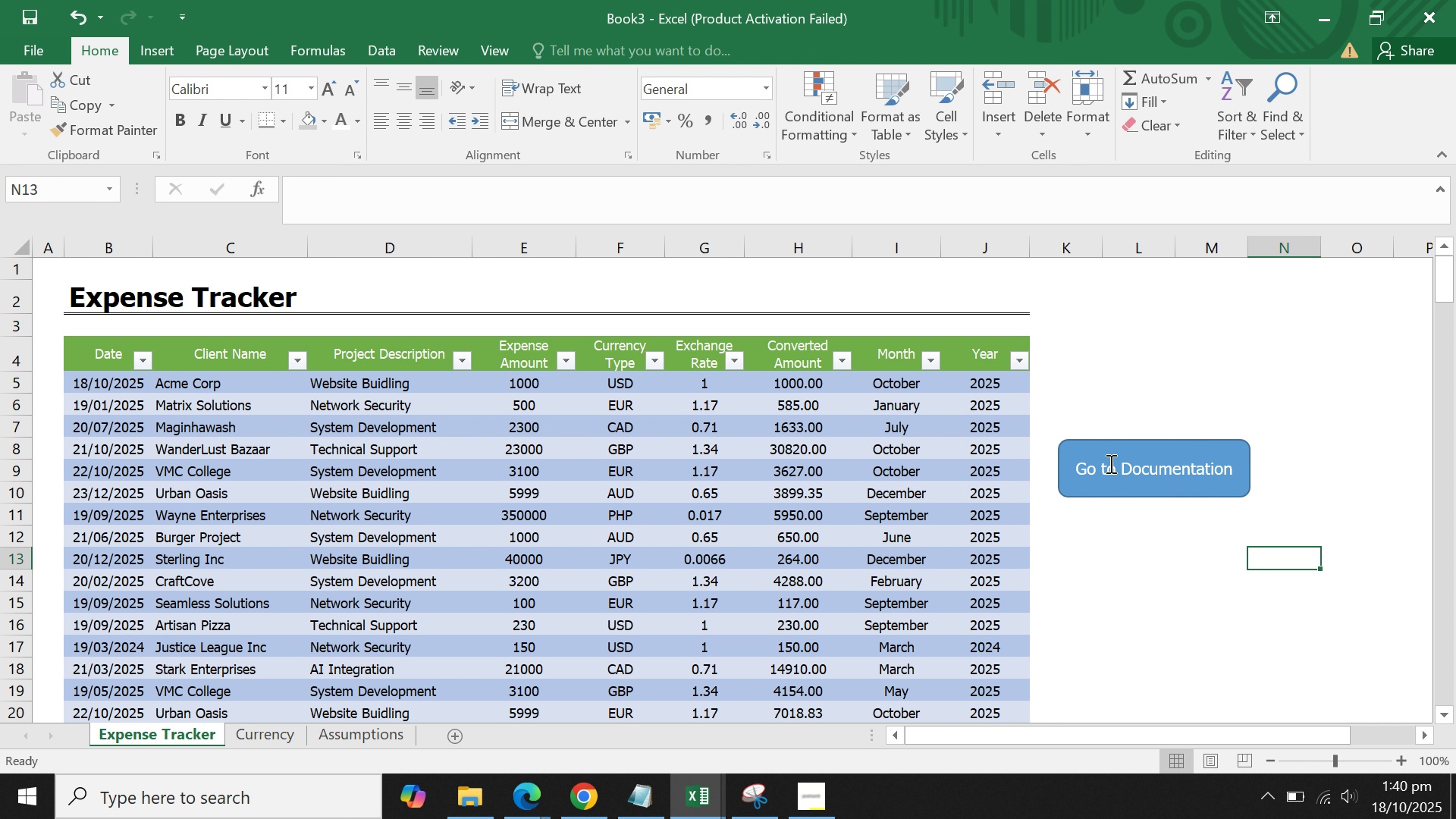 
left_click([1109, 464])
 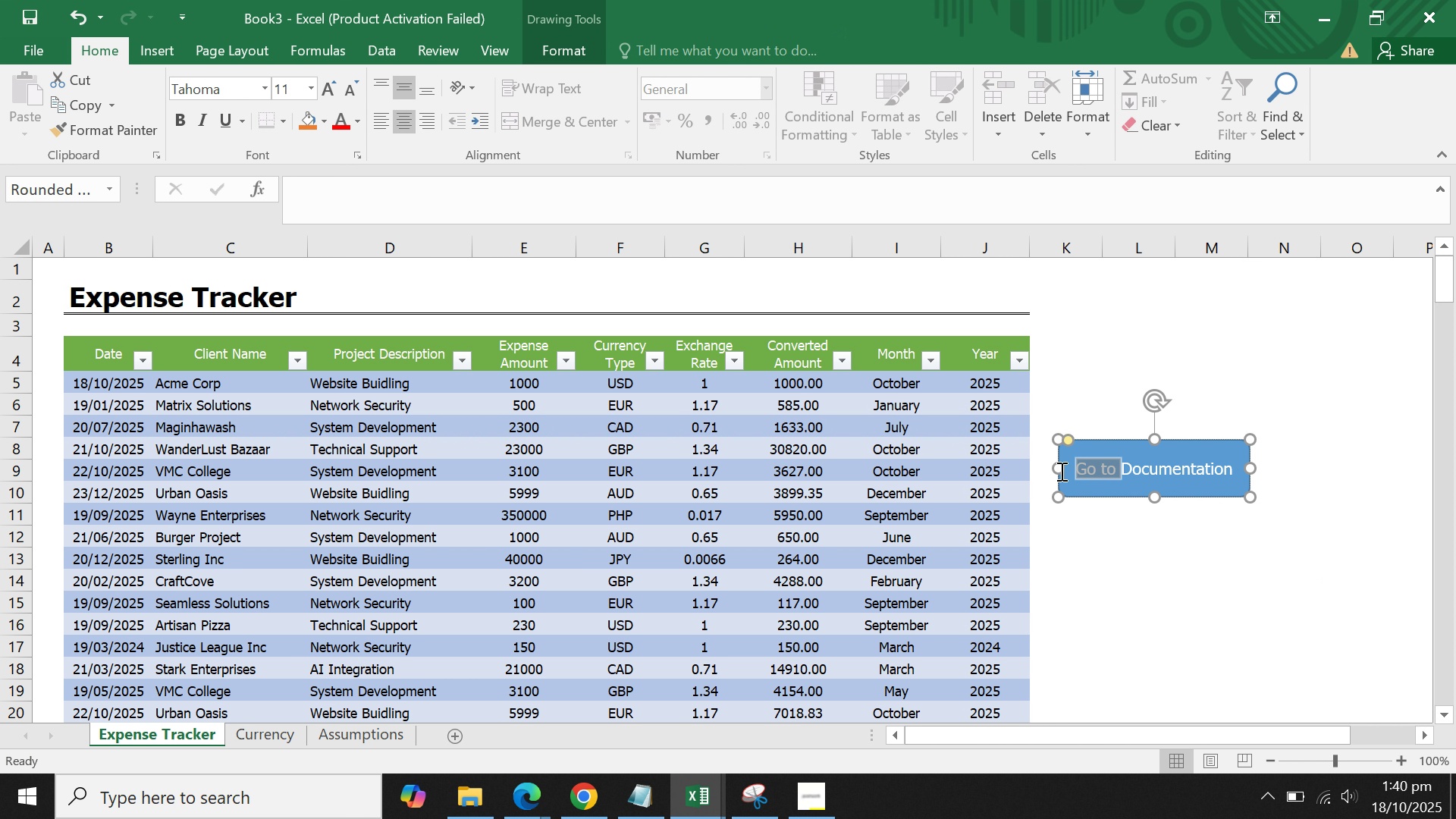 
type(read)
key(Backspace)
key(Backspace)
key(Backspace)
key(Backspace)
key(Backspace)
type(read)
key(Backspace)
key(Backspace)
key(Backspace)
key(Backspace)
type(Read )
 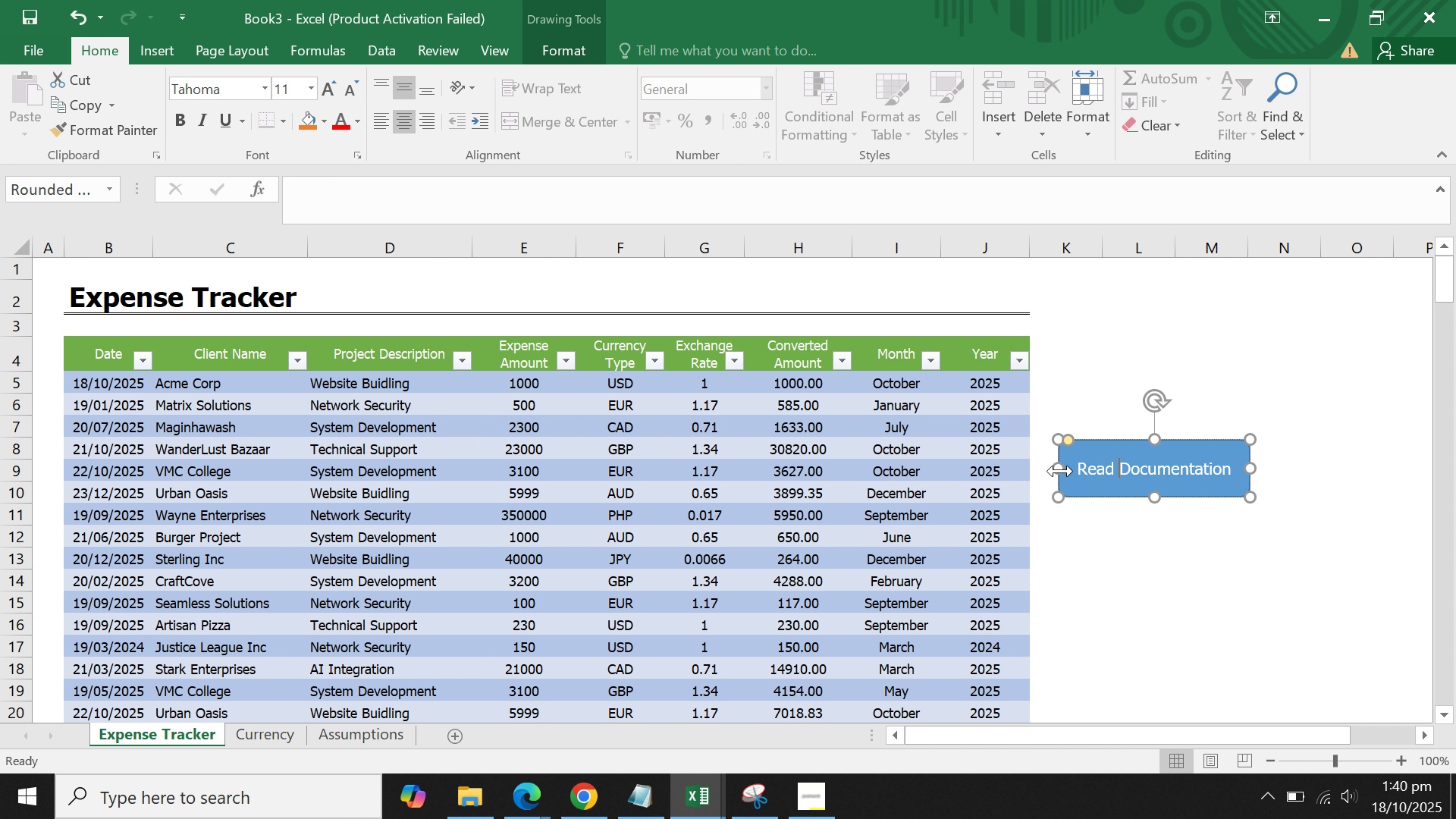 
left_click([1100, 526])
 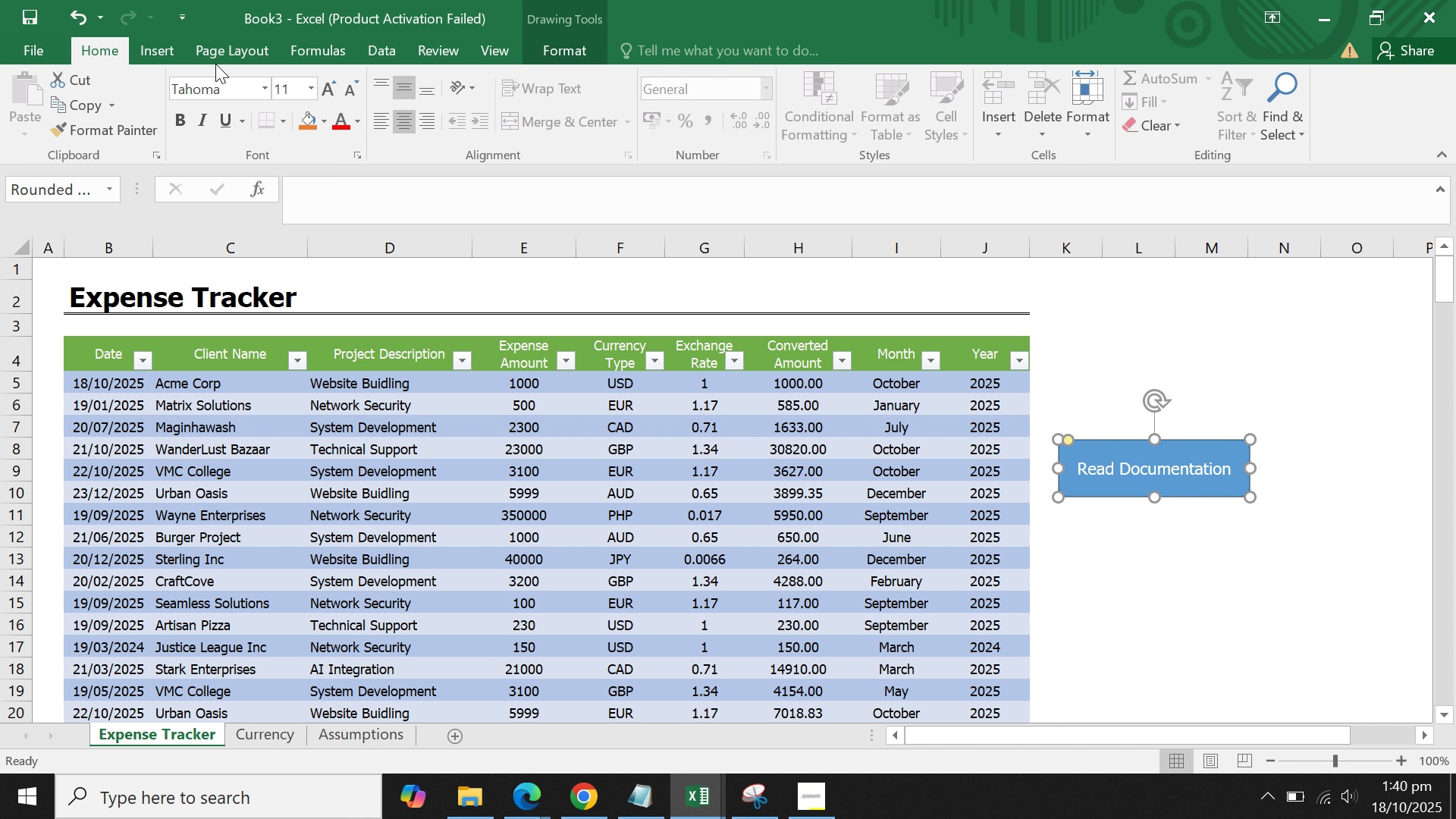 
left_click([187, 50])
 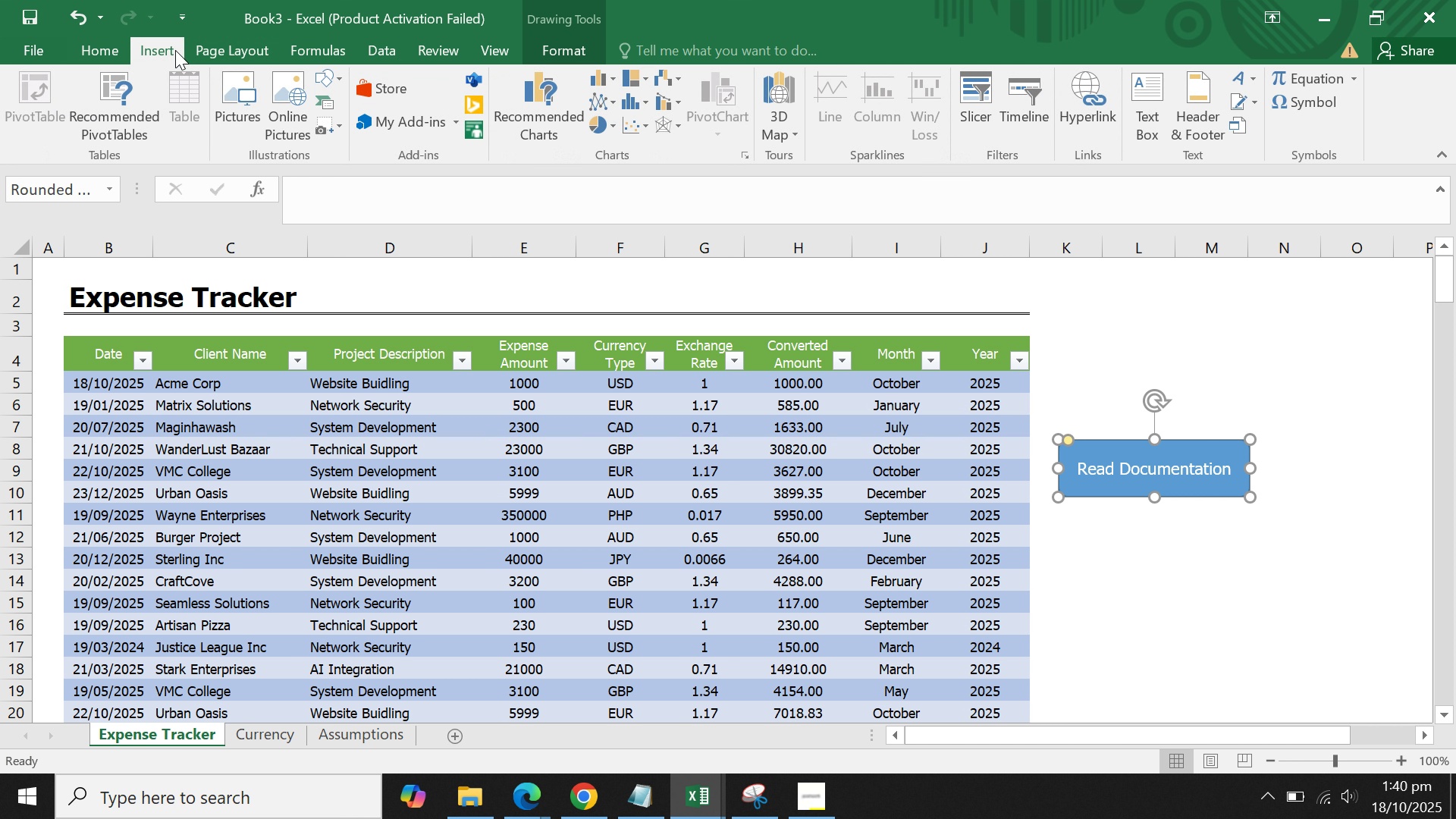 
left_click([175, 50])
 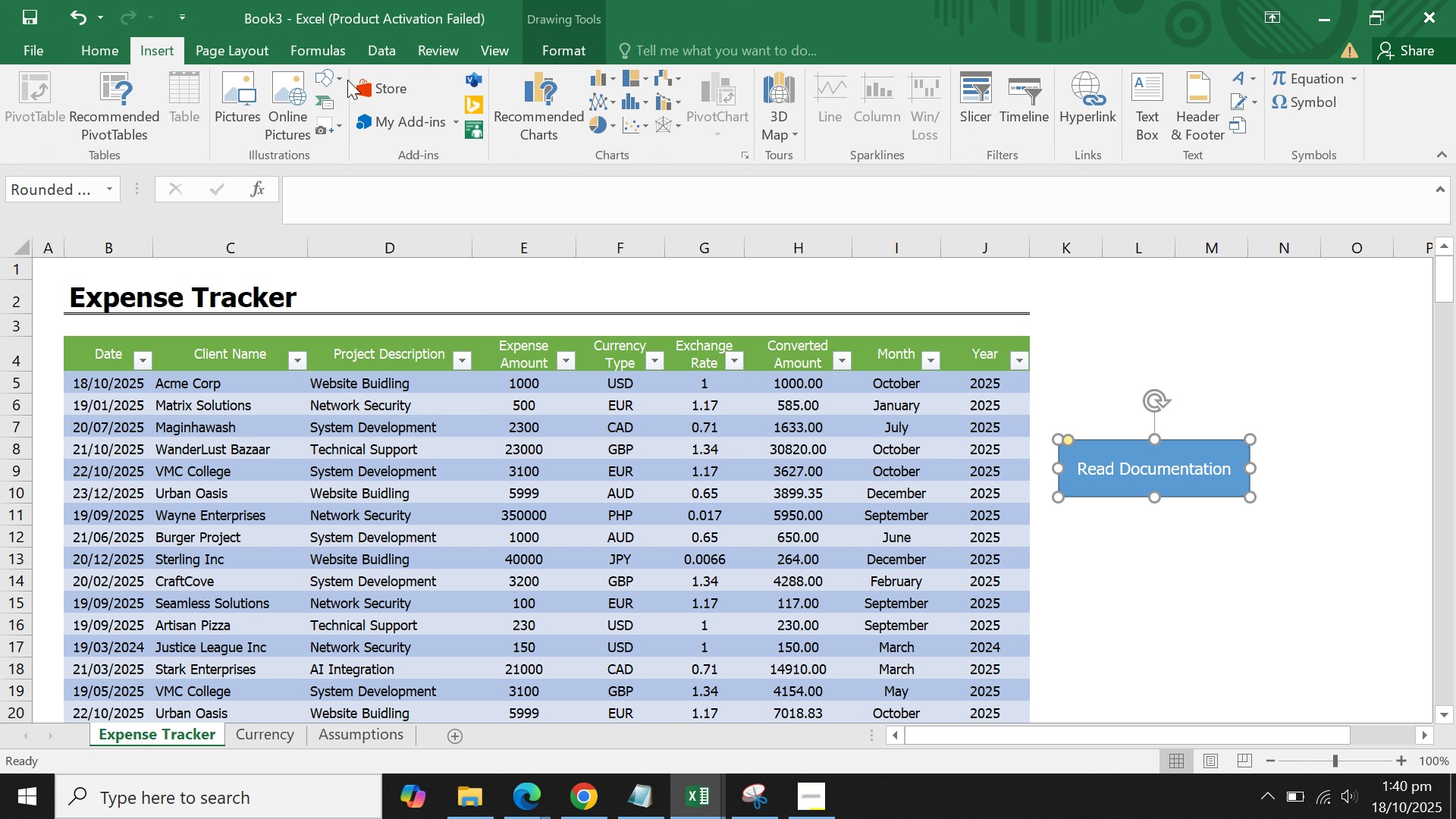 
double_click([338, 80])
 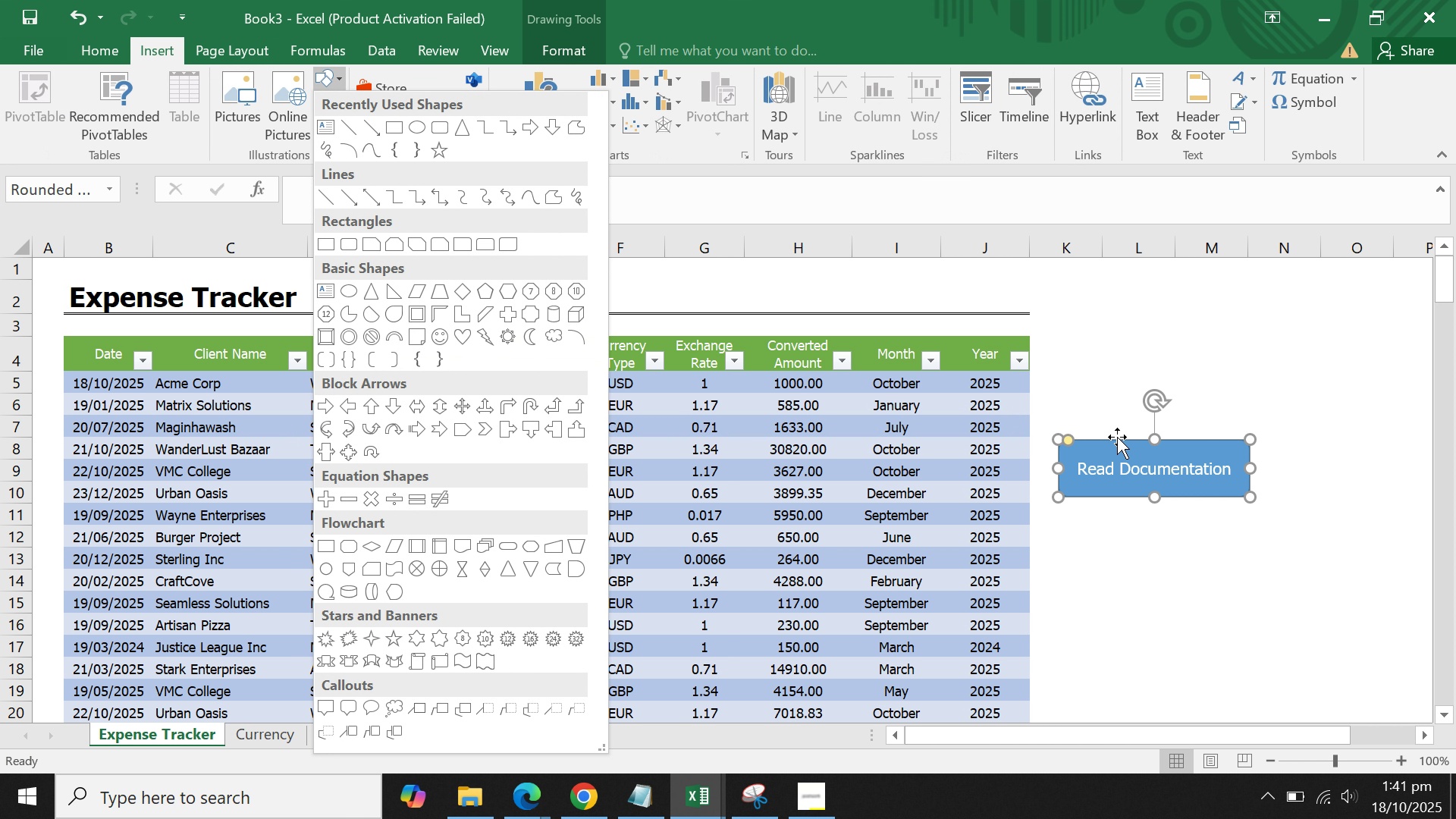 
double_click([1116, 450])
 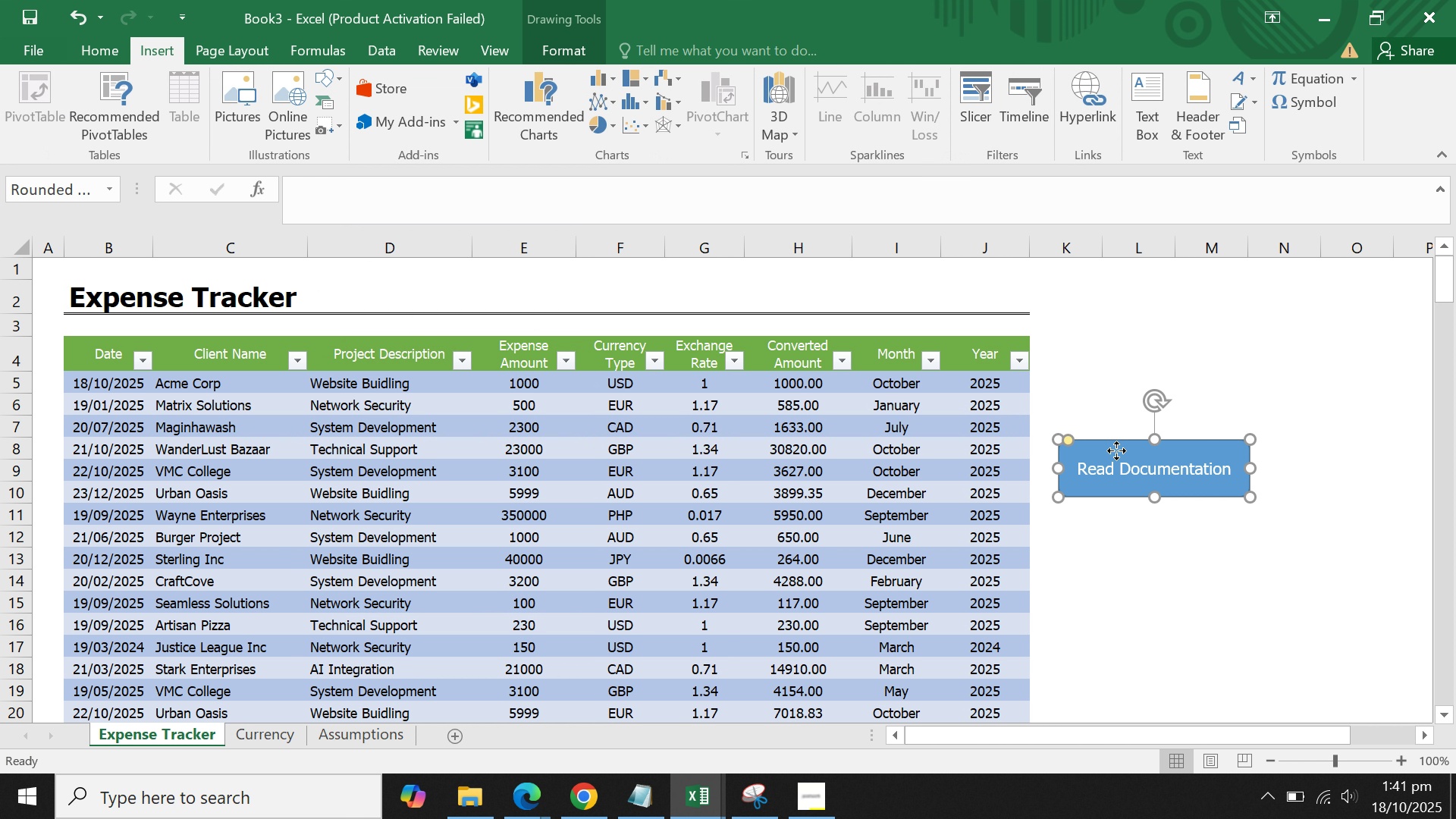 
right_click([1116, 450])
 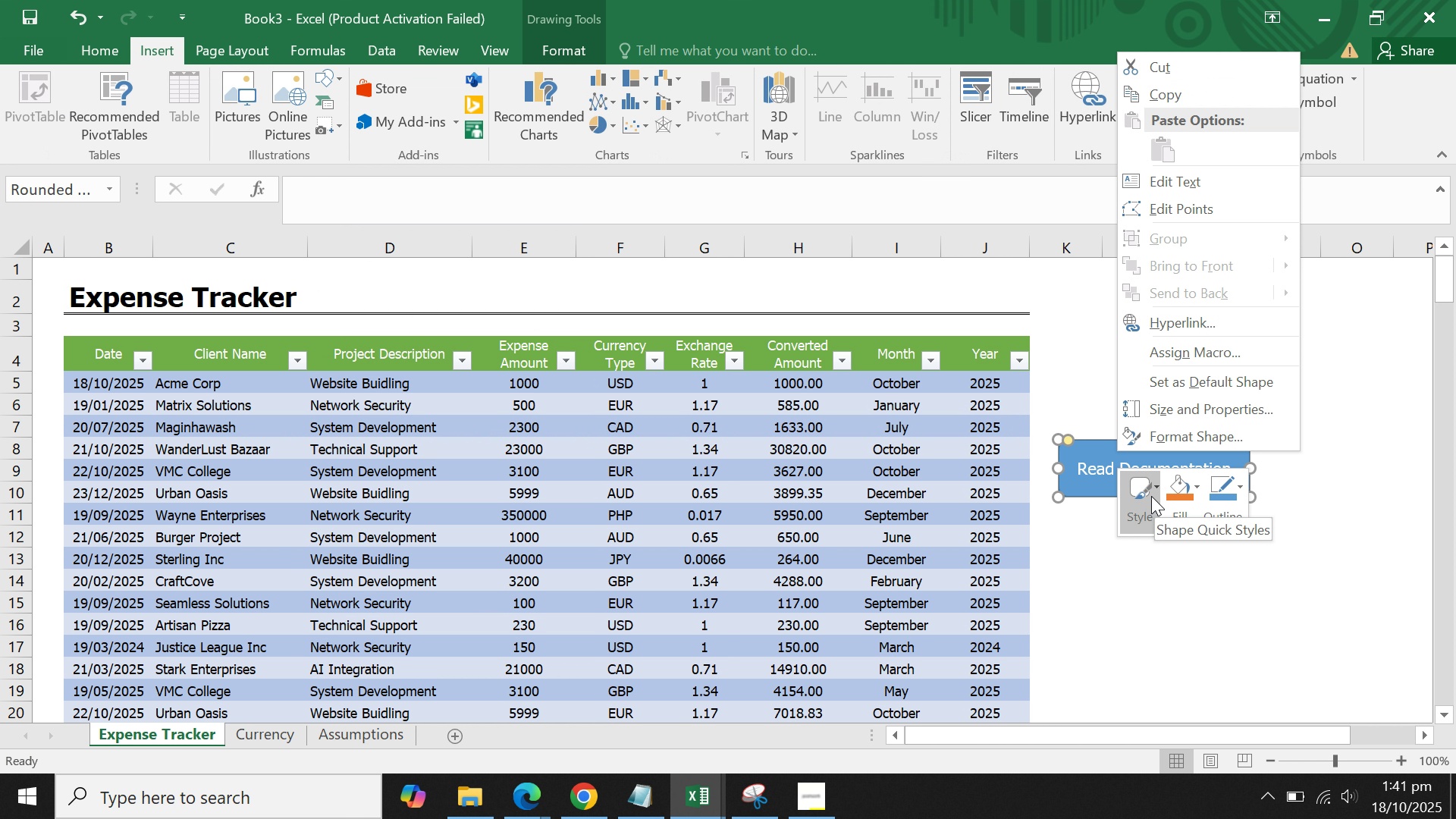 
wait(5.05)
 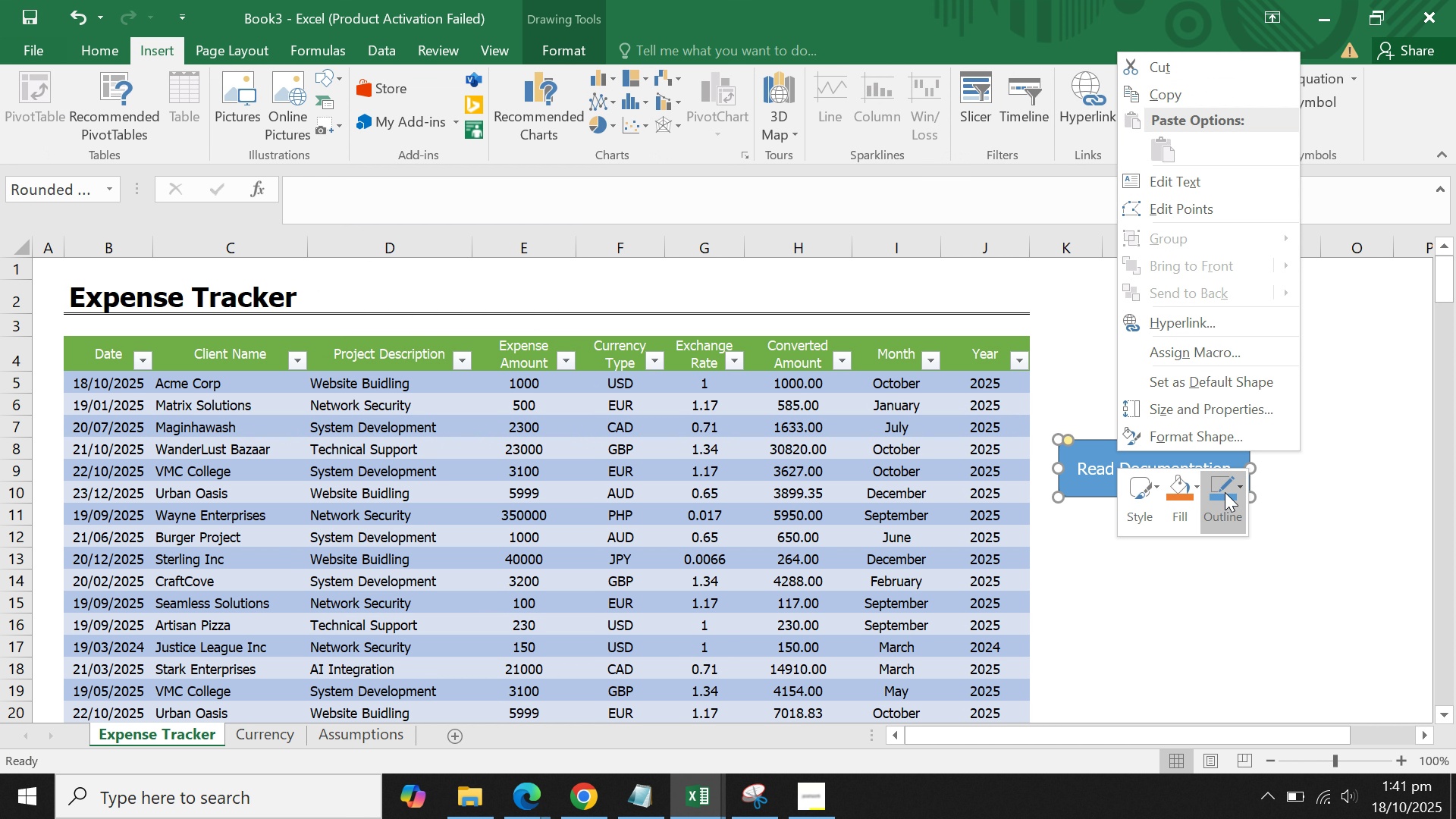 
left_click([1180, 442])
 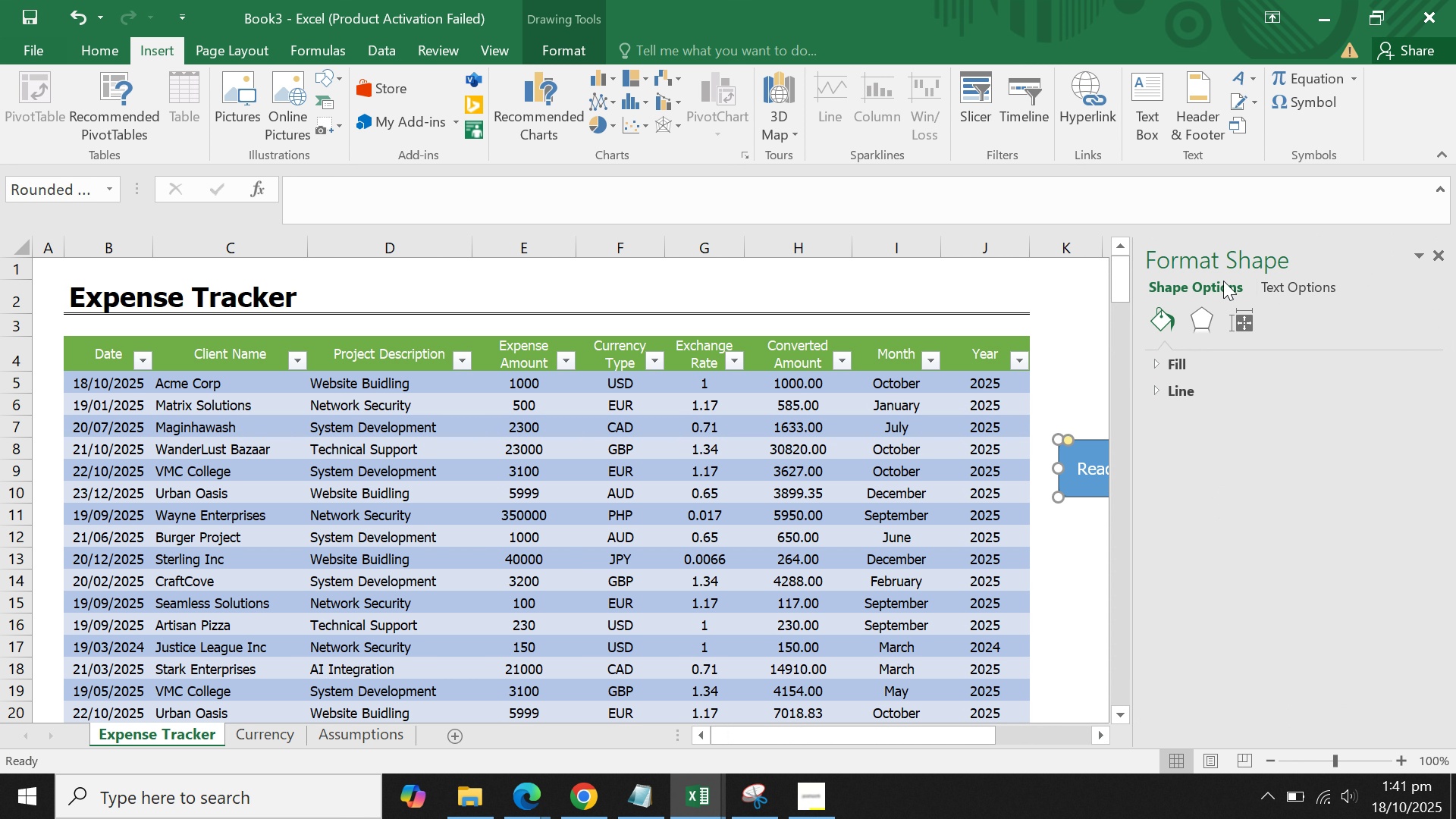 
left_click([1186, 282])
 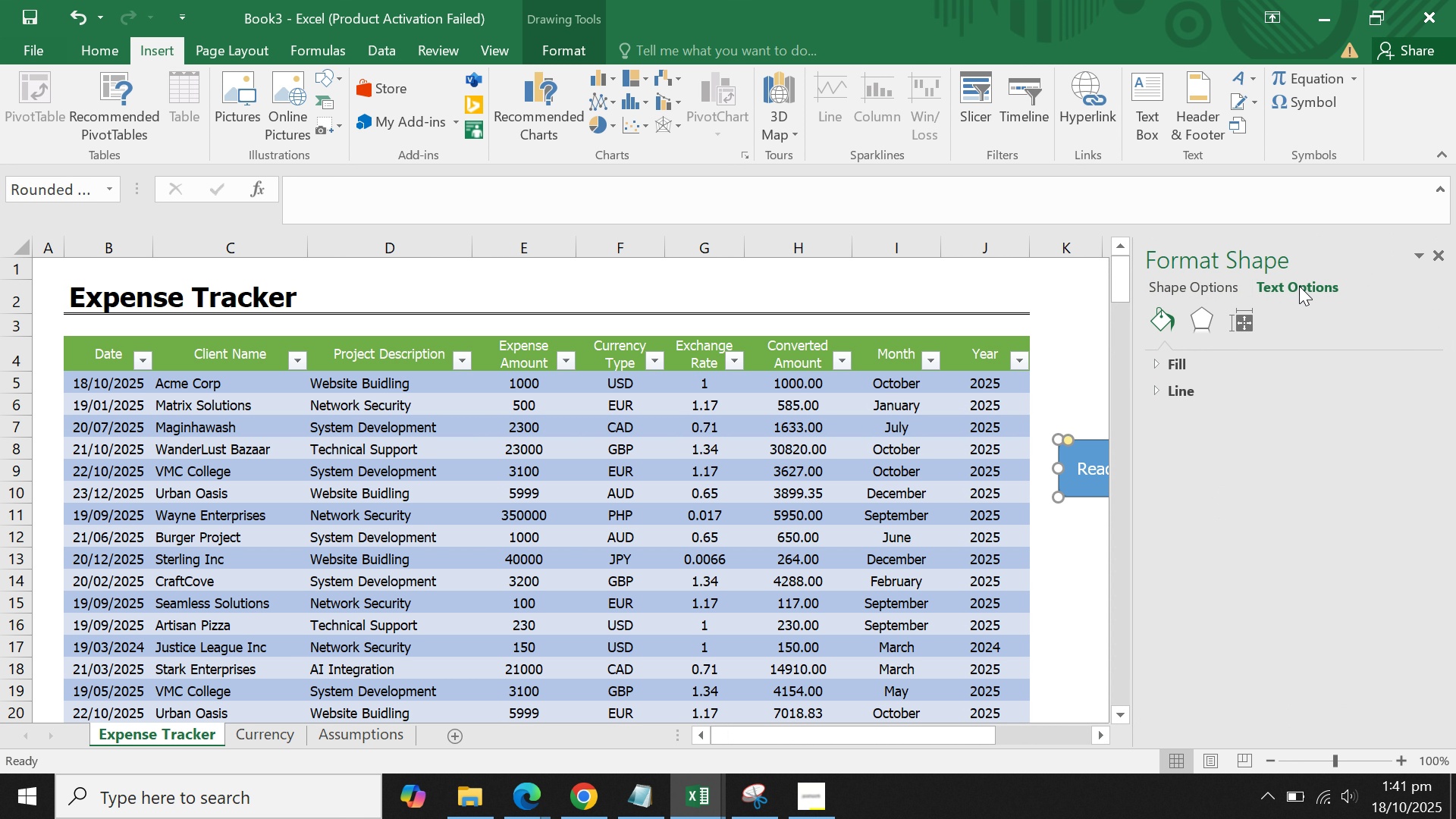 
left_click([1299, 286])
 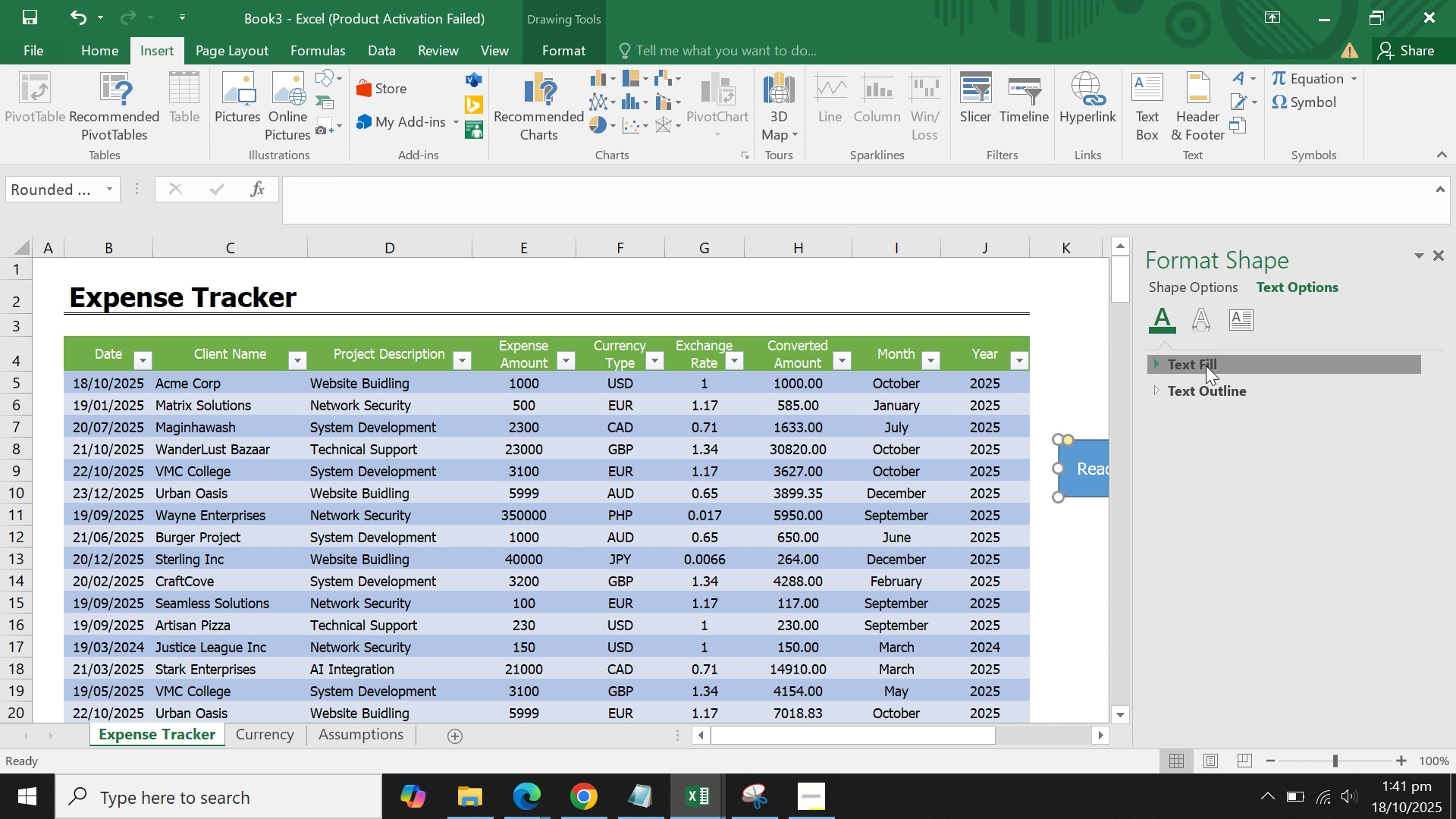 
left_click([1206, 366])
 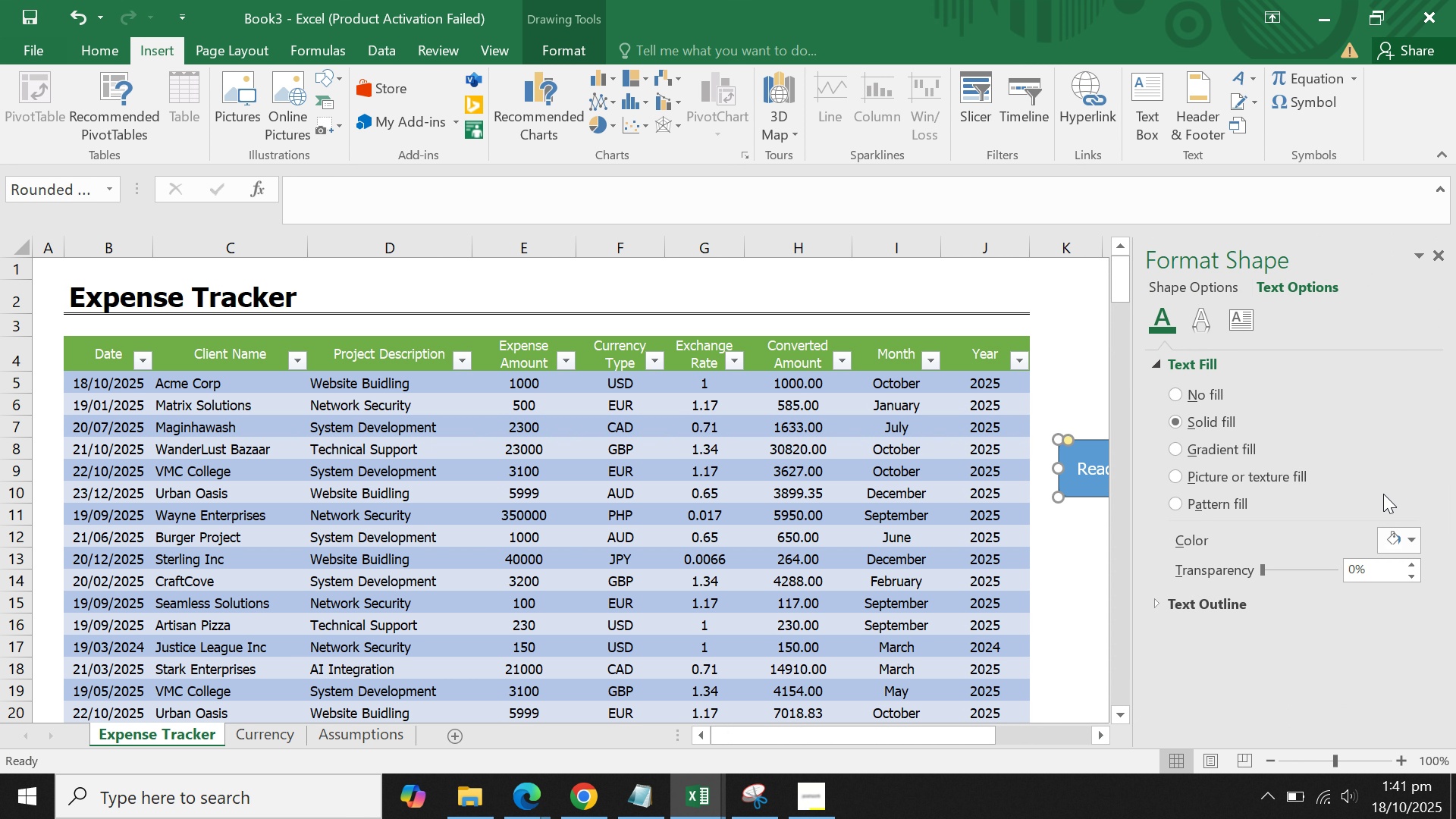 
left_click([1418, 539])
 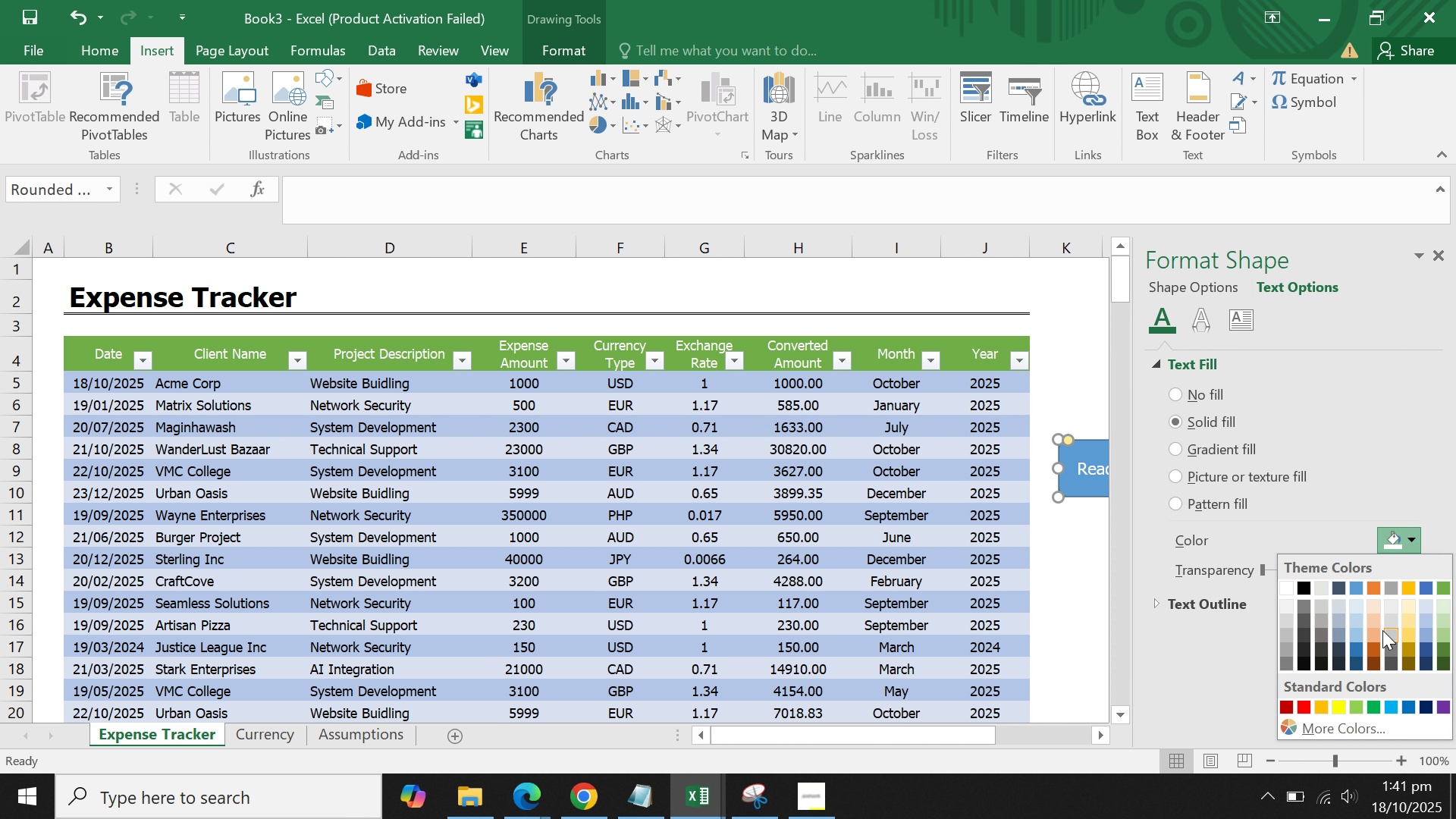 
left_click([1373, 623])
 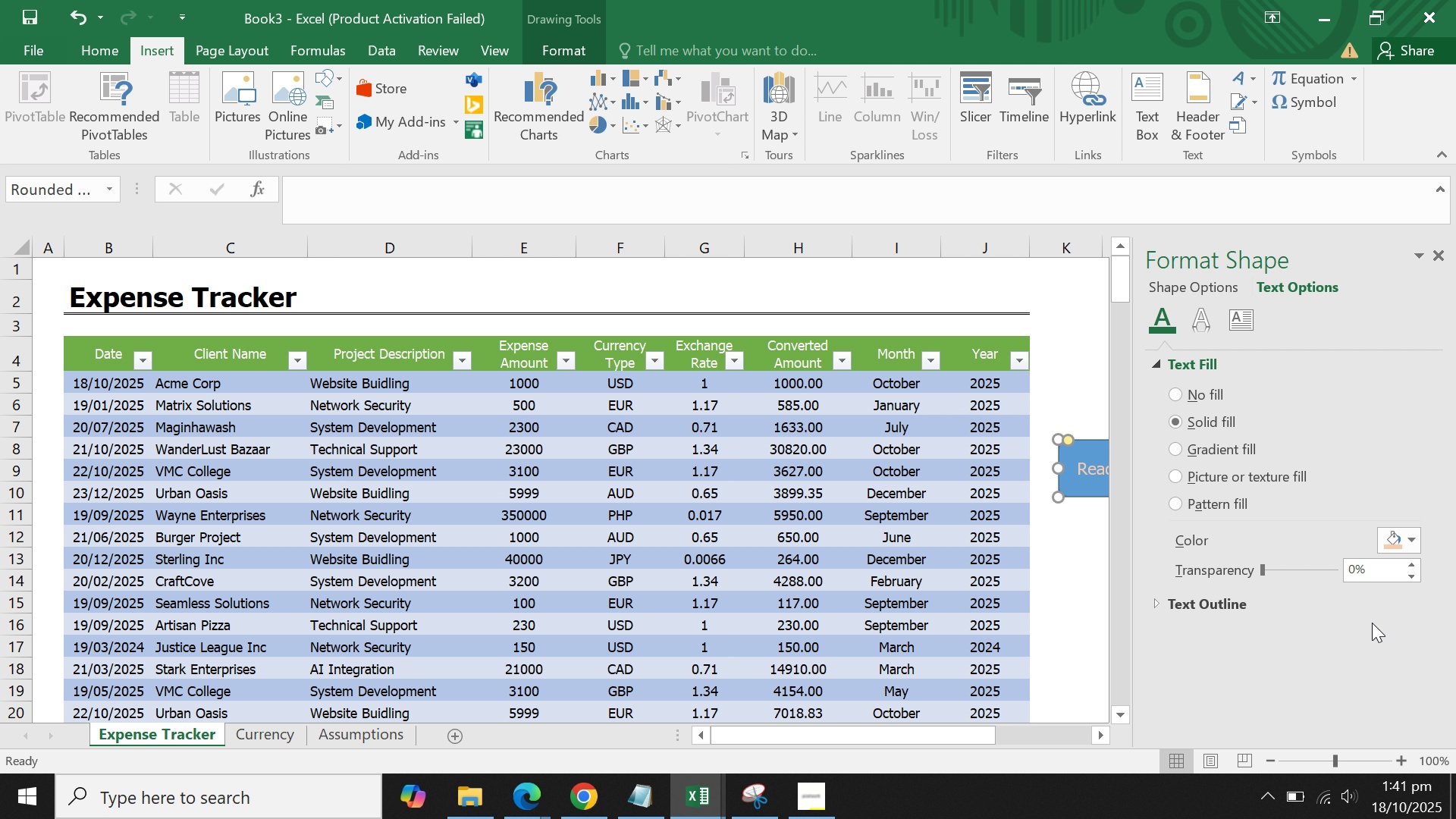 
key(Control+Z)
 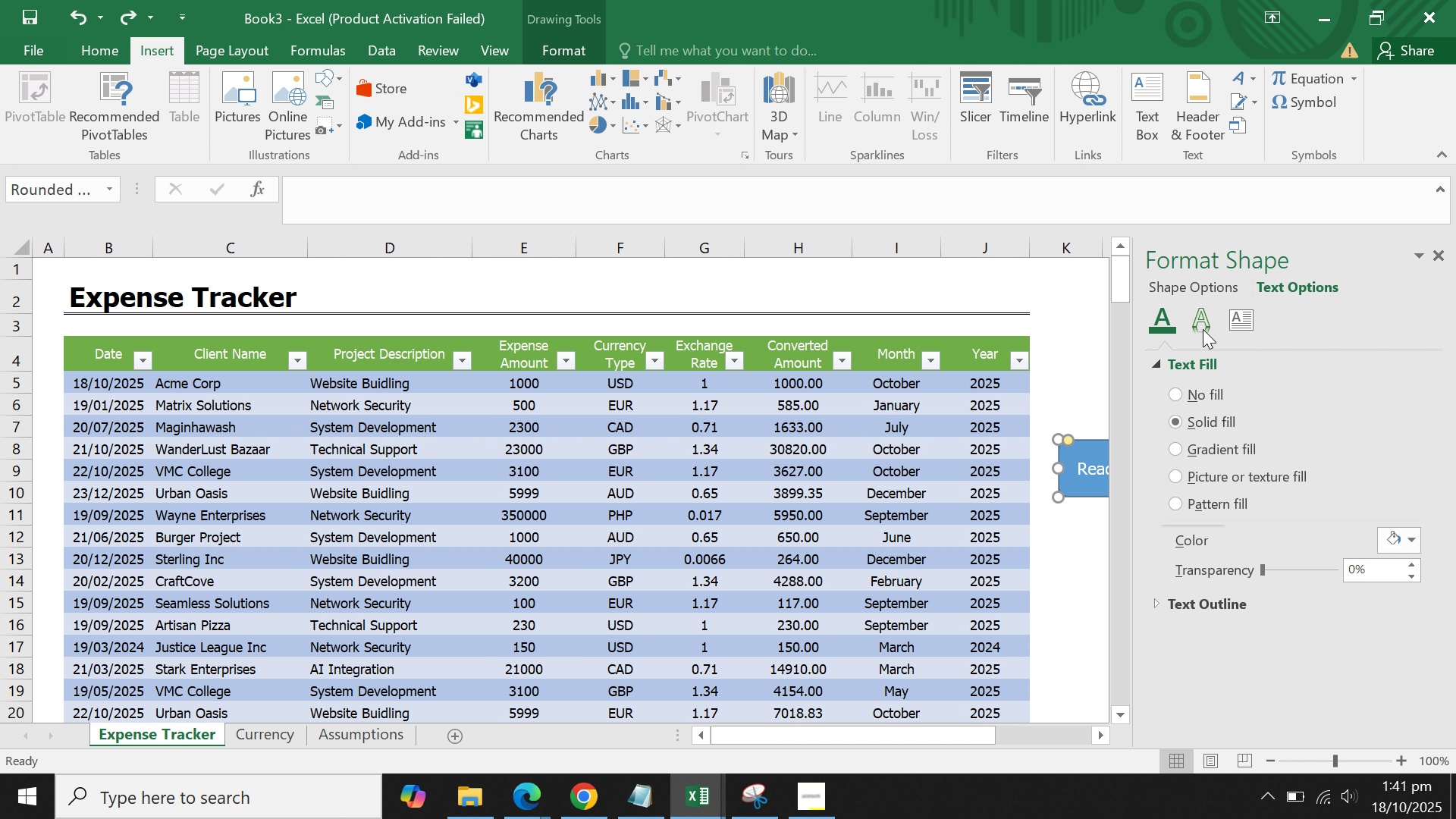 
left_click([1197, 281])
 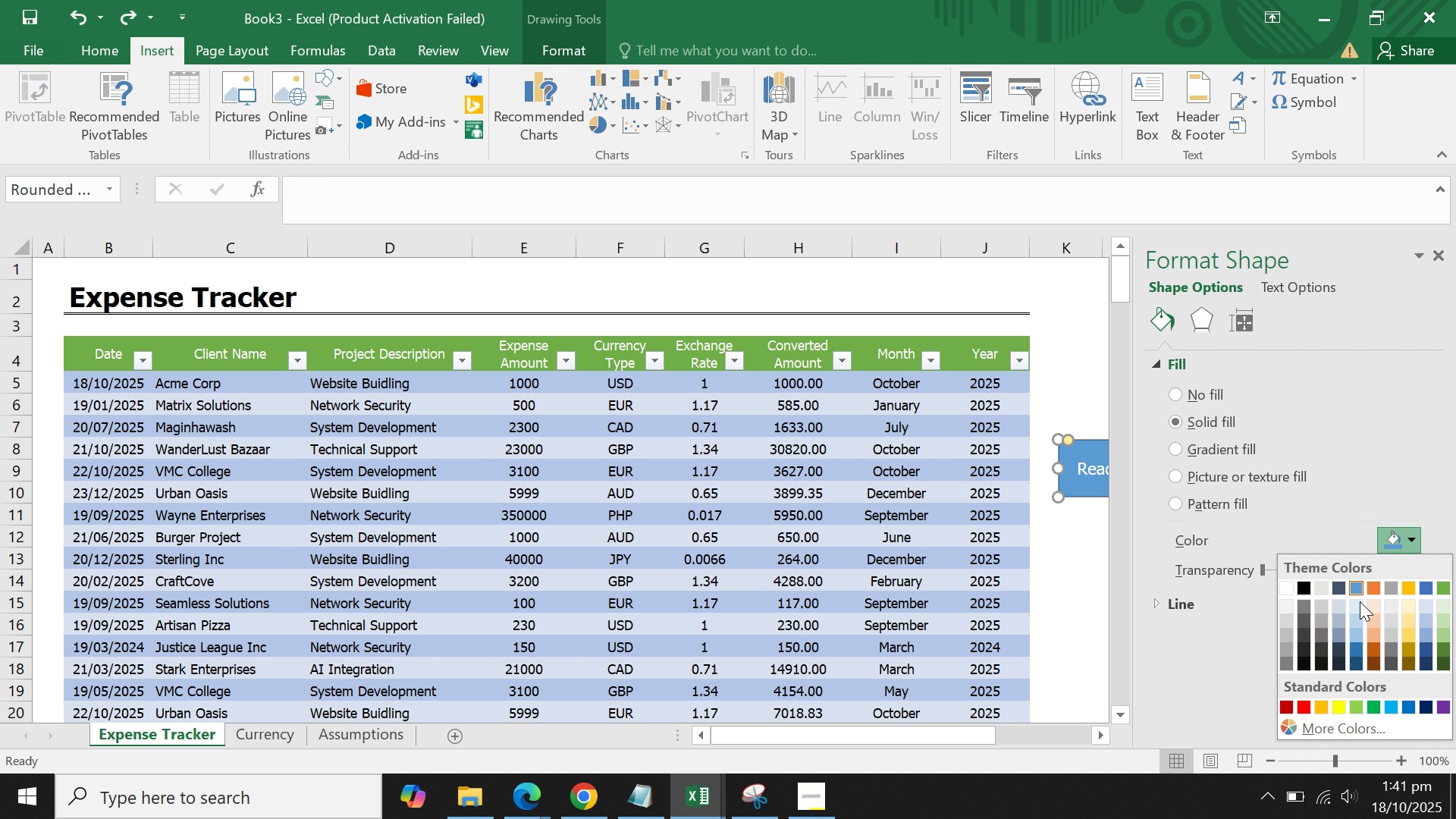 
left_click([1373, 618])
 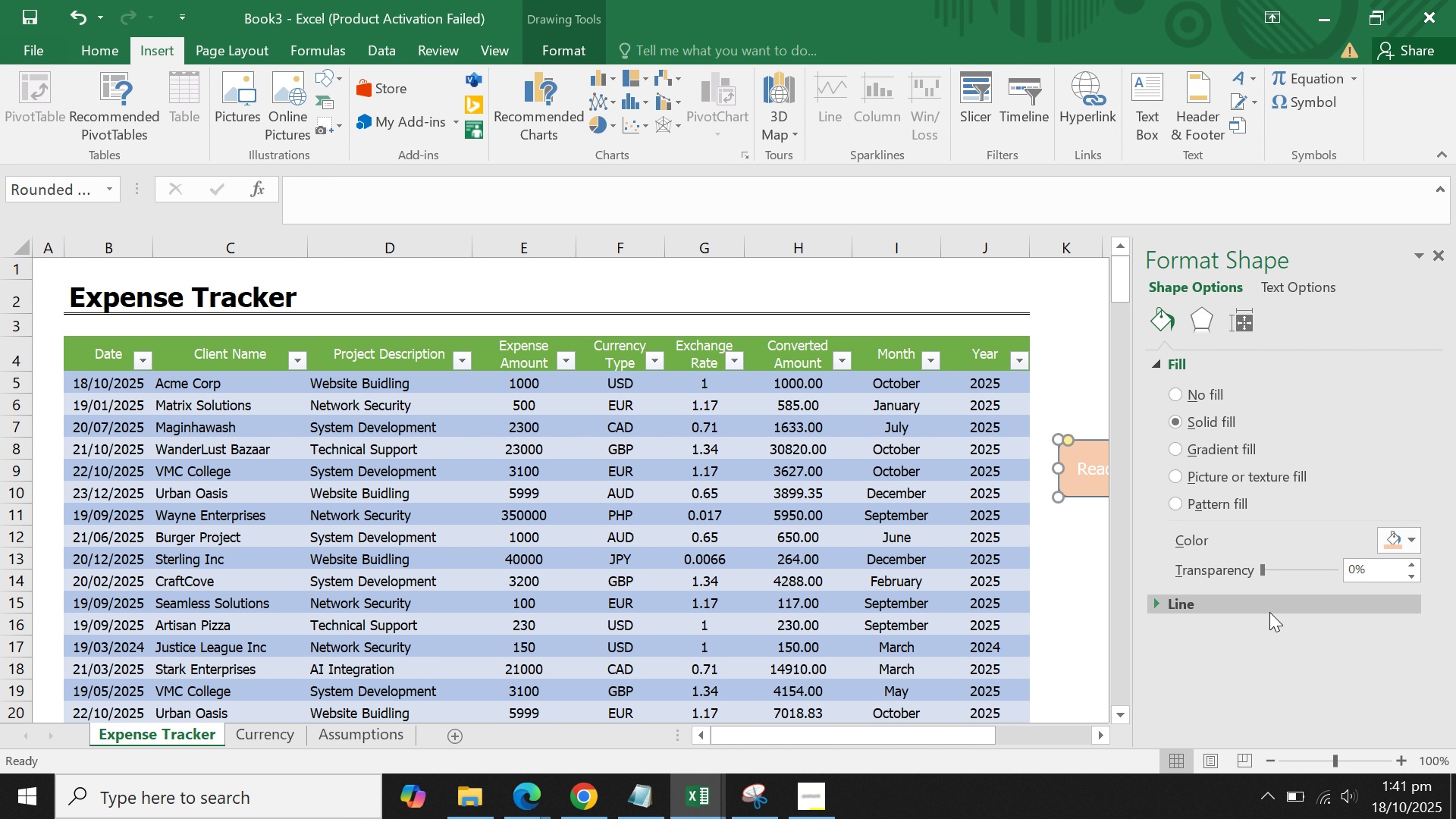 
left_click([1075, 598])
 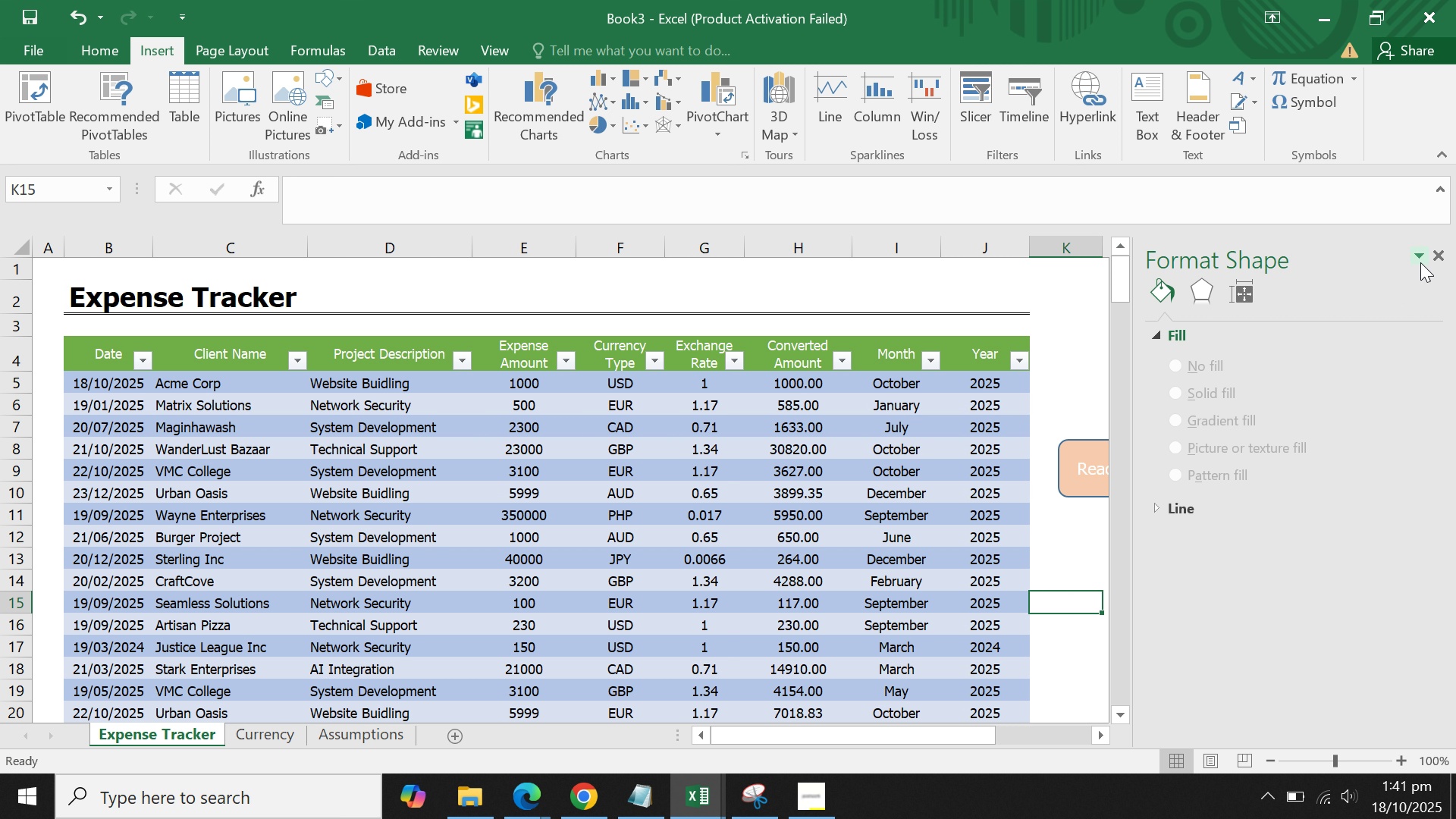 
left_click([1438, 254])
 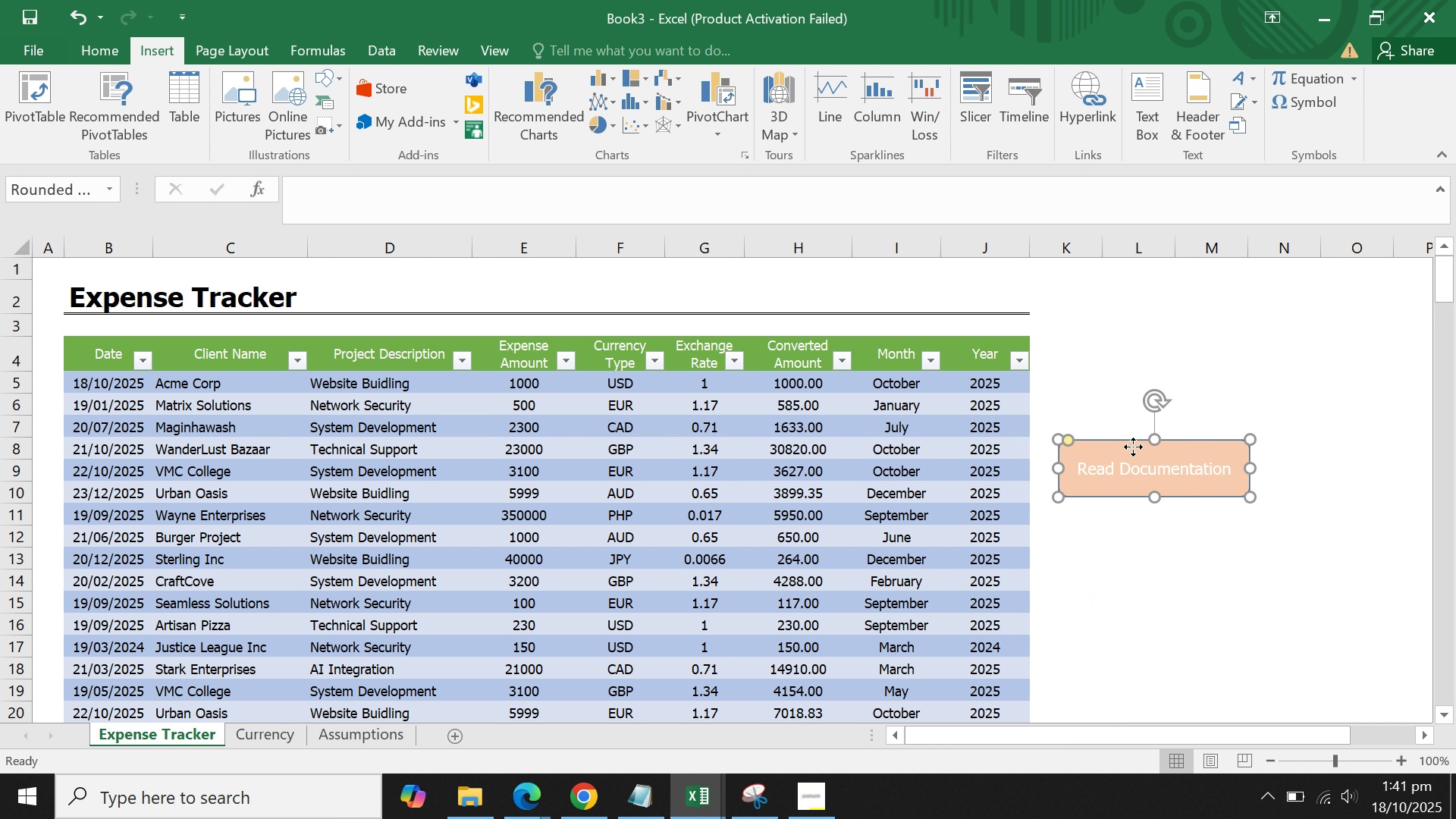 
left_click([1133, 447])
 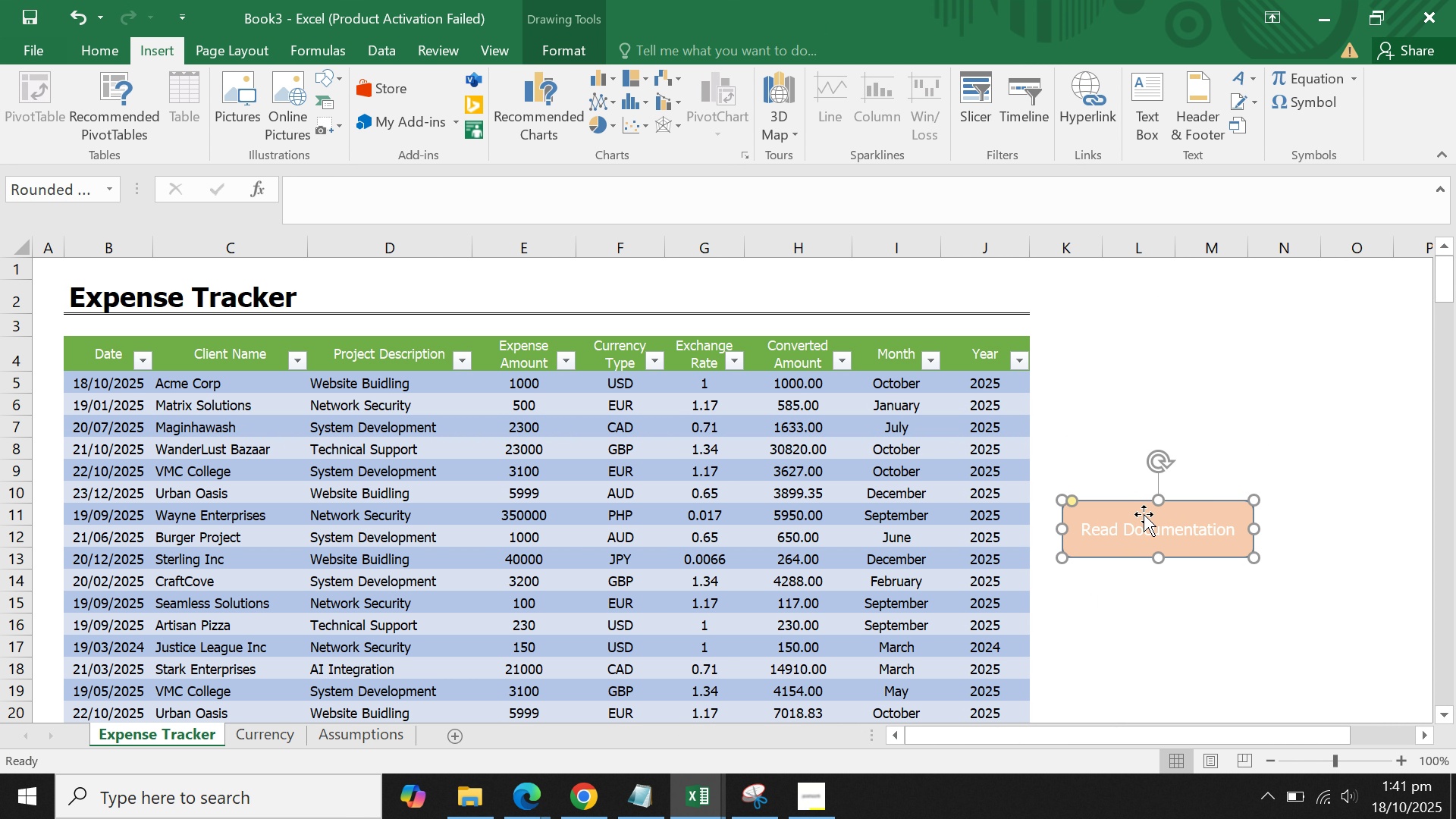 
right_click([1141, 503])
 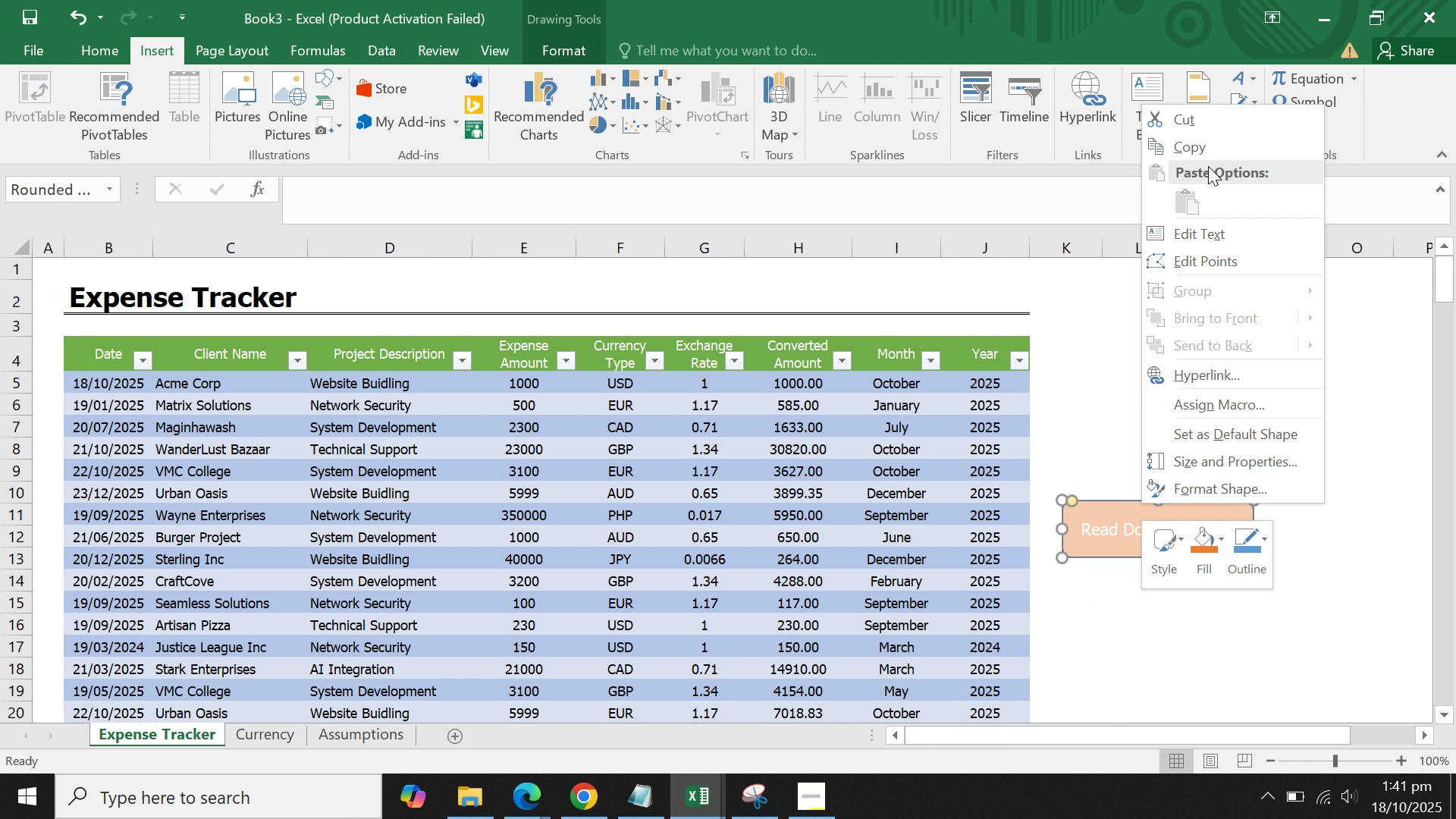 
left_click([1208, 152])
 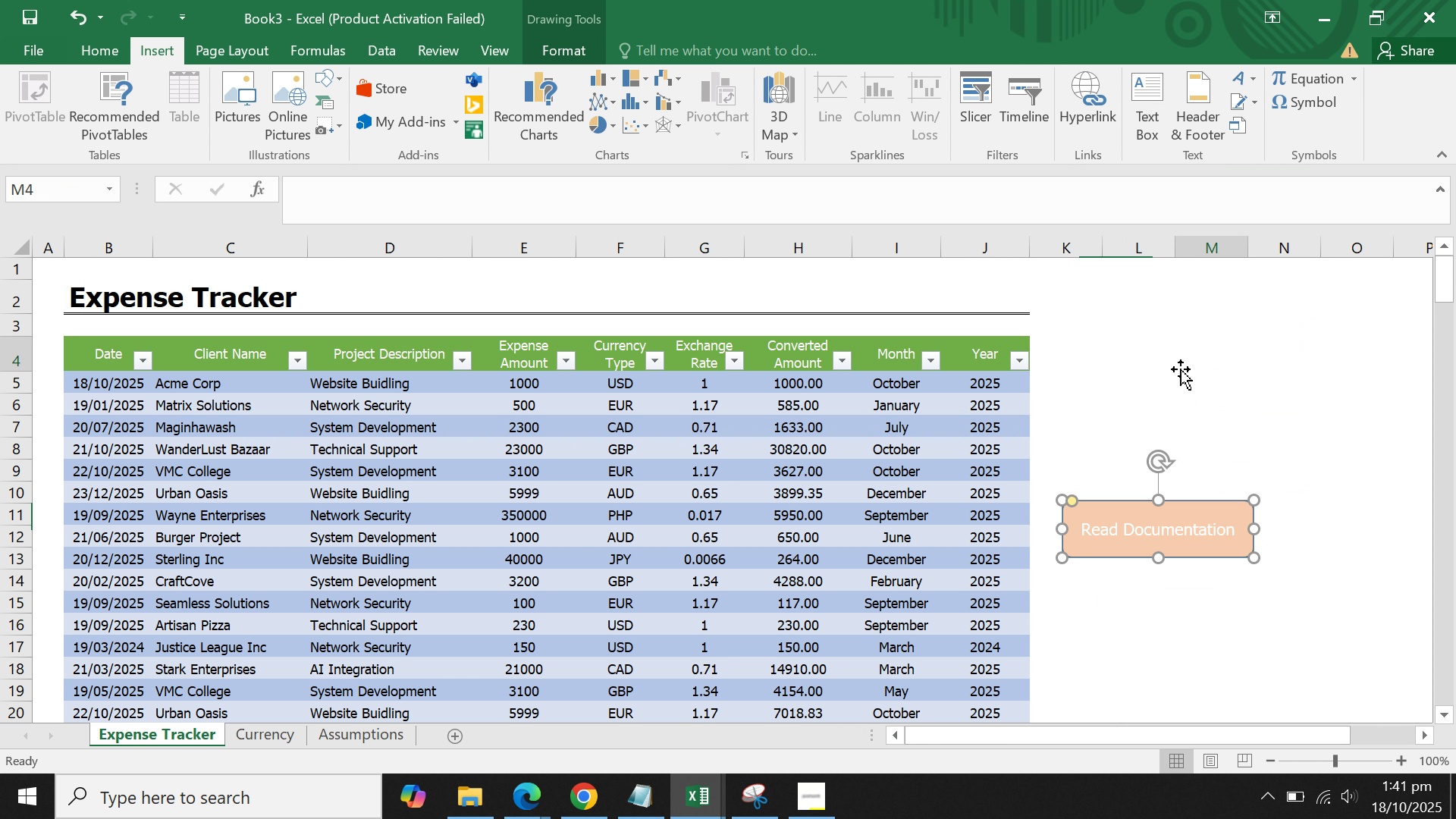 
left_click([1181, 369])
 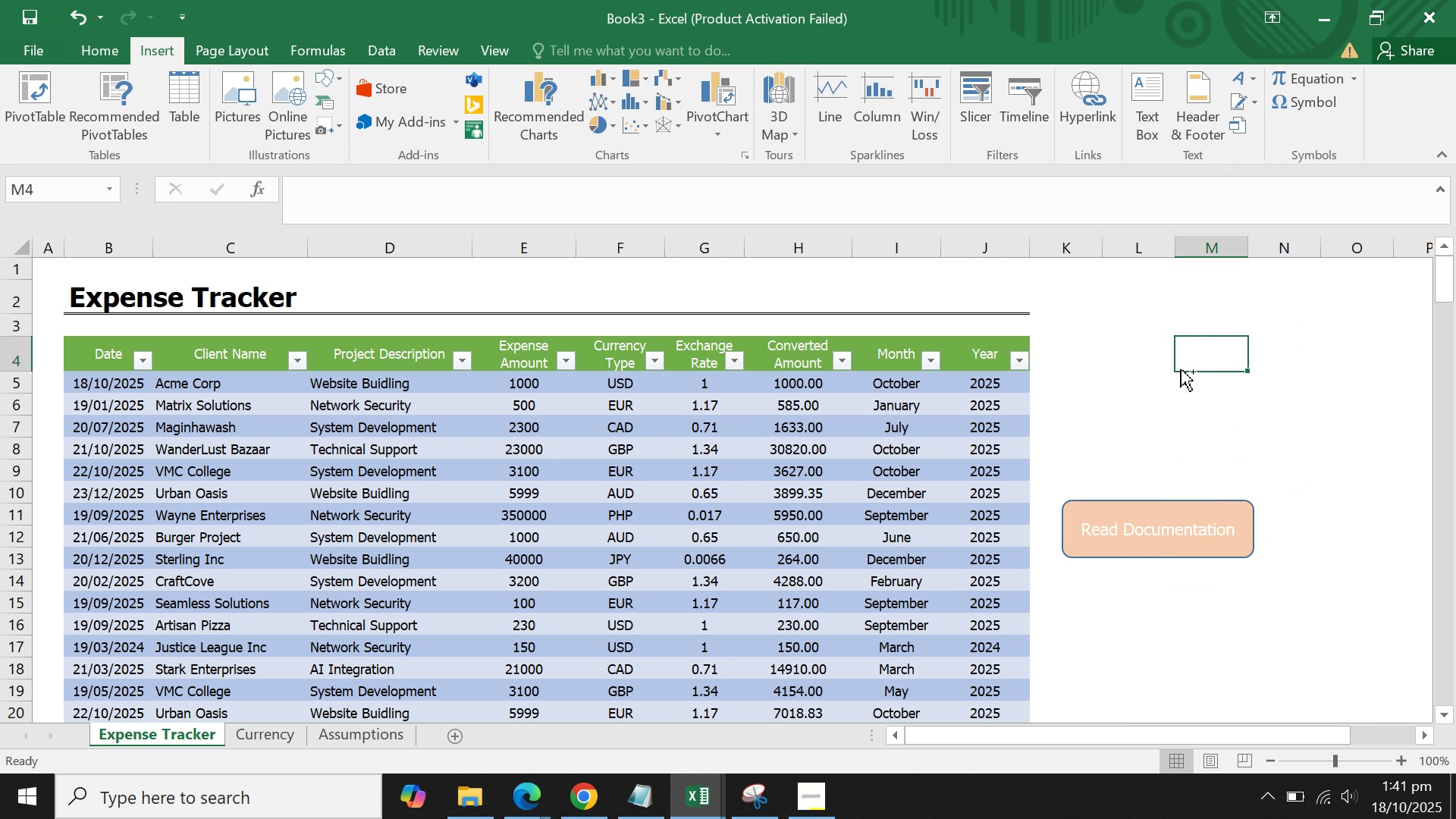 
key(Control+V)
 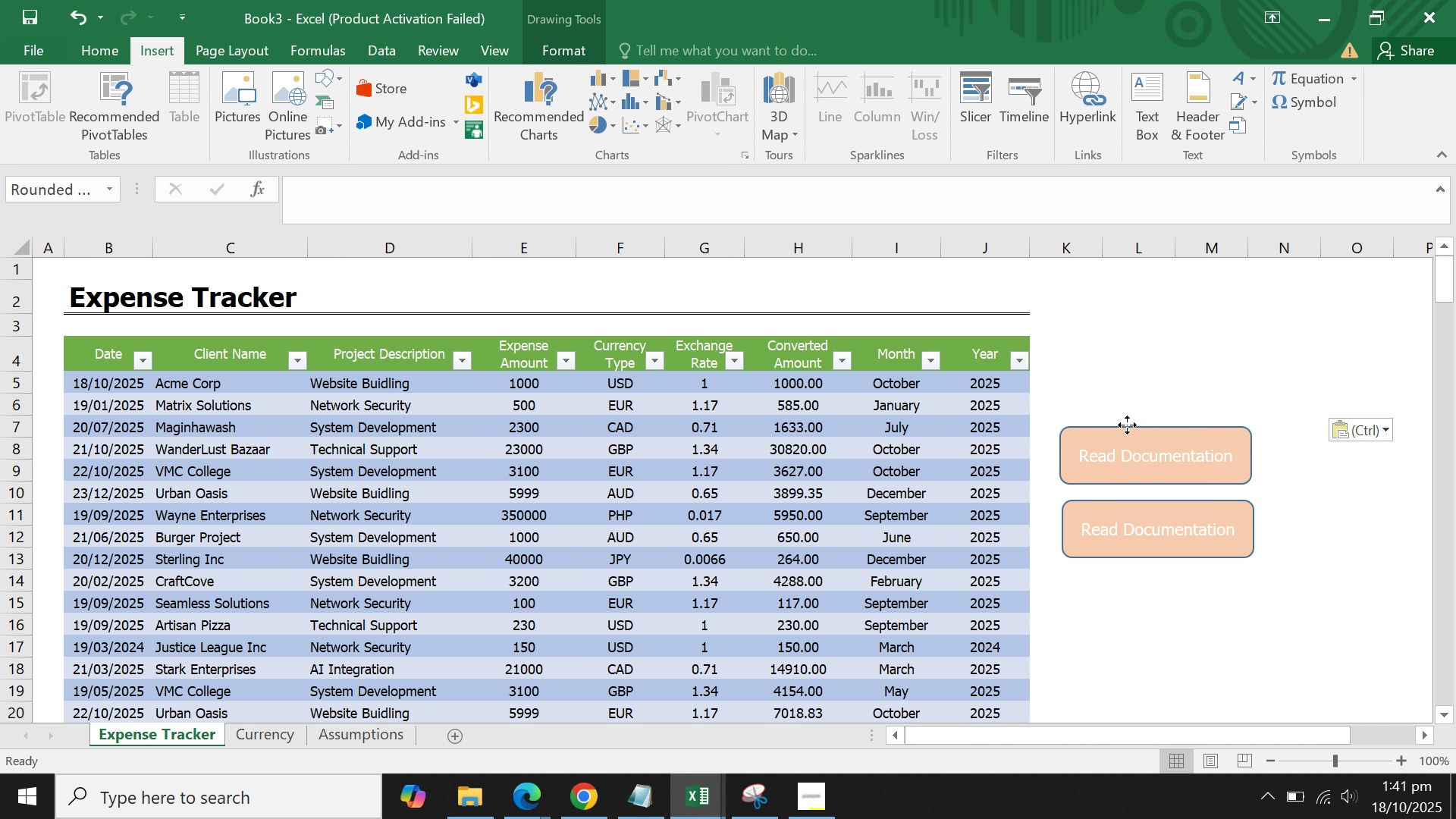 
wait(5.21)
 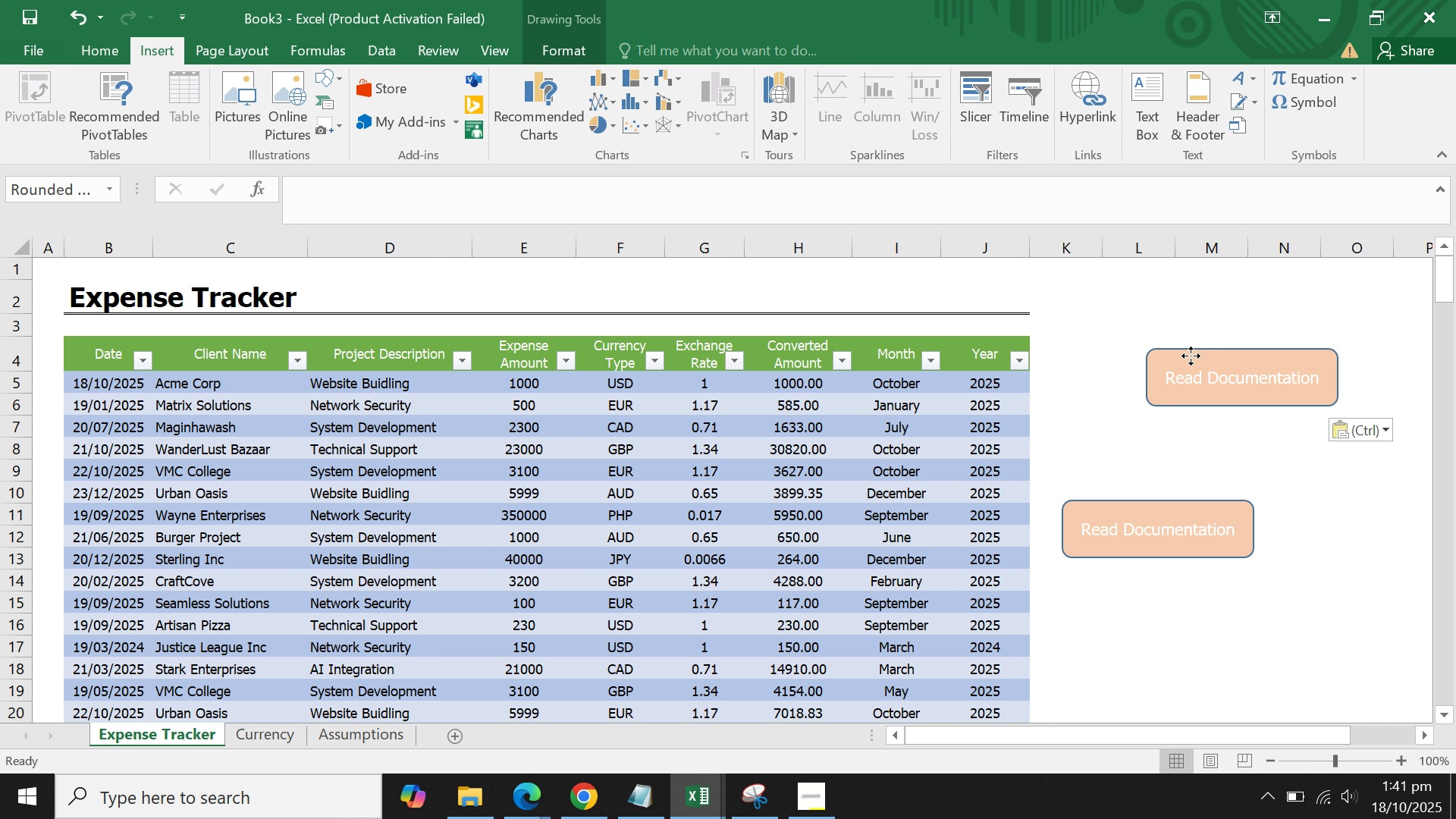 
left_click([1133, 431])
 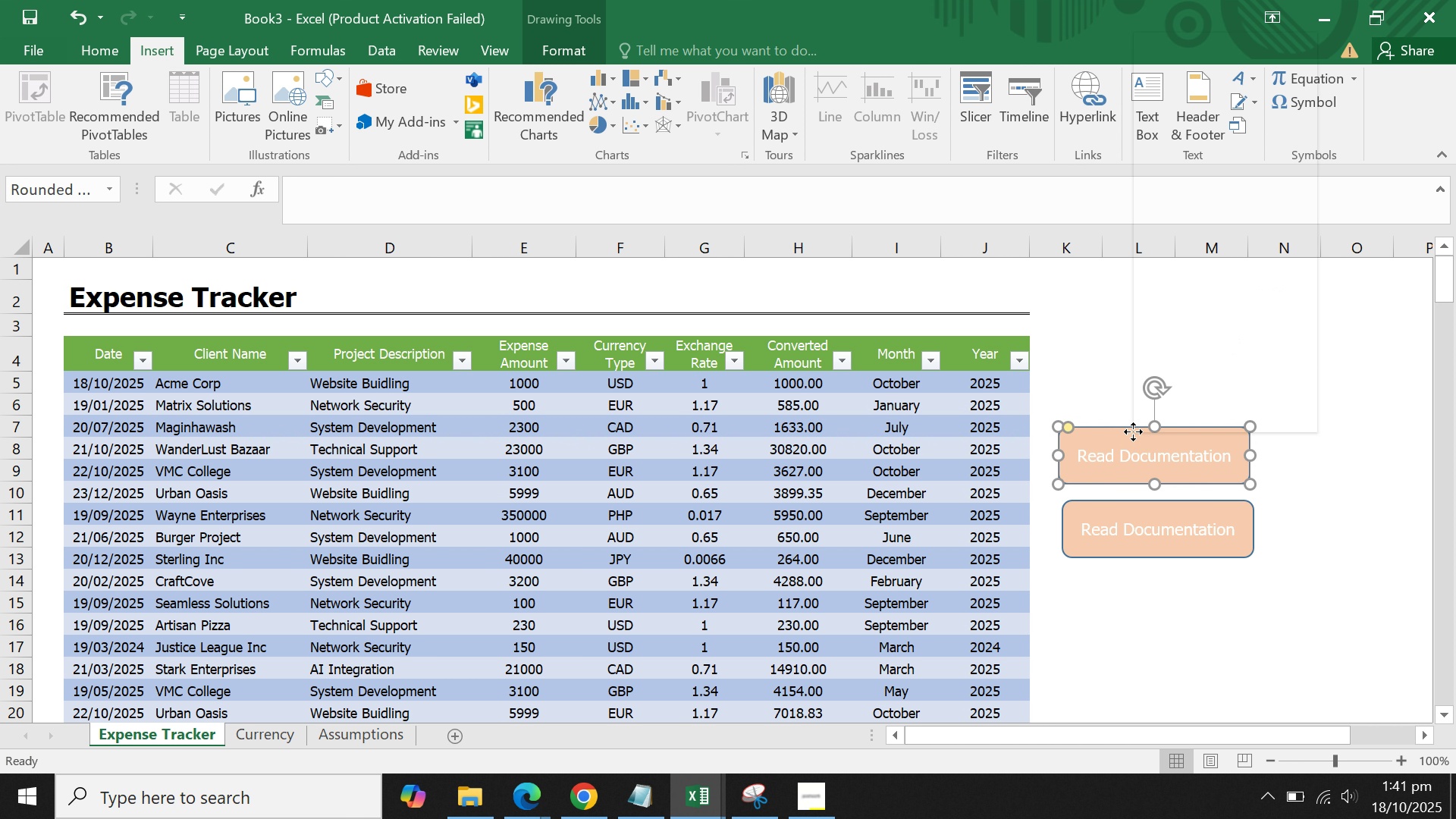 
right_click([1133, 431])
 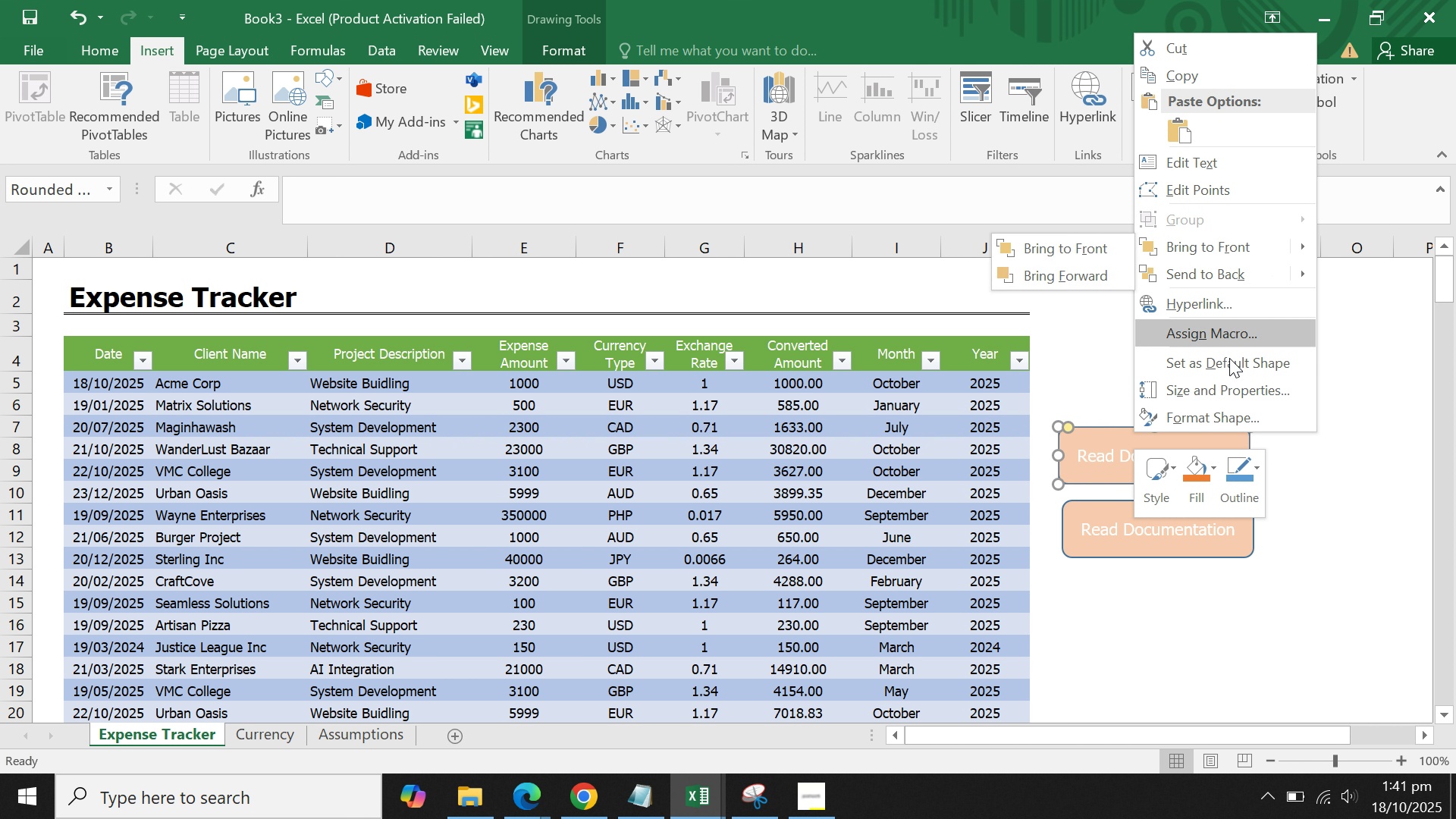 
left_click([1224, 418])
 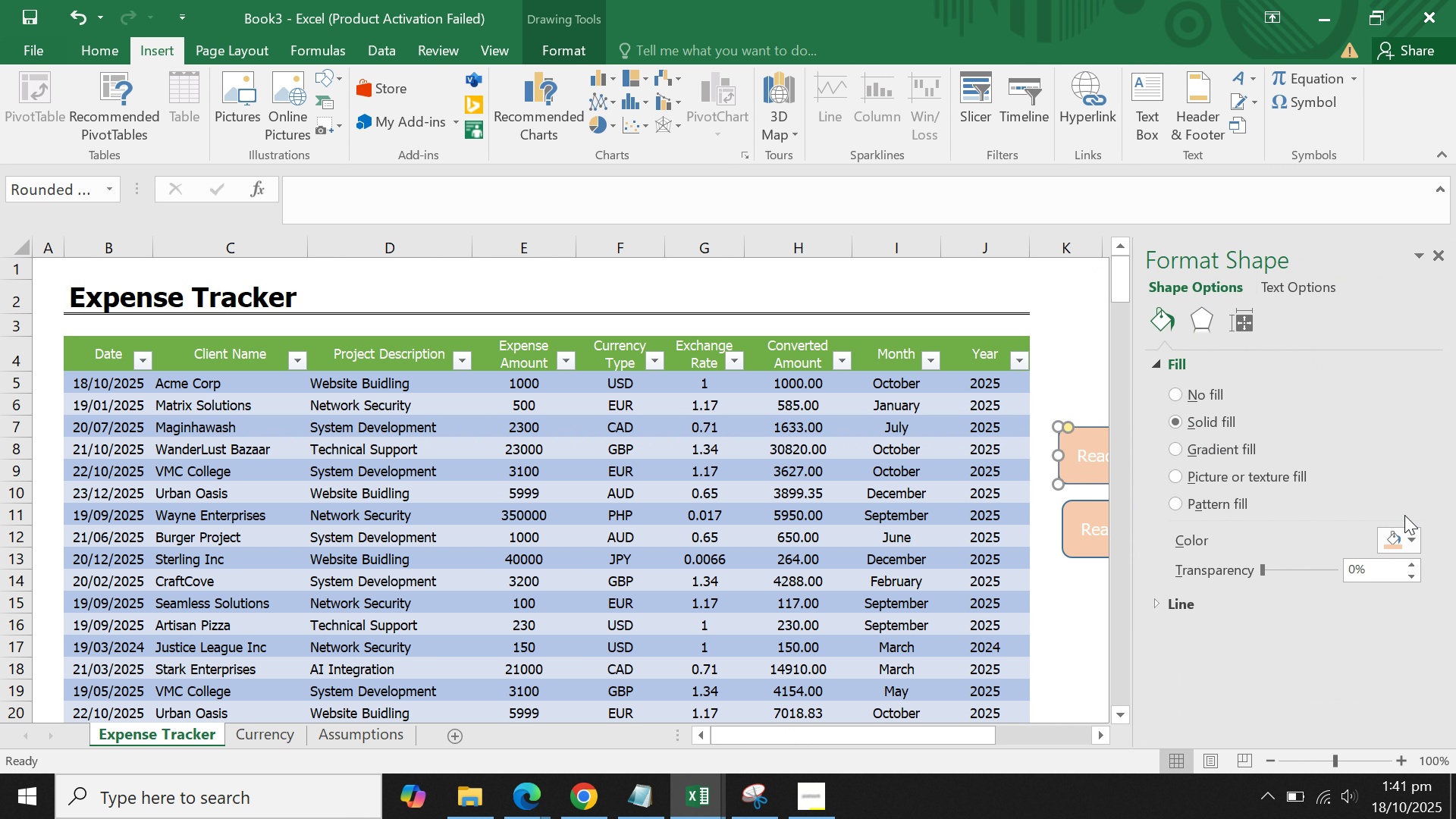 
left_click([1414, 542])
 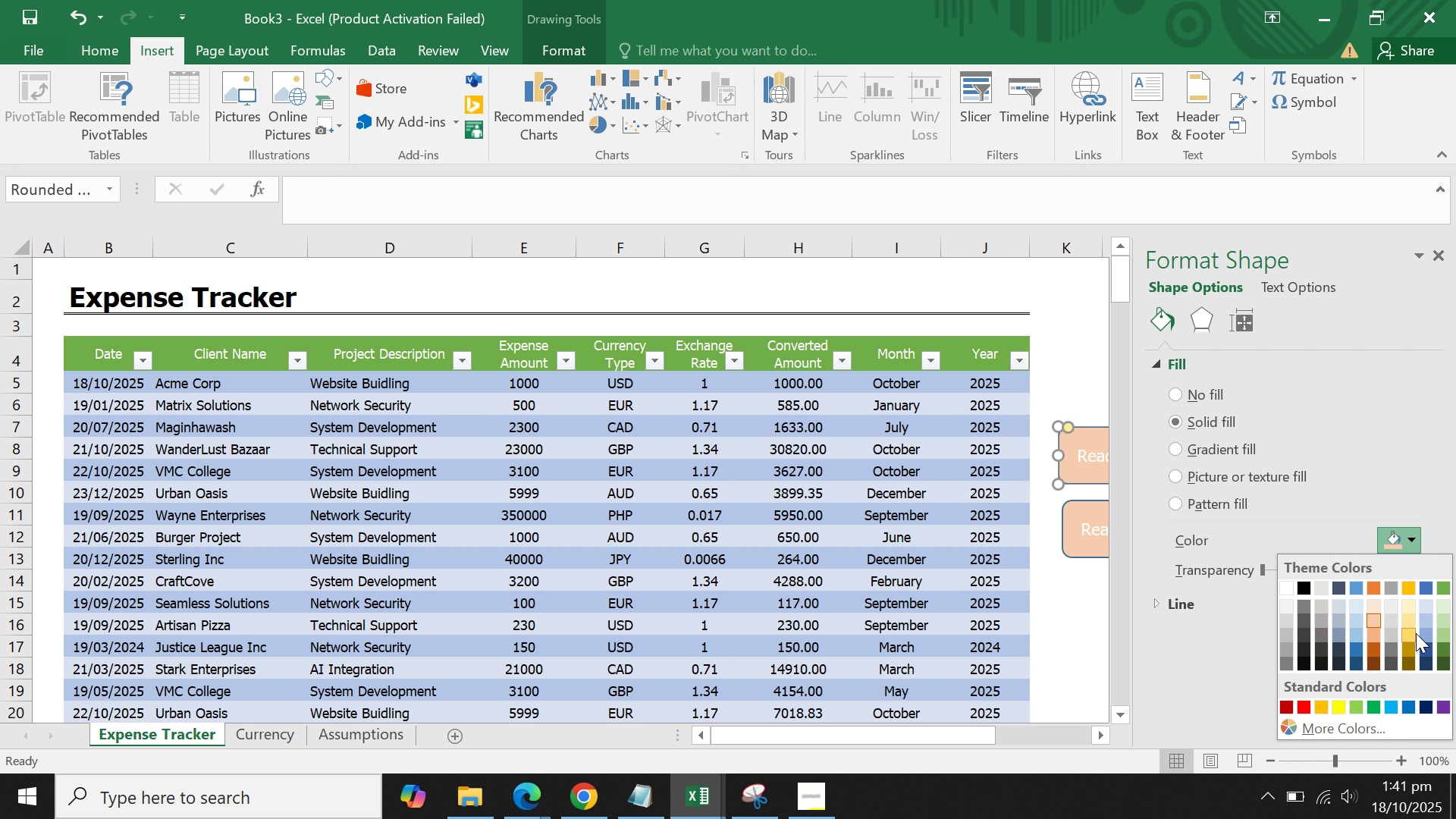 
left_click([1443, 617])
 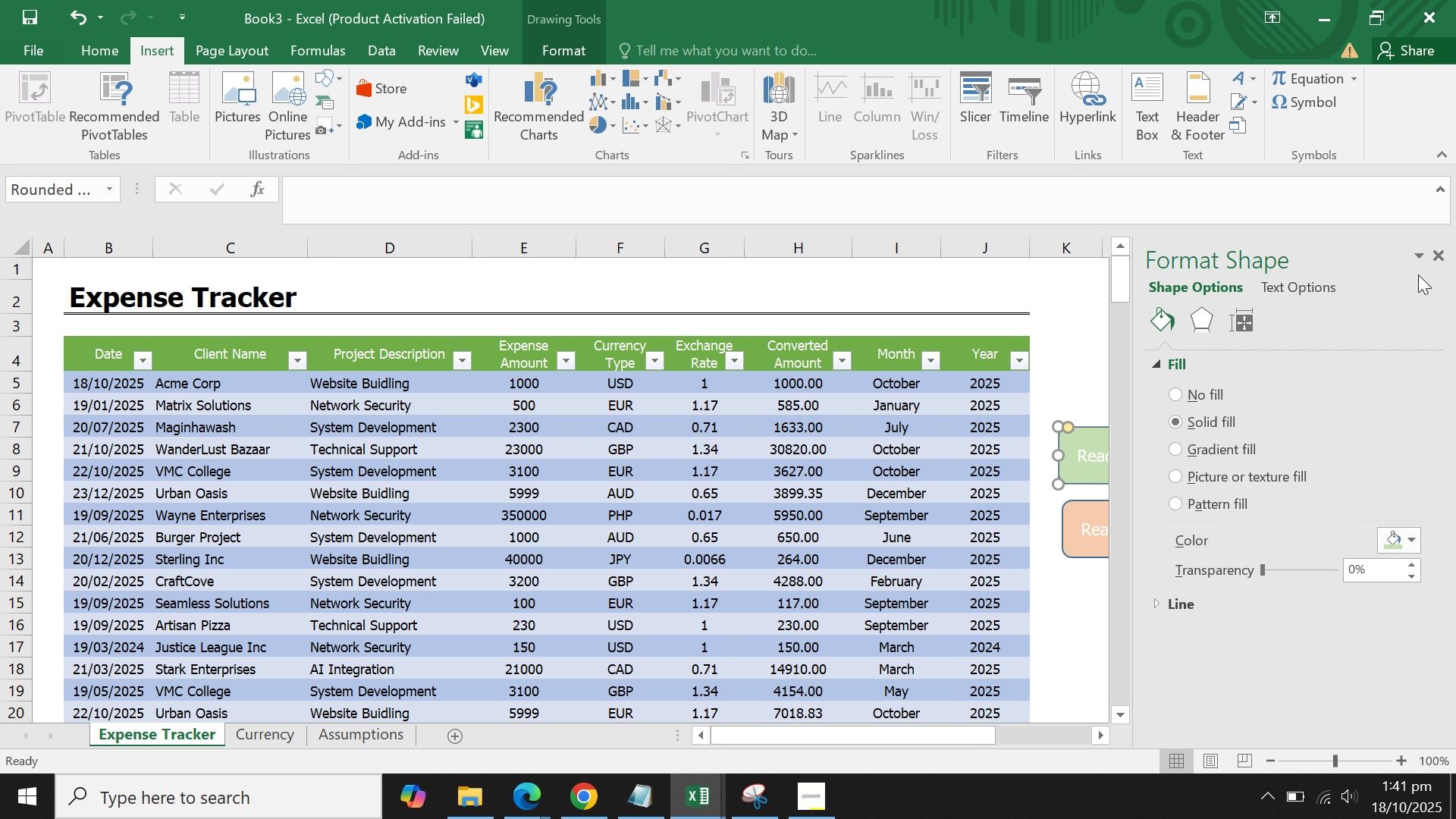 
left_click([1438, 256])
 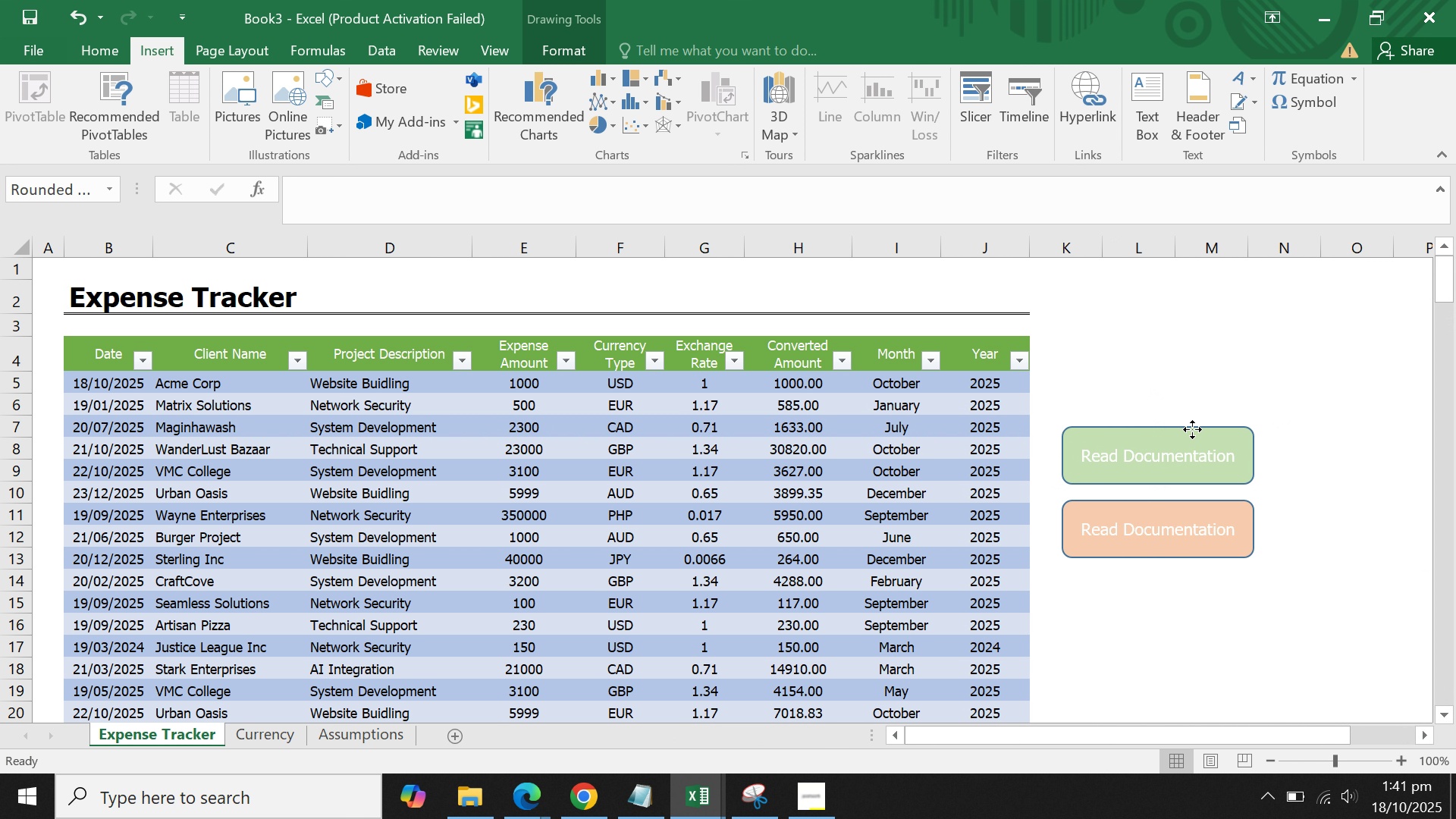 
wait(6.98)
 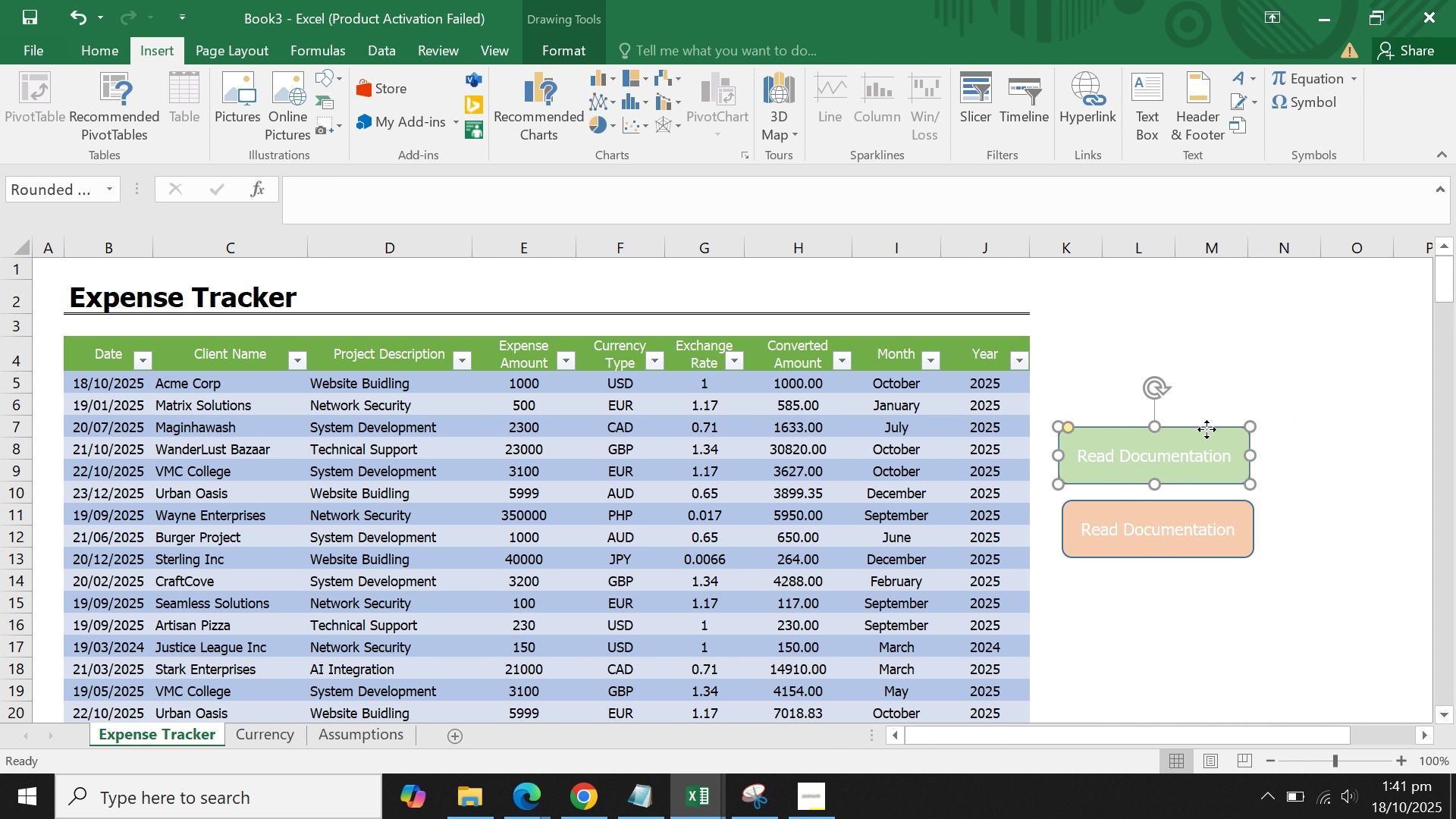 
left_click([1341, 448])
 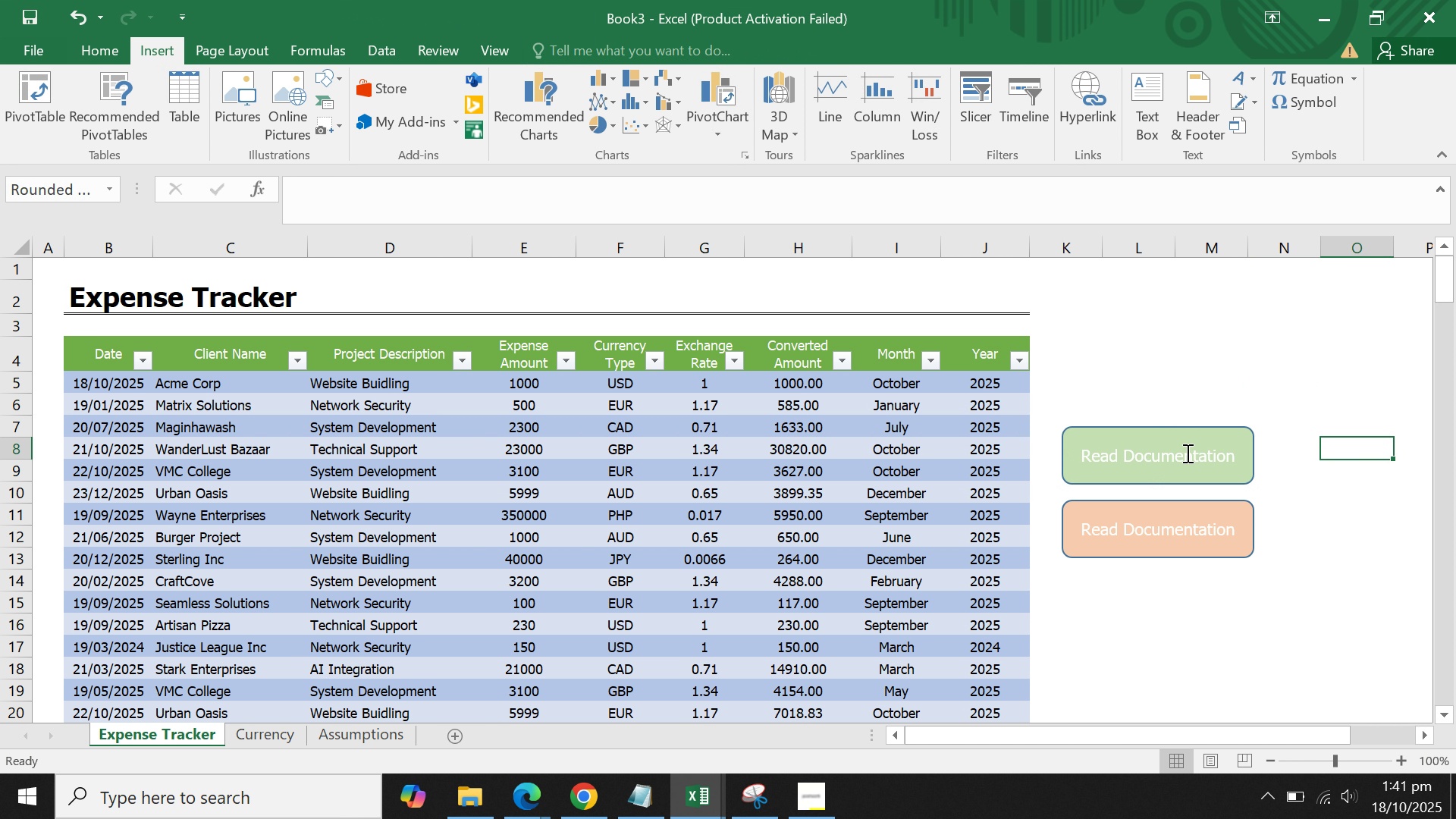 
double_click([1186, 453])
 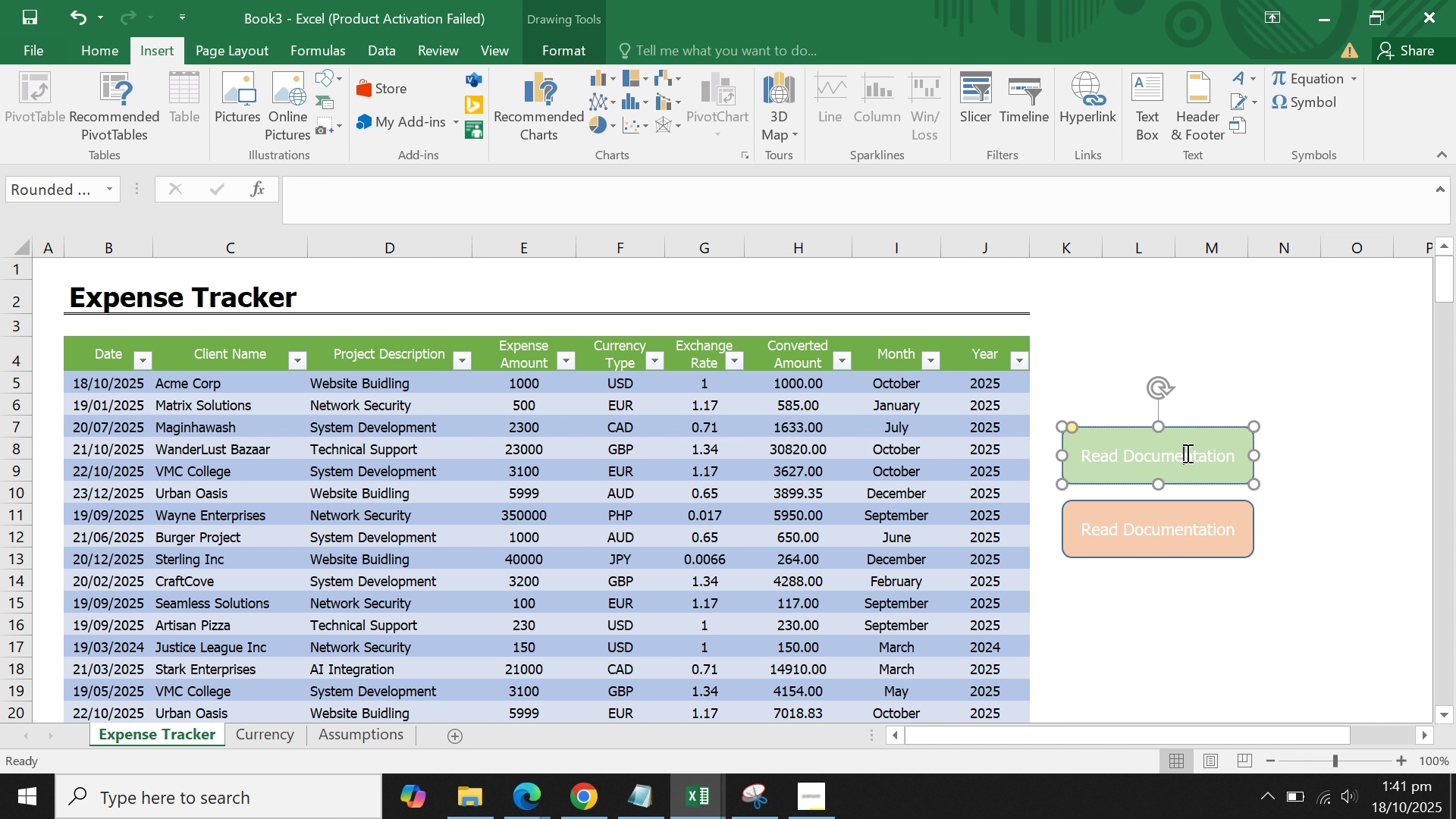 
triple_click([1186, 453])
 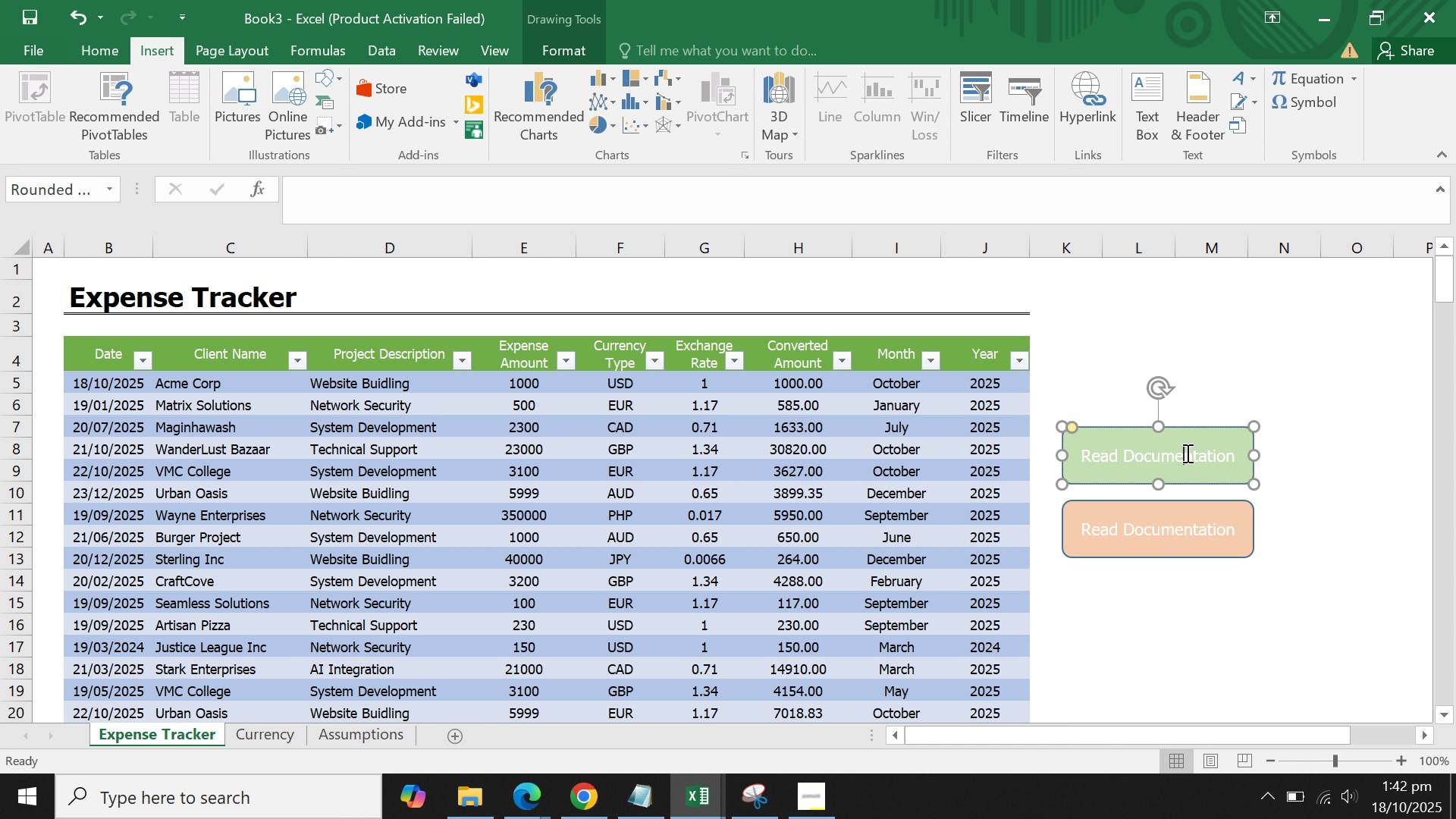 
triple_click([1186, 453])
 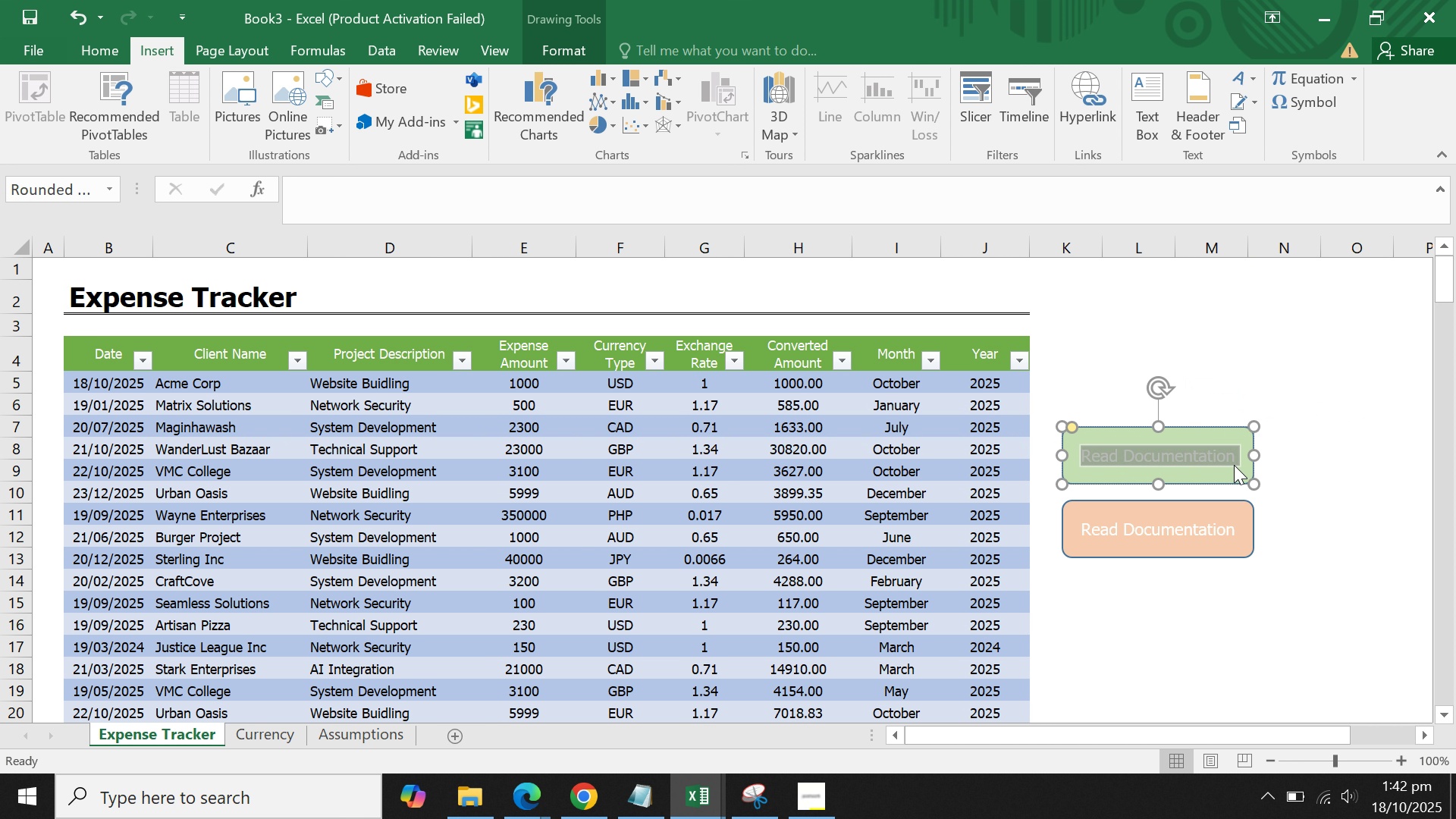 
type(Inout )
key(Backspace)
key(Backspace)
key(Backspace)
key(Backspace)
type(put Curere)
key(Backspace)
key(Backspace)
key(Backspace)
type(rebnc)
key(Backspace)
key(Backspace)
type(cy )
 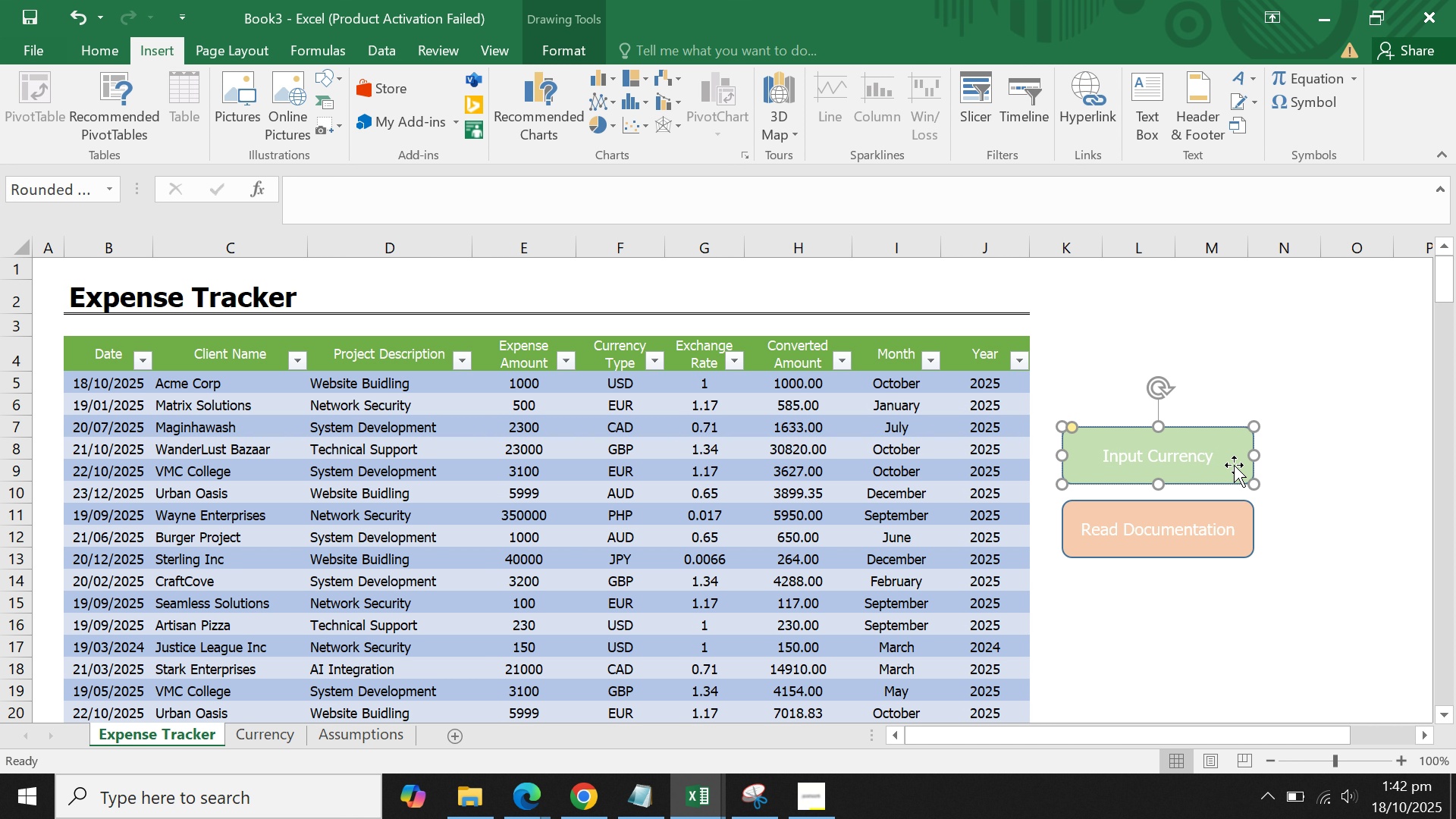 
hold_key(key=ShiftLeft, duration=1.5)
 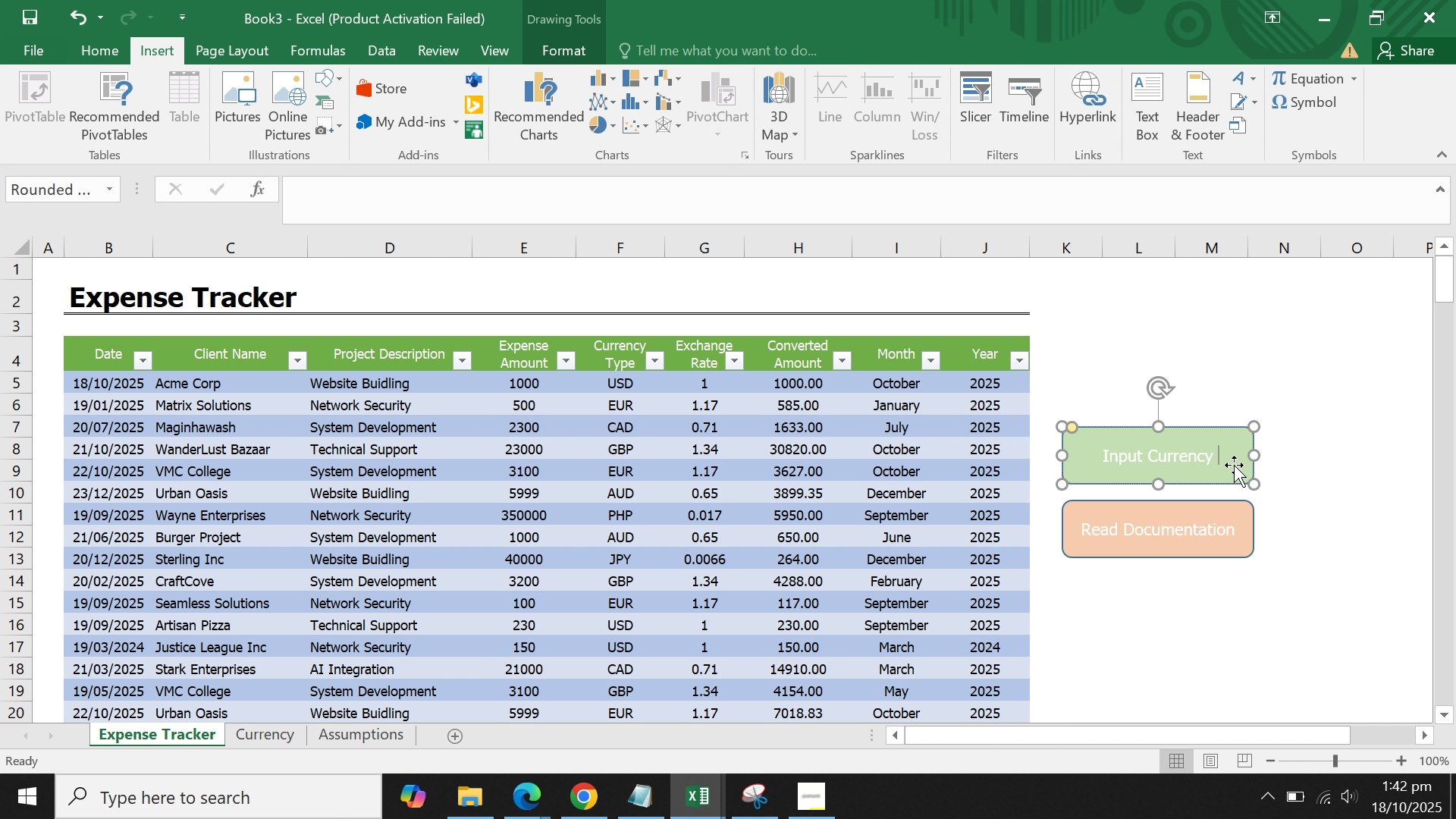 
hold_key(key=ShiftLeft, duration=1.31)
 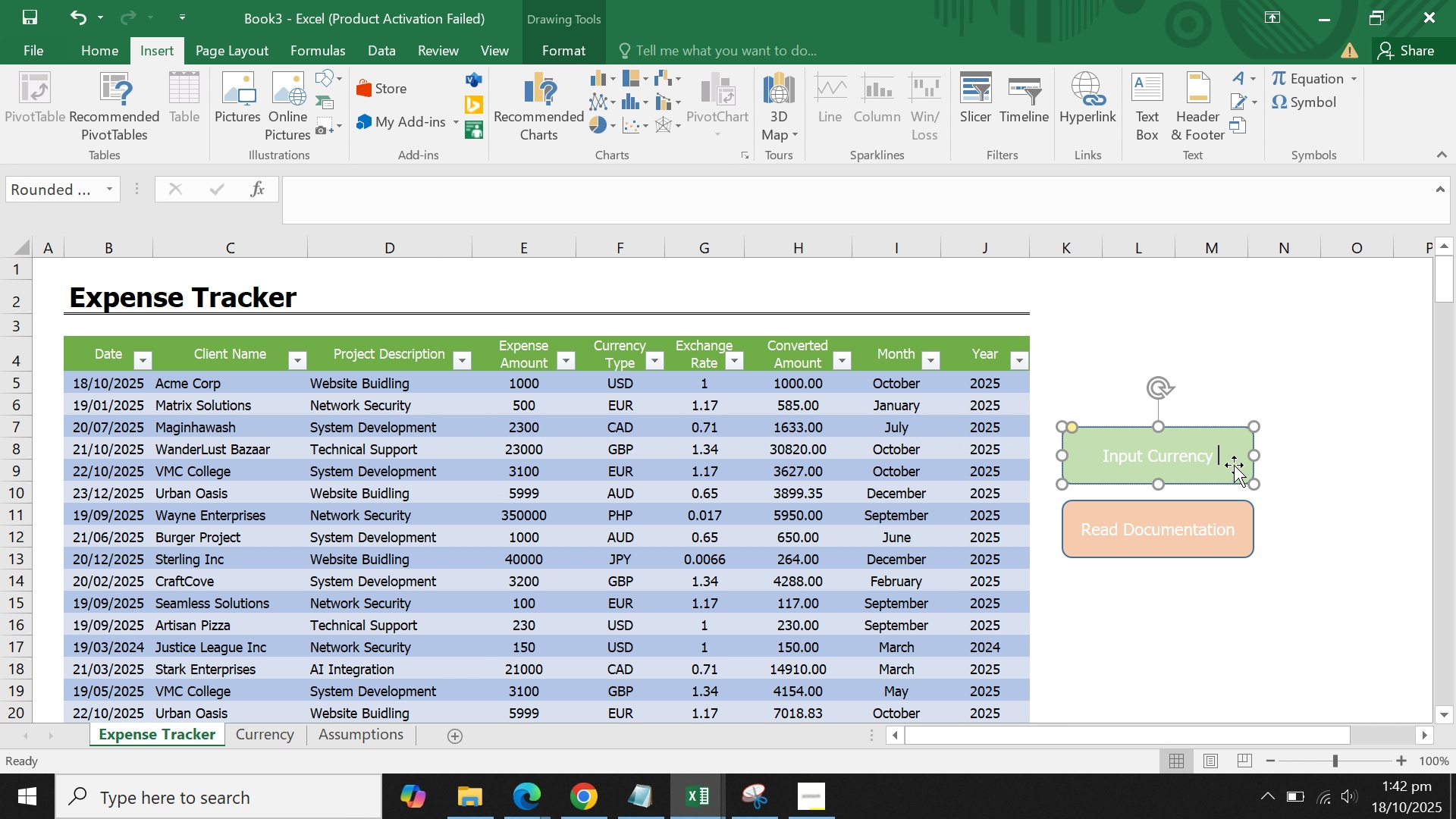 
type(and Exchange Rate)
 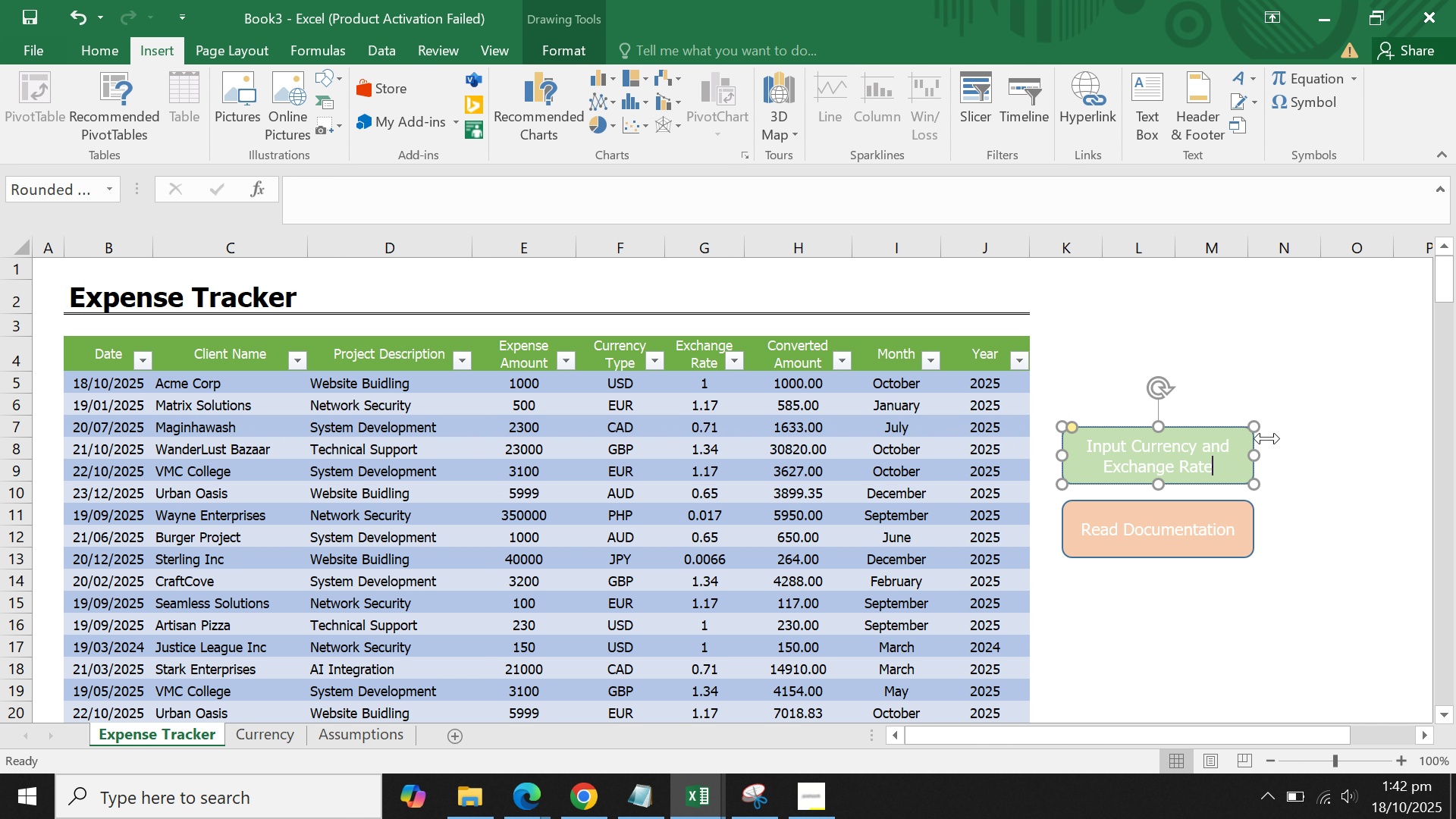 
left_click([1311, 401])
 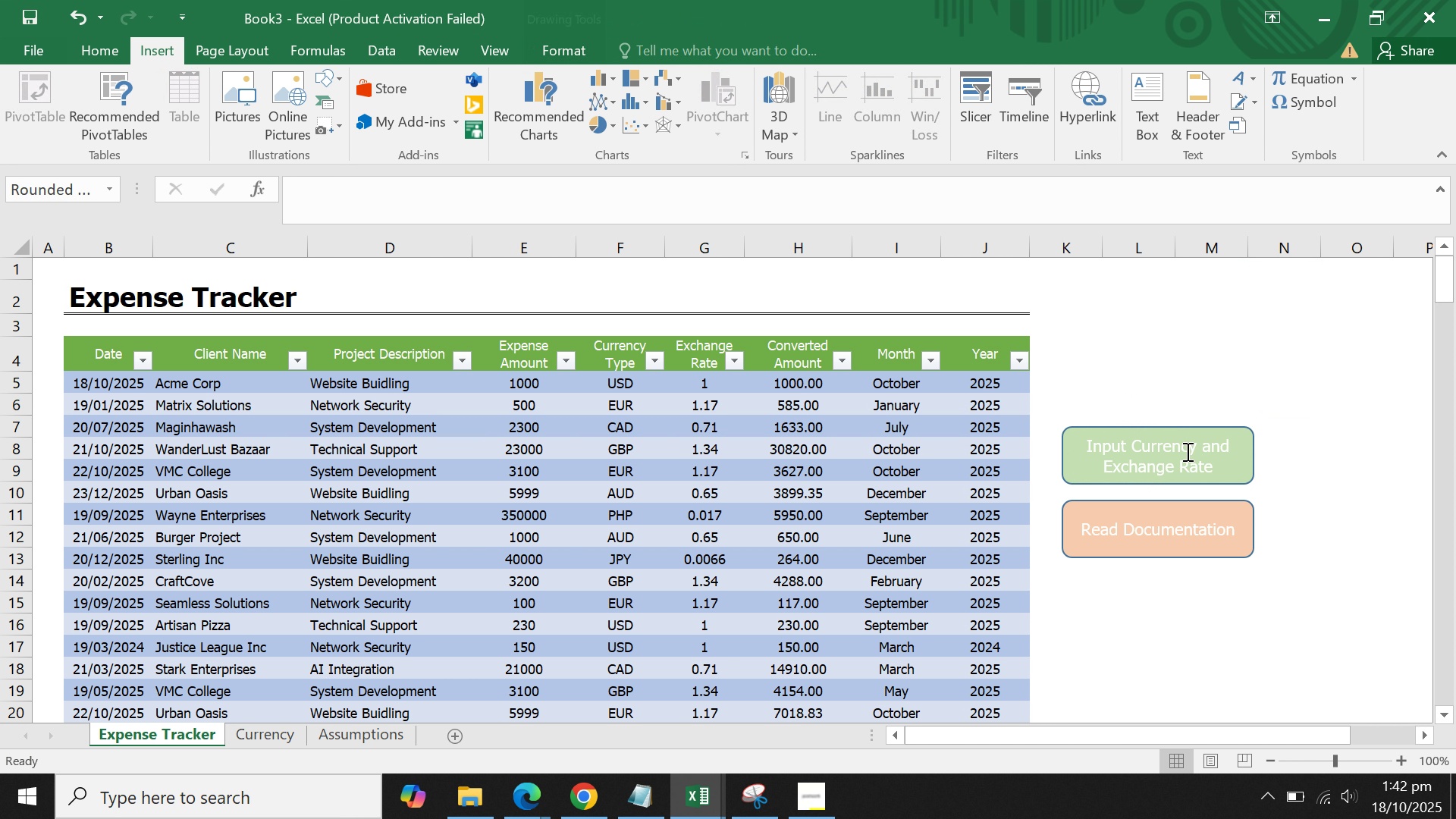 
double_click([1186, 451])
 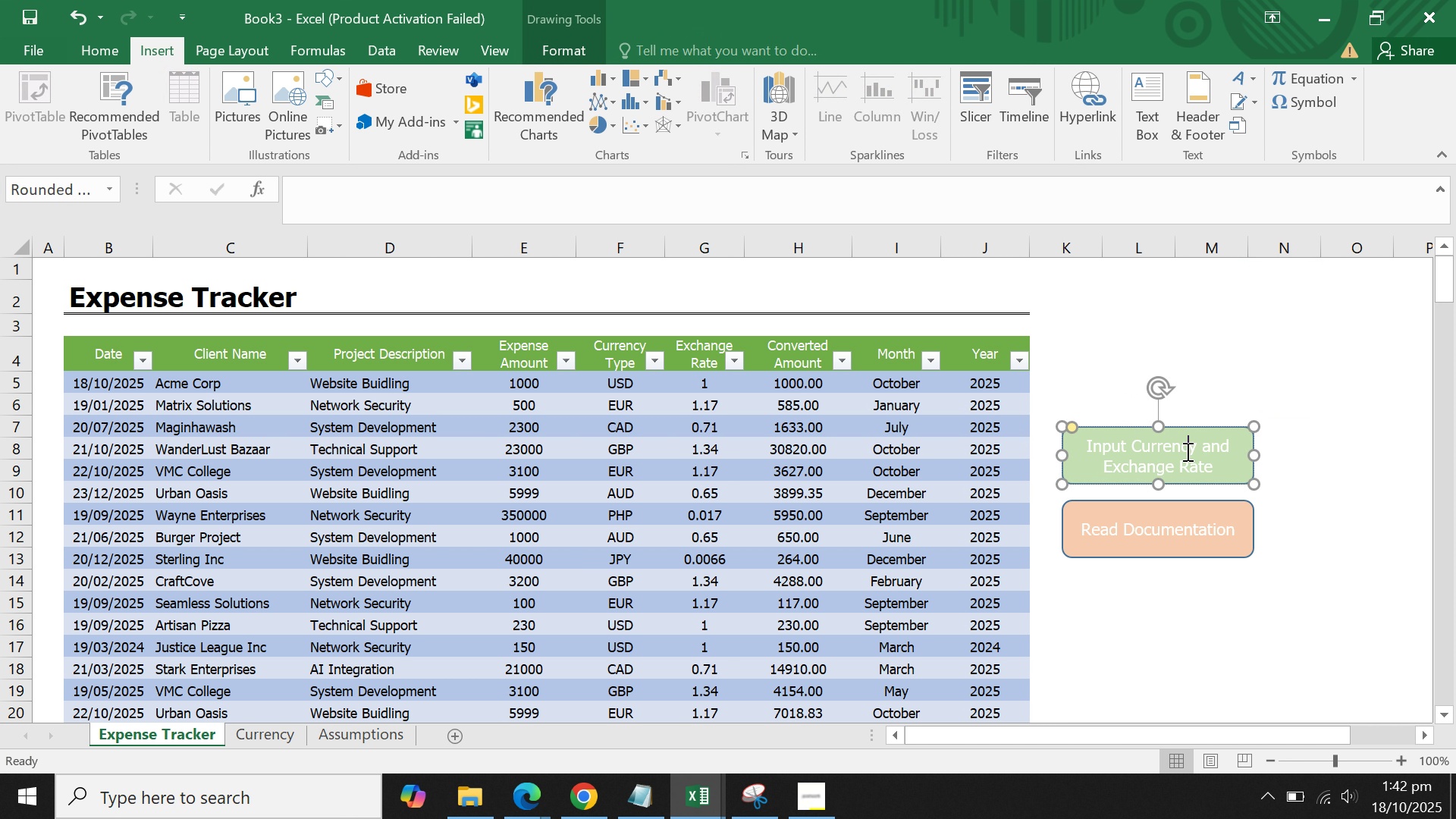 
triple_click([1186, 451])
 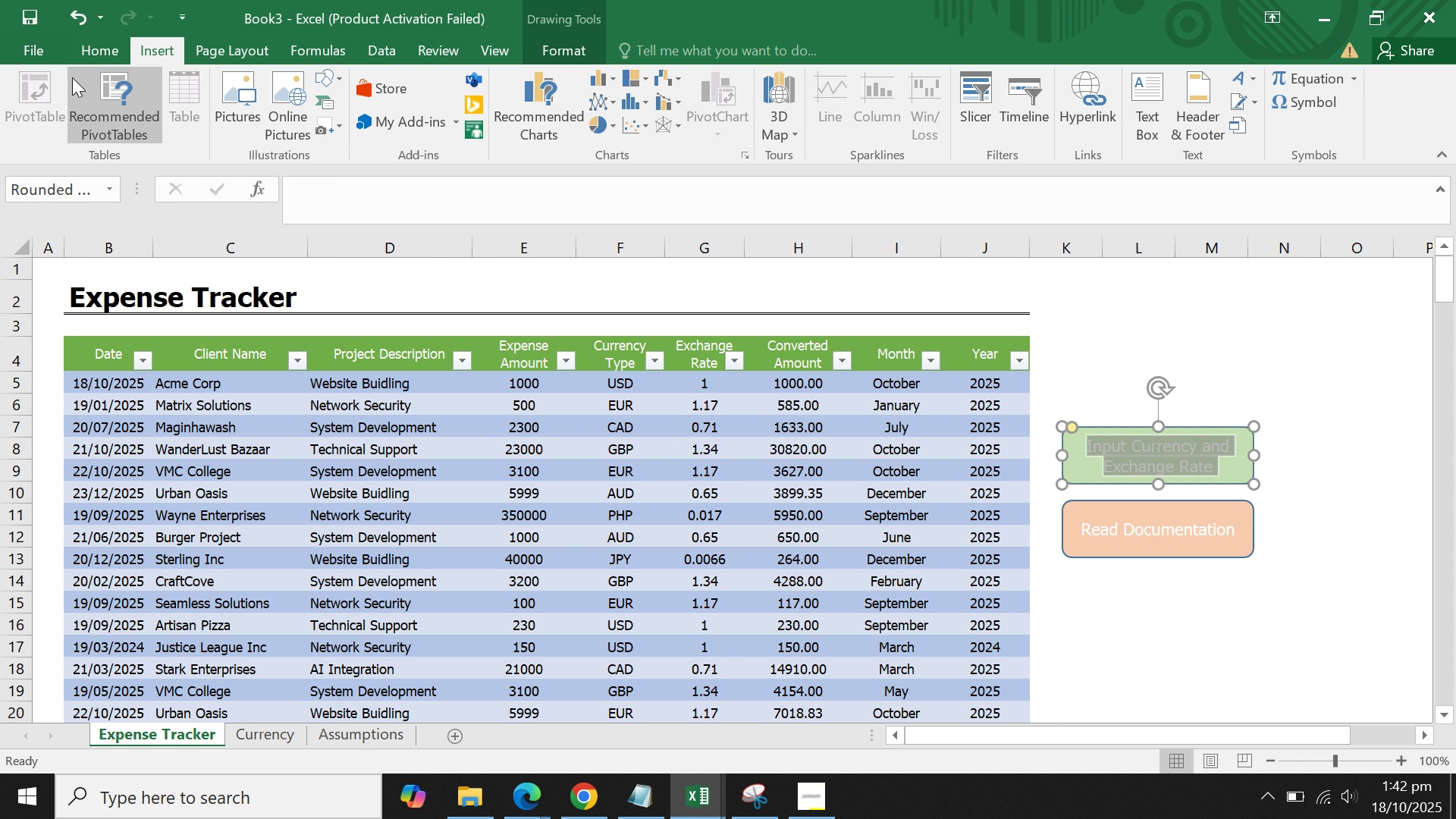 
left_click([101, 52])
 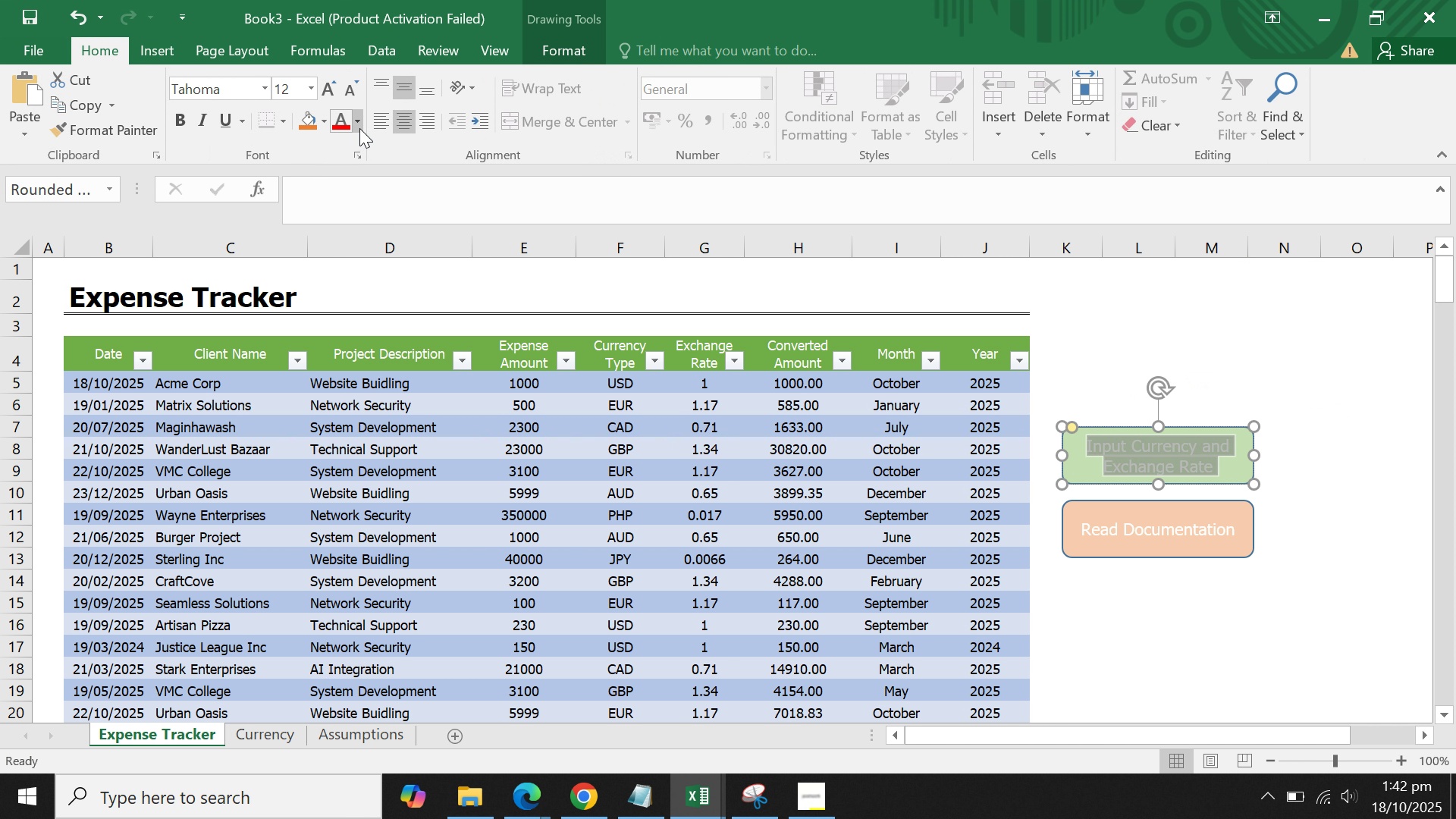 
left_click([359, 127])
 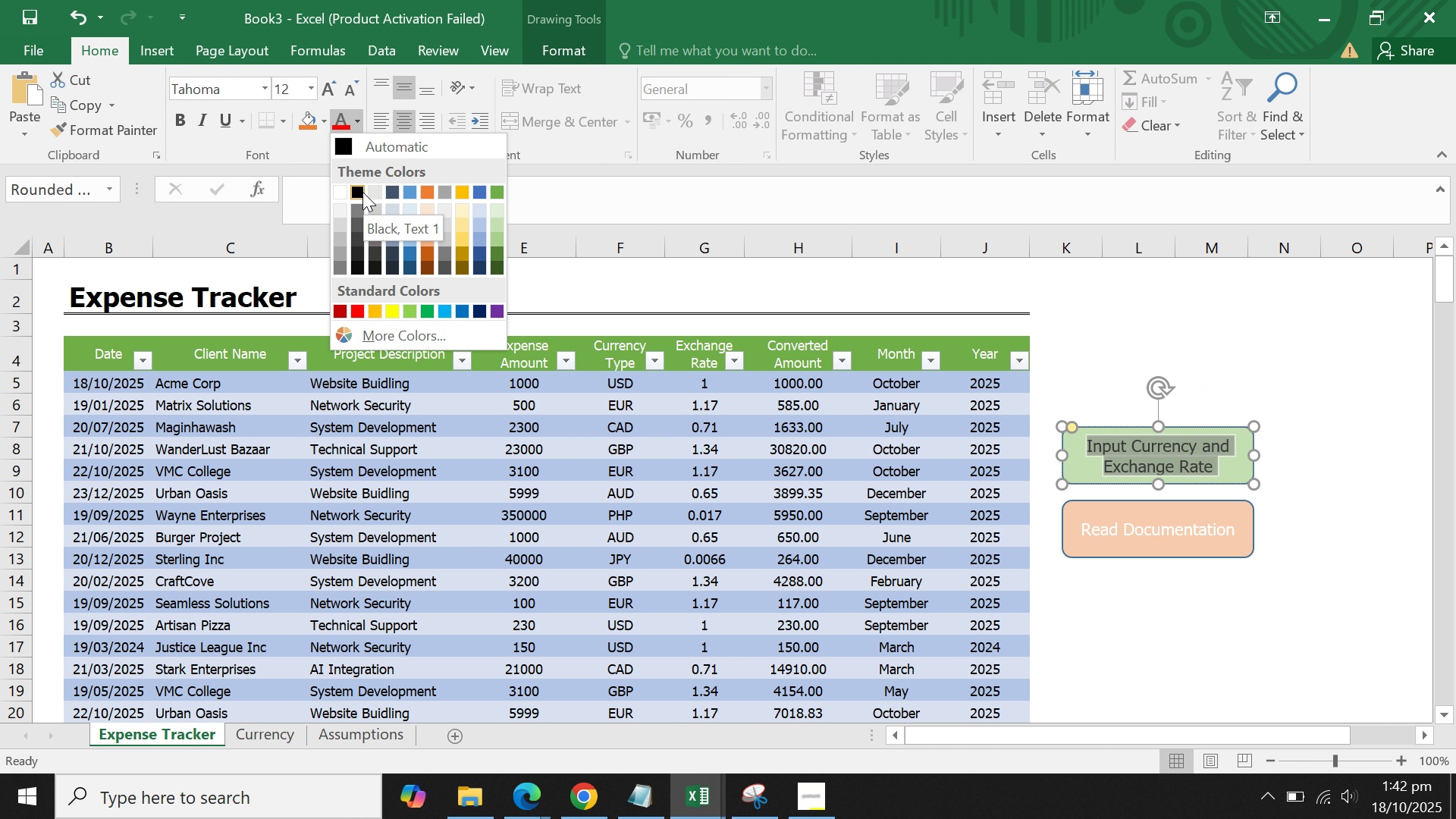 
left_click([362, 192])
 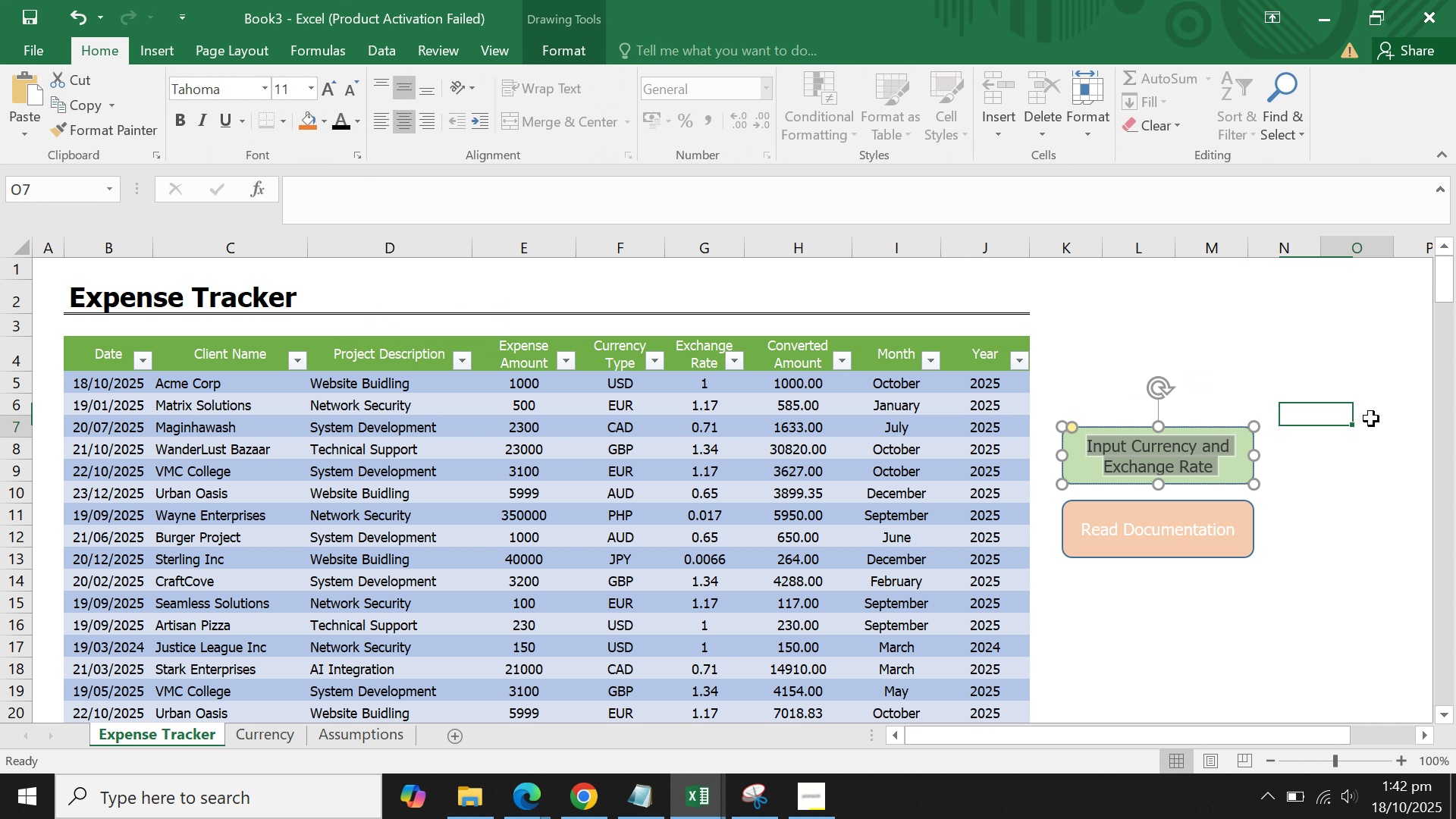 
left_click([1371, 419])
 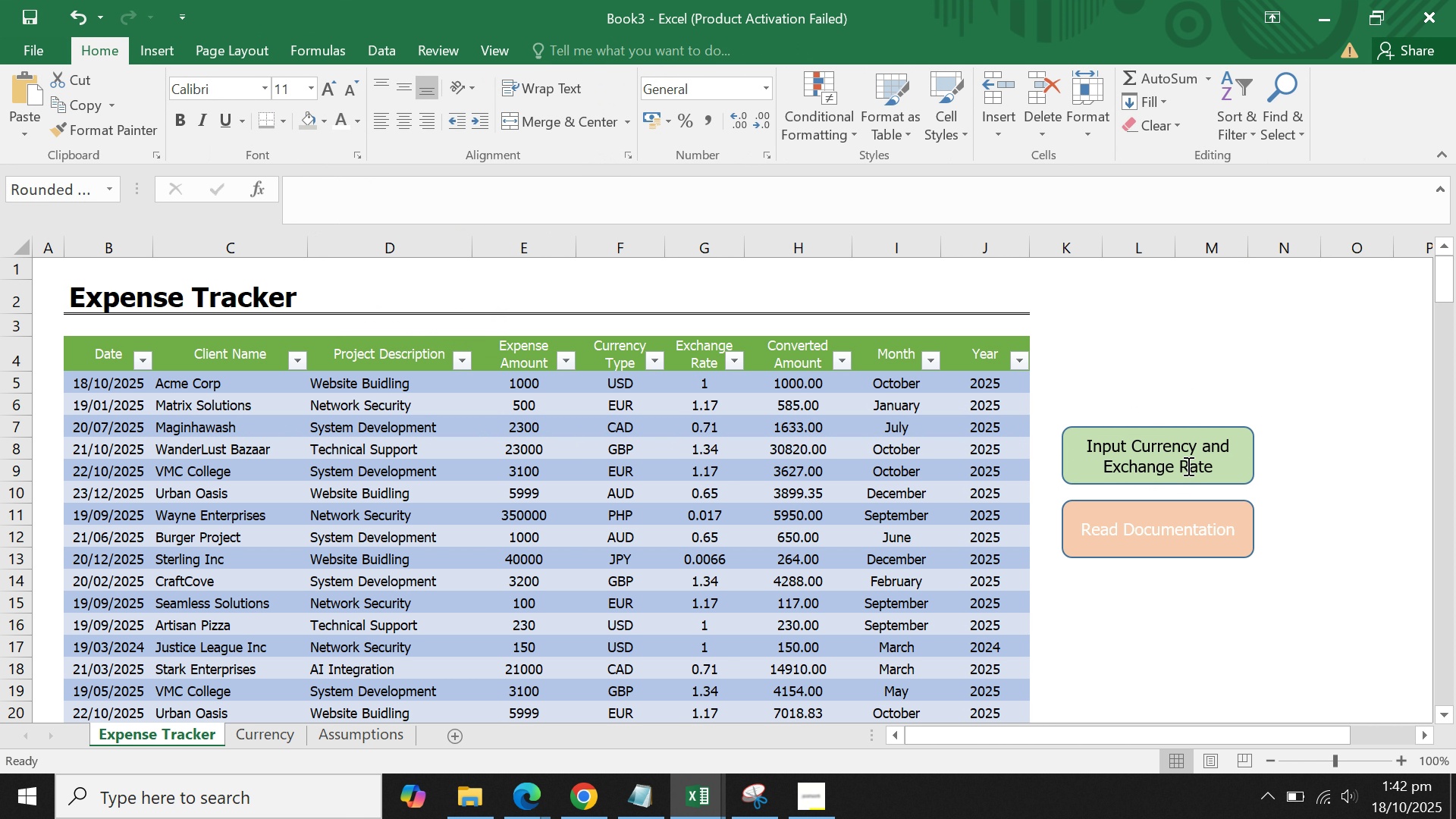 
double_click([1187, 466])
 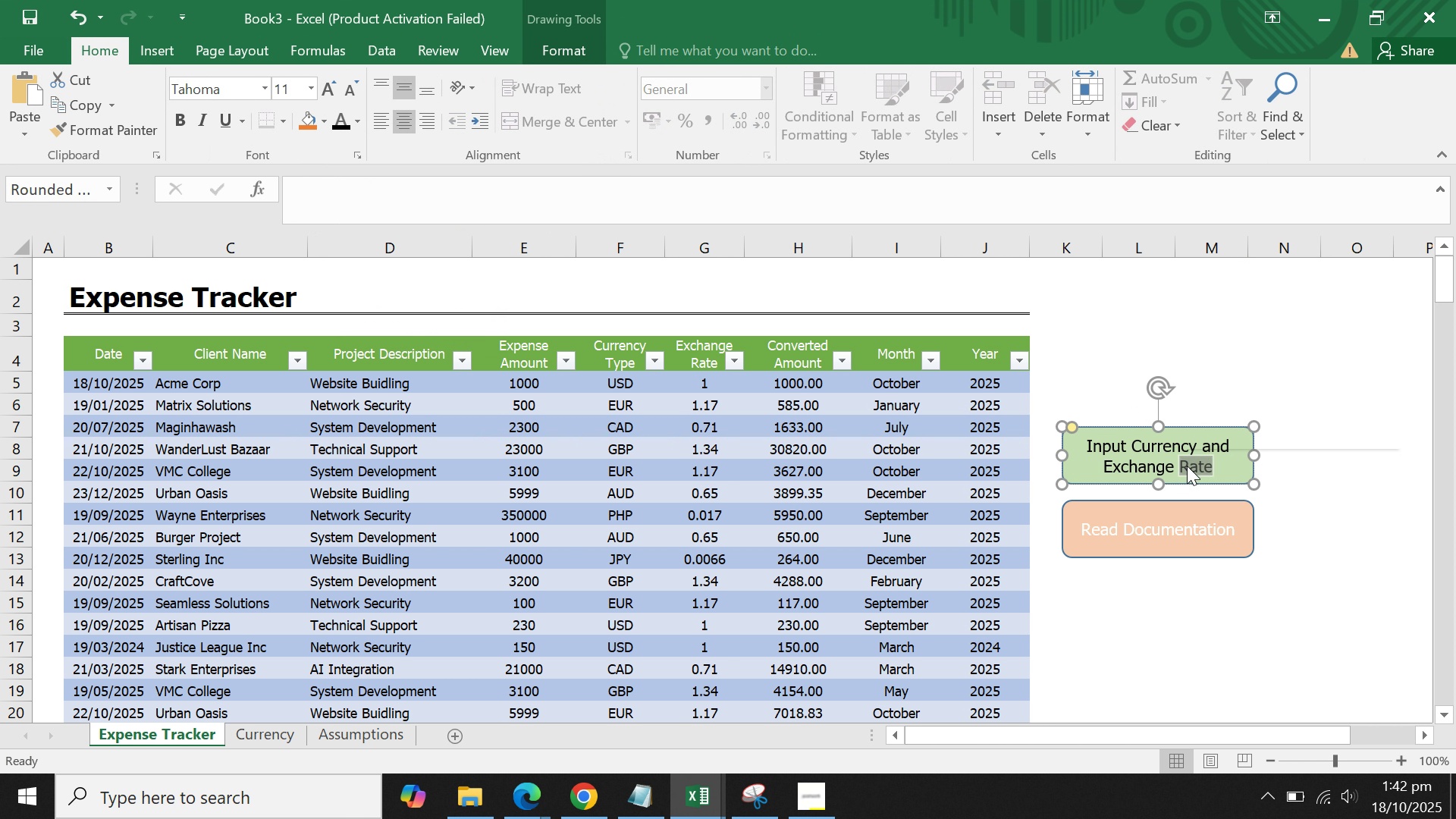 
triple_click([1187, 466])
 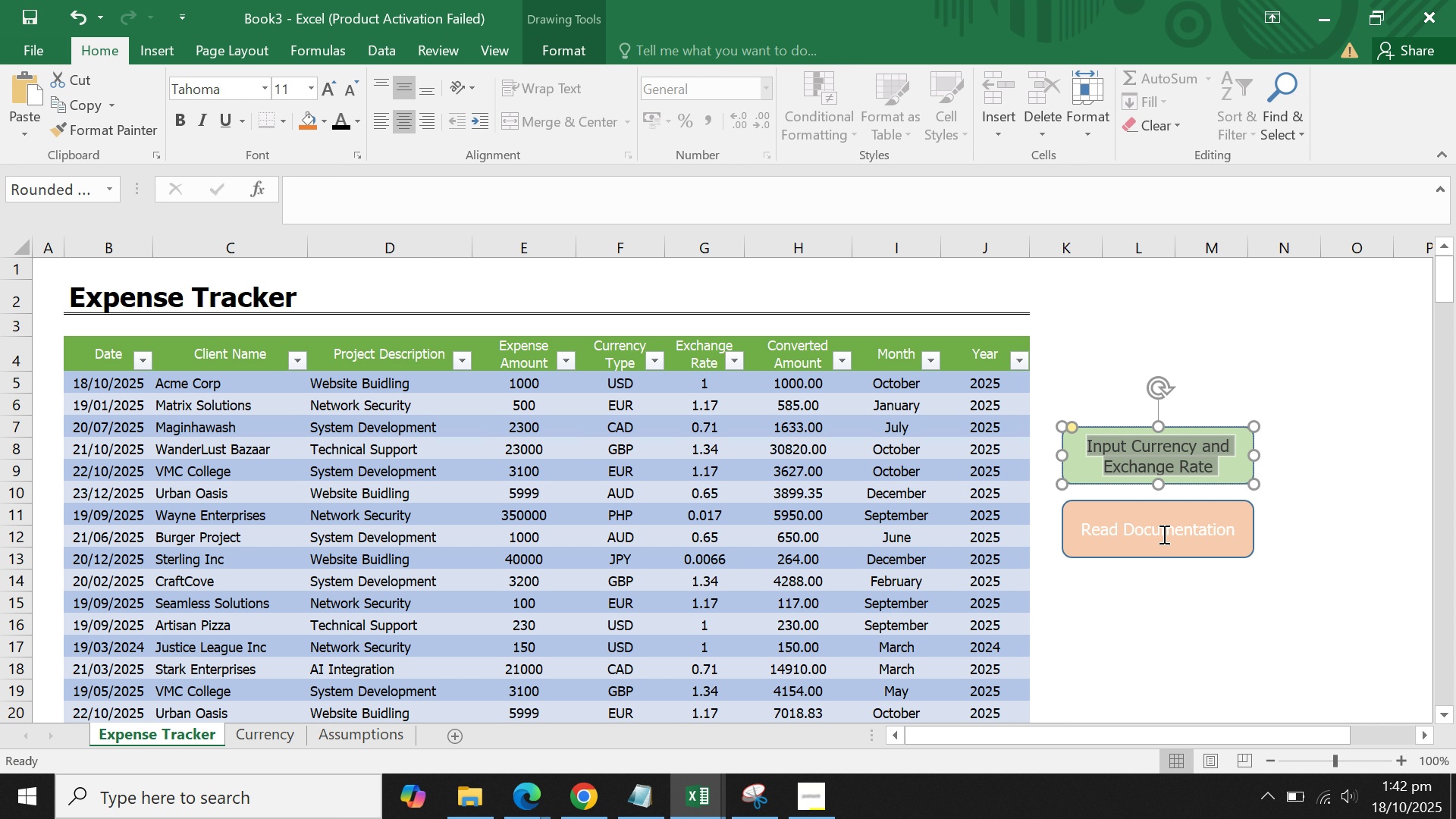 
double_click([1162, 532])
 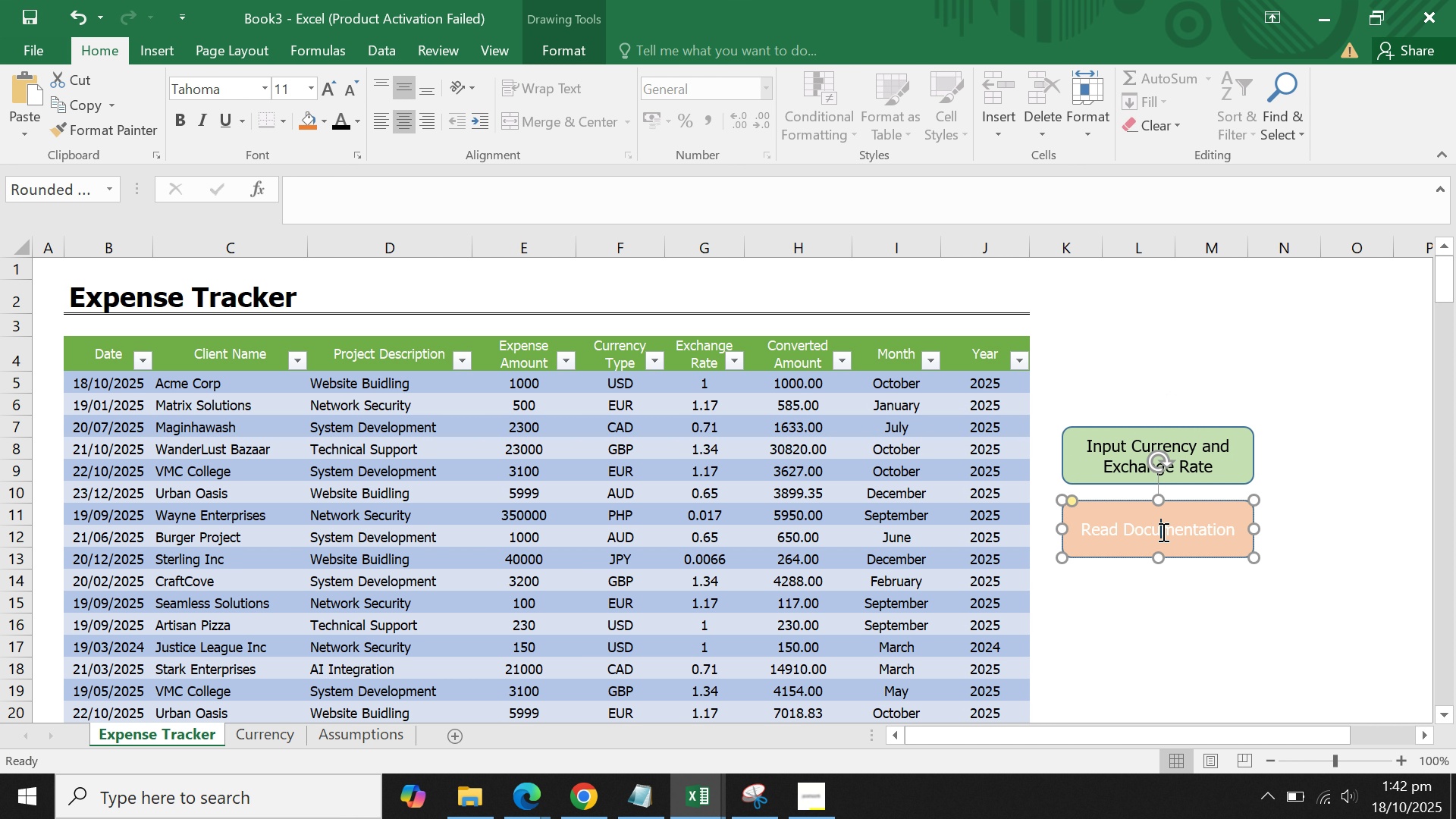 
triple_click([1162, 532])
 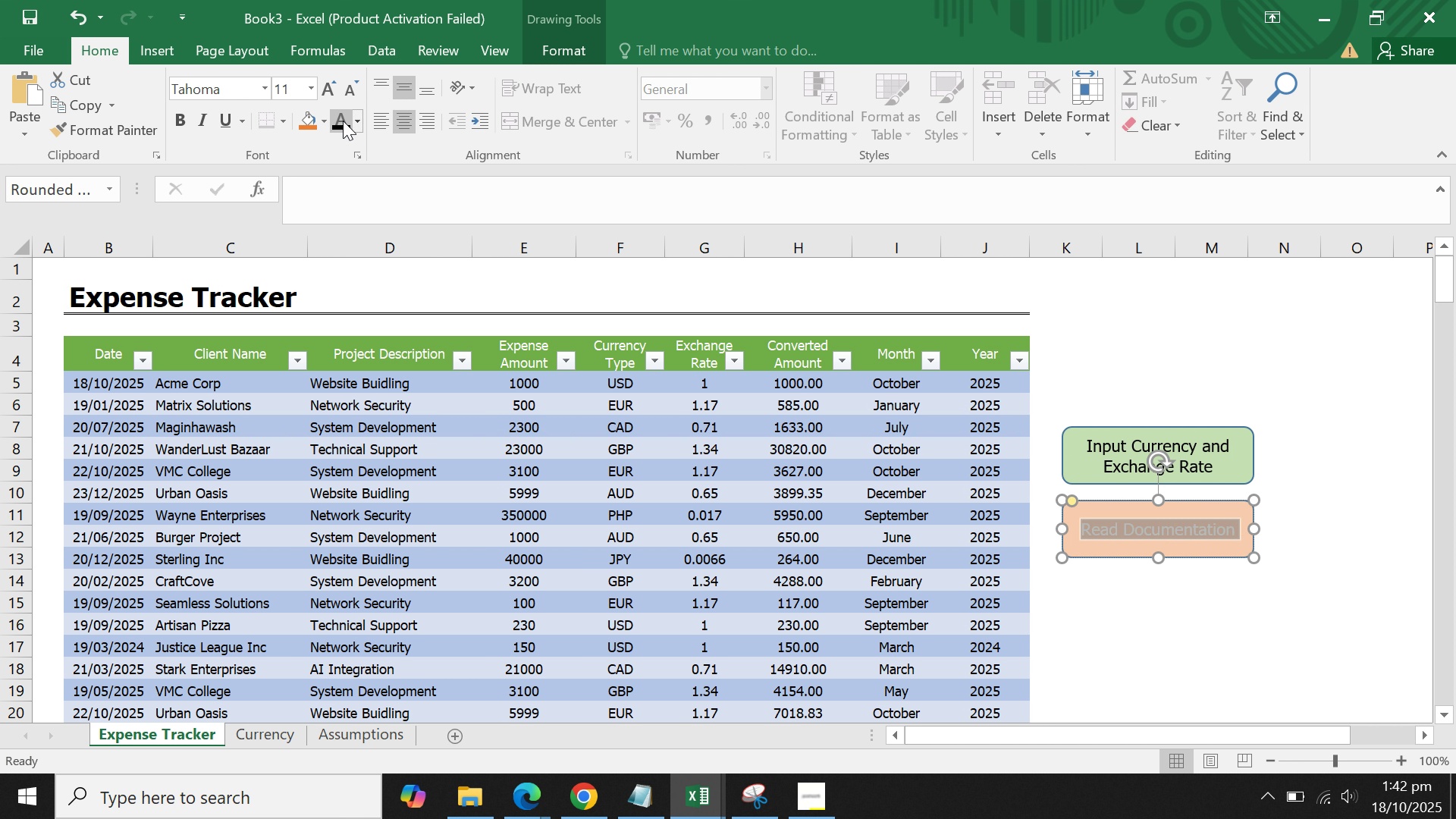 
left_click([340, 121])
 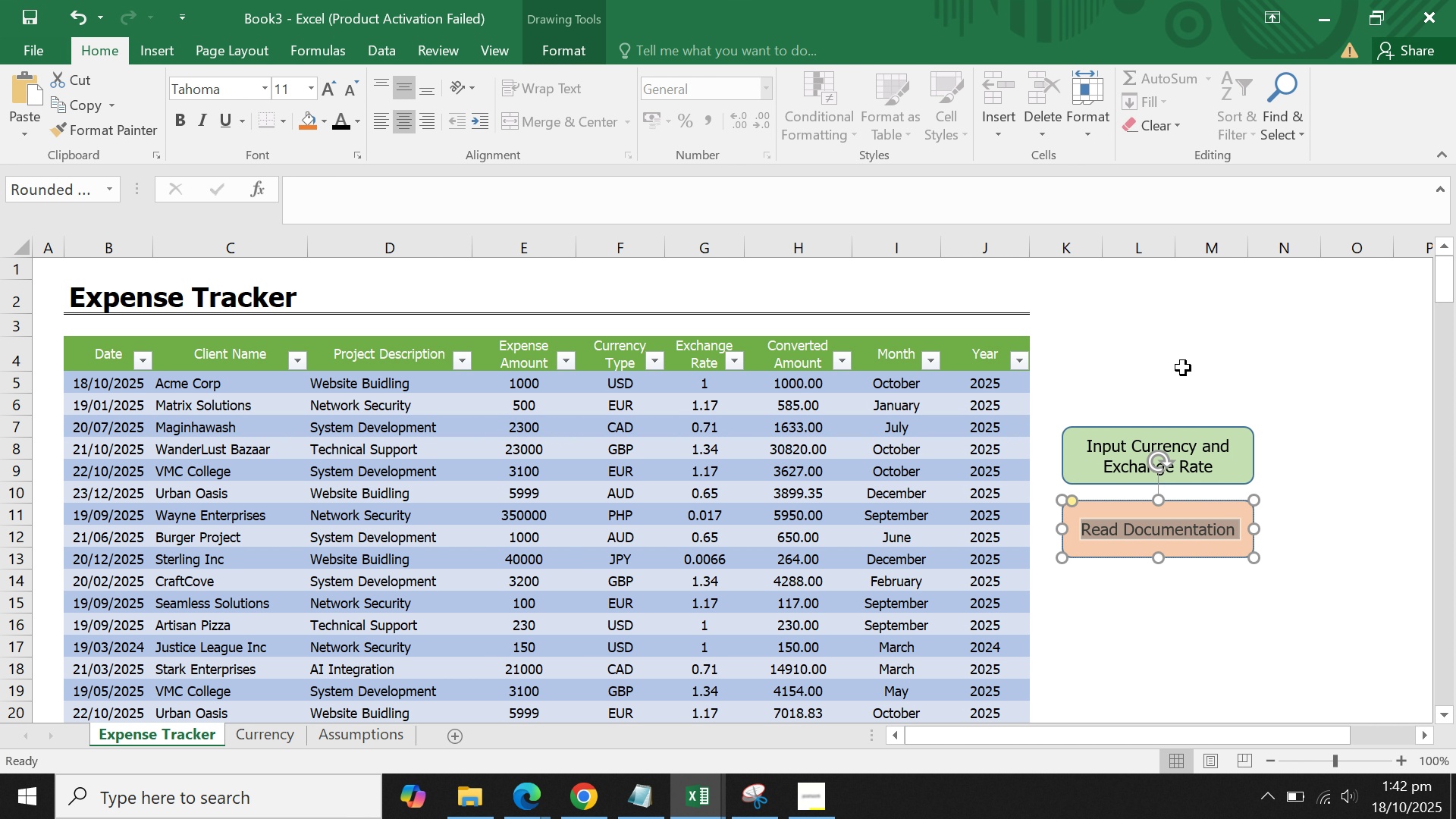 
left_click([1188, 359])
 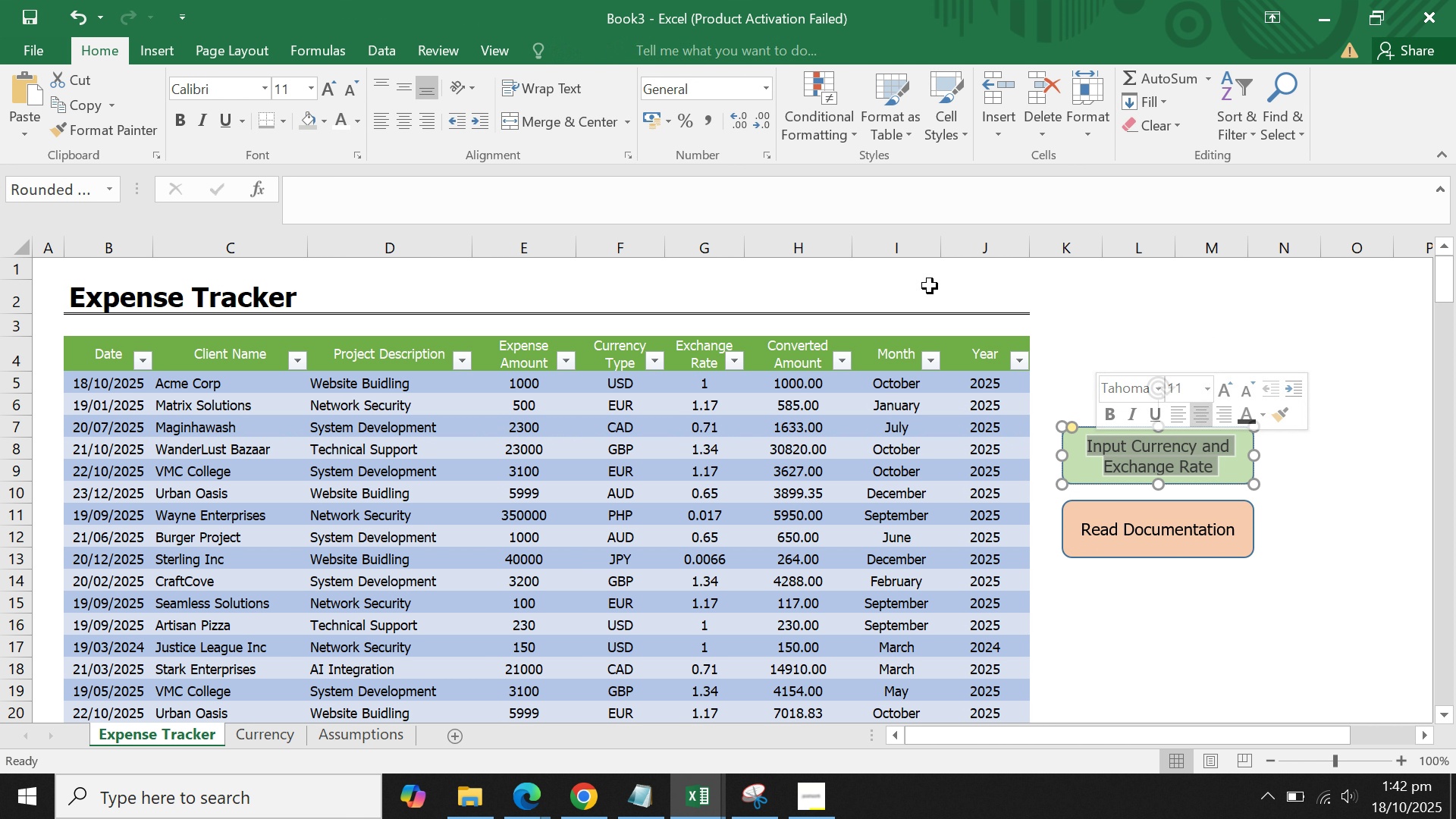 
wait(6.1)
 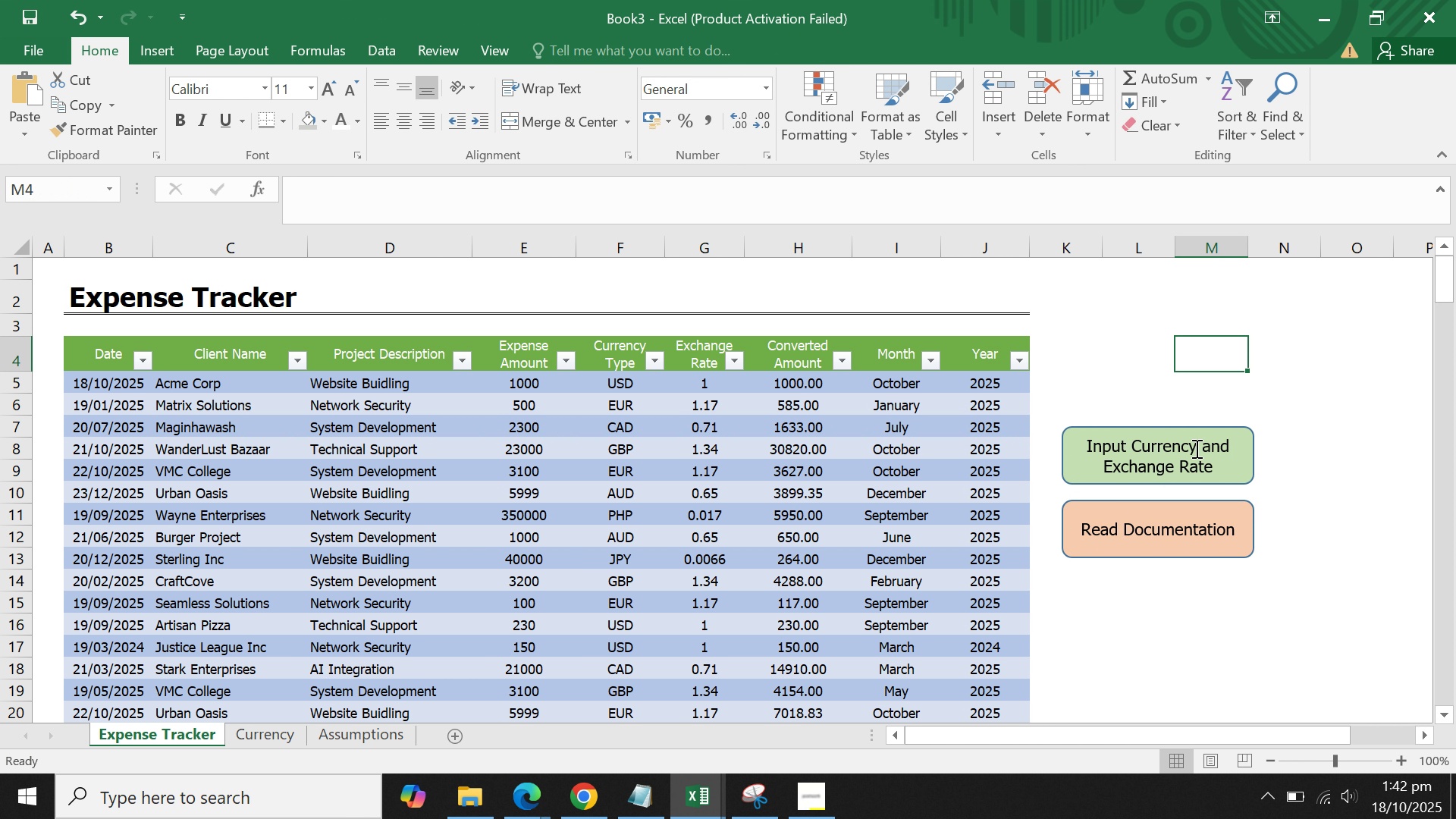 
left_click([315, 89])
 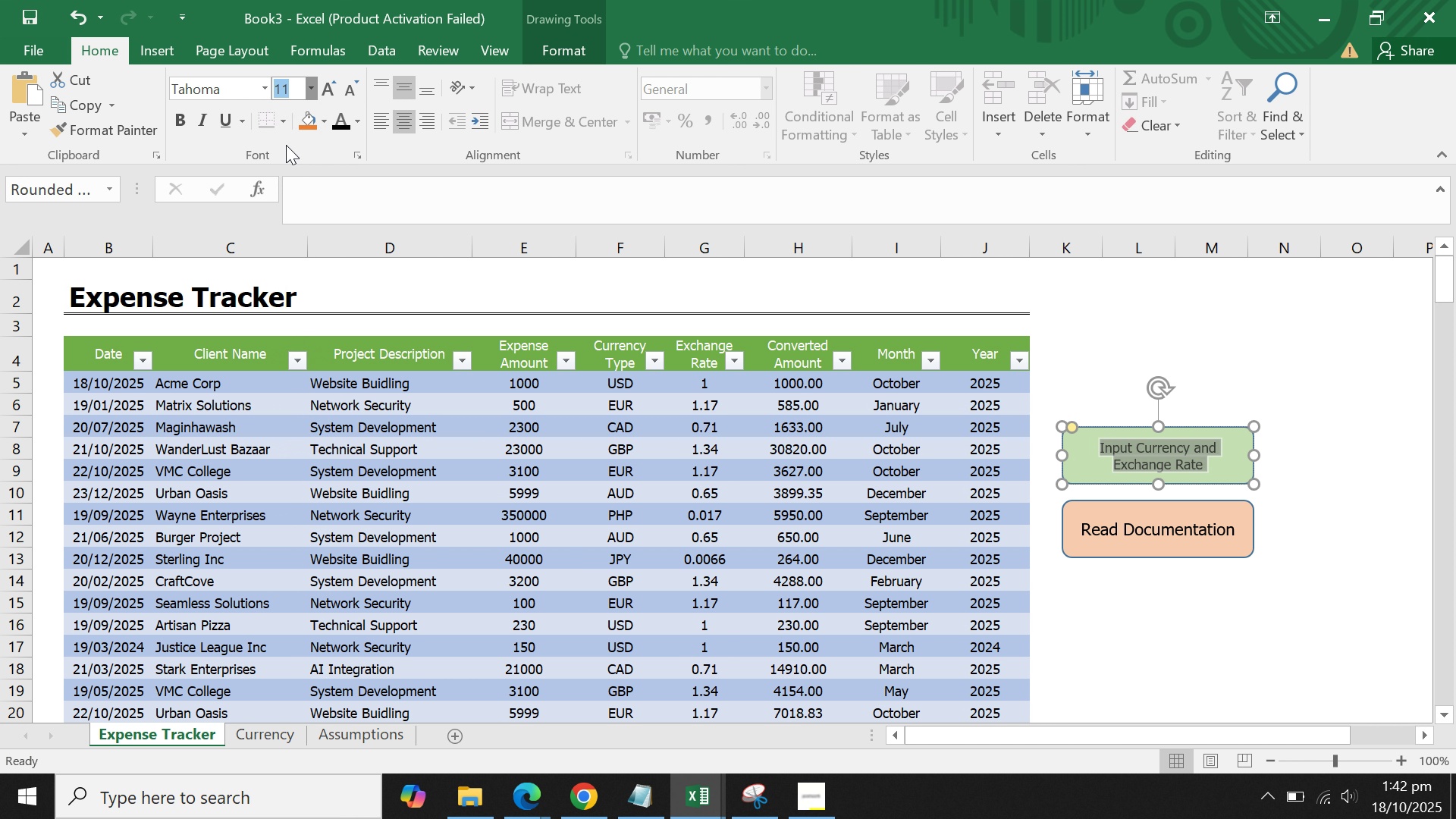 
left_click([286, 145])
 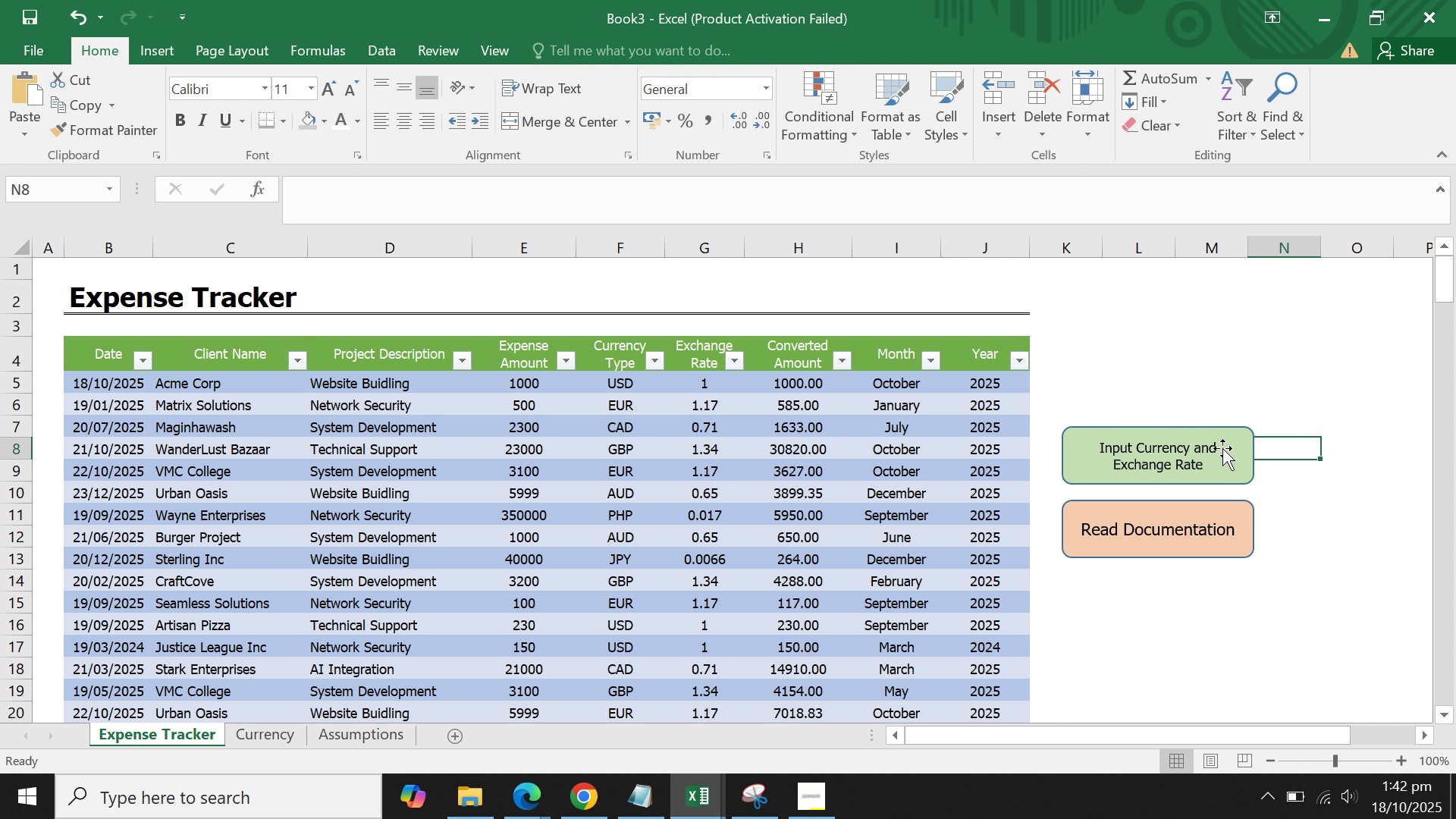 
double_click([1222, 448])
 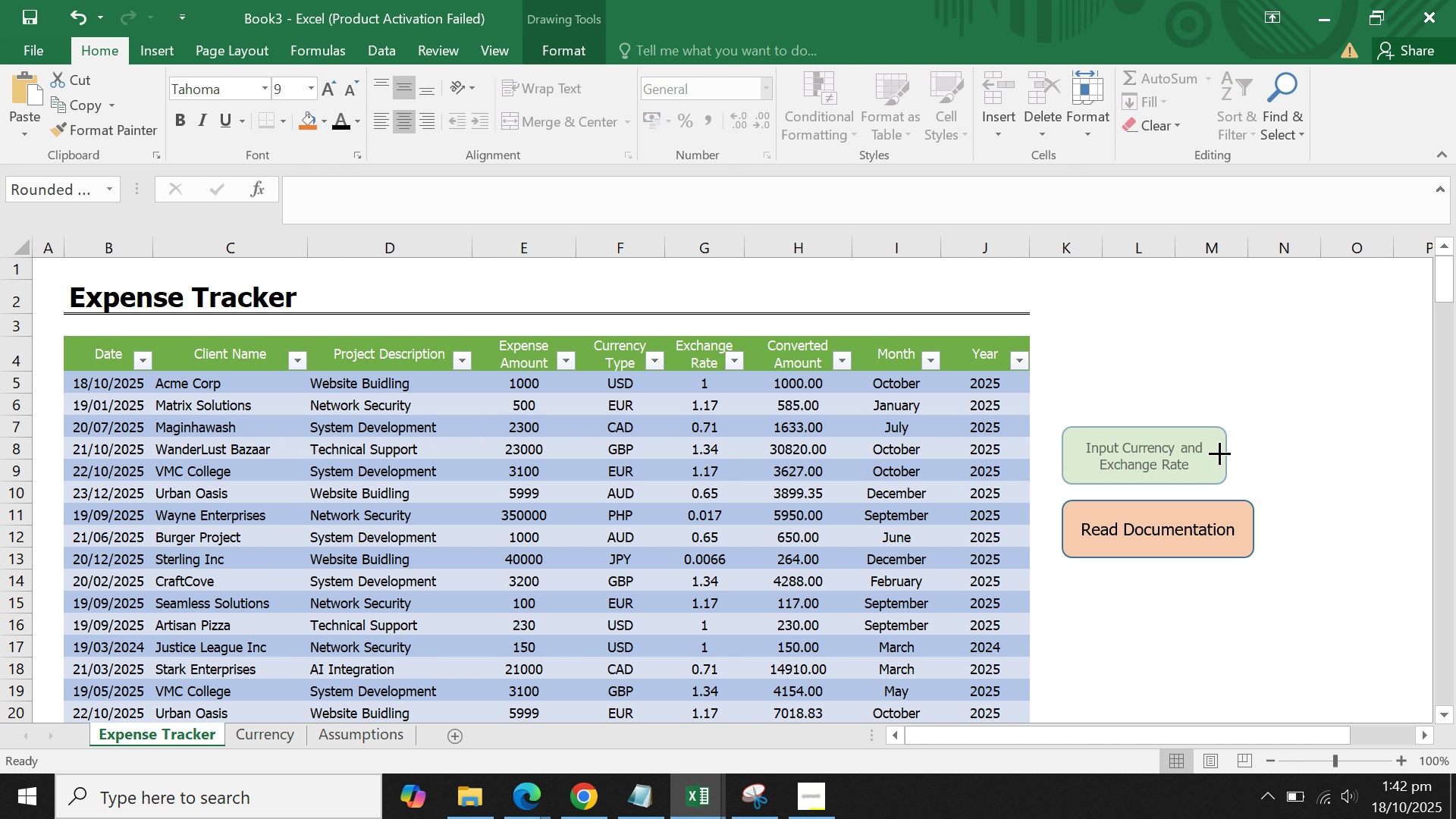 
left_click([1276, 451])
 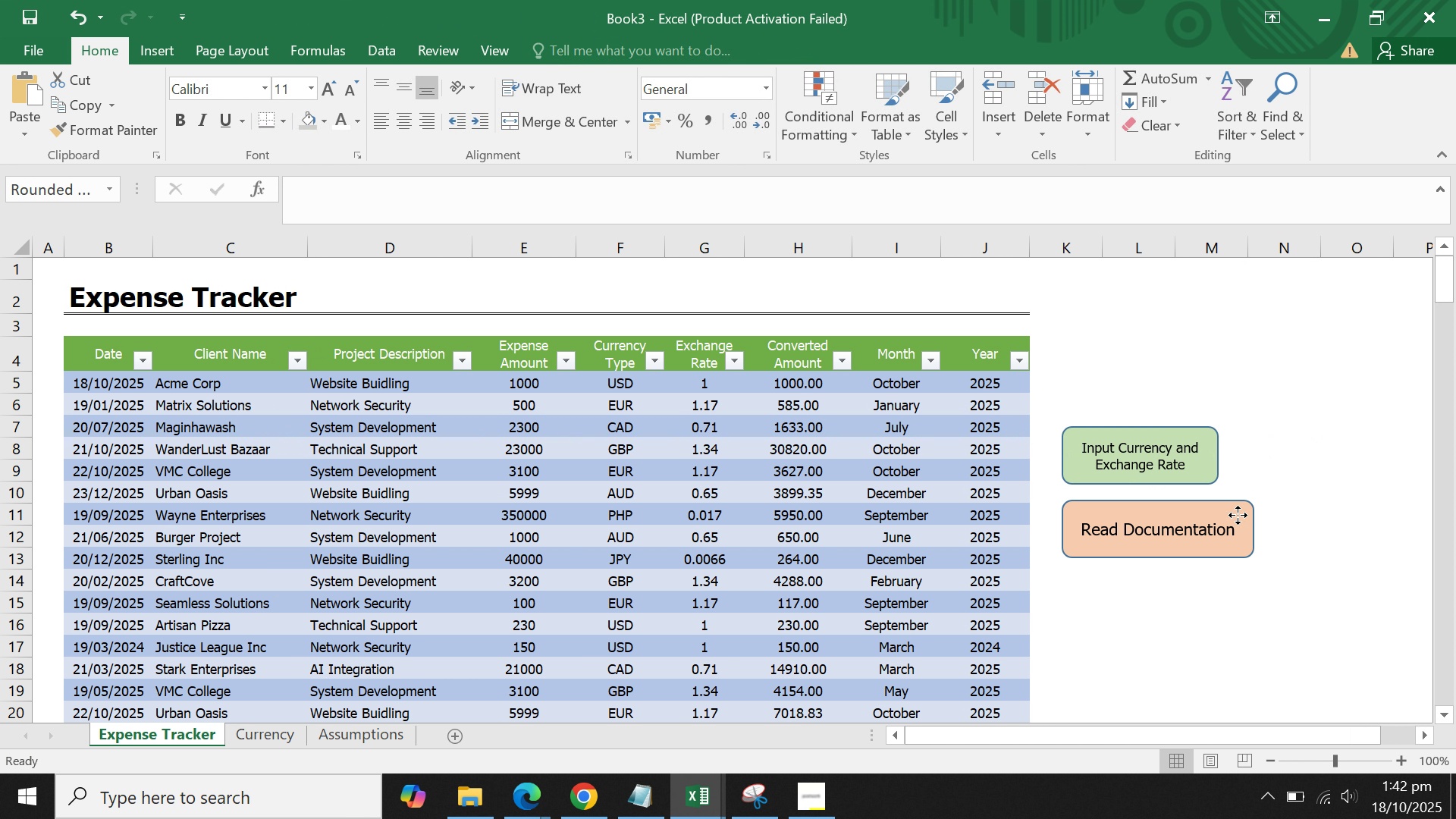 
double_click([1238, 515])
 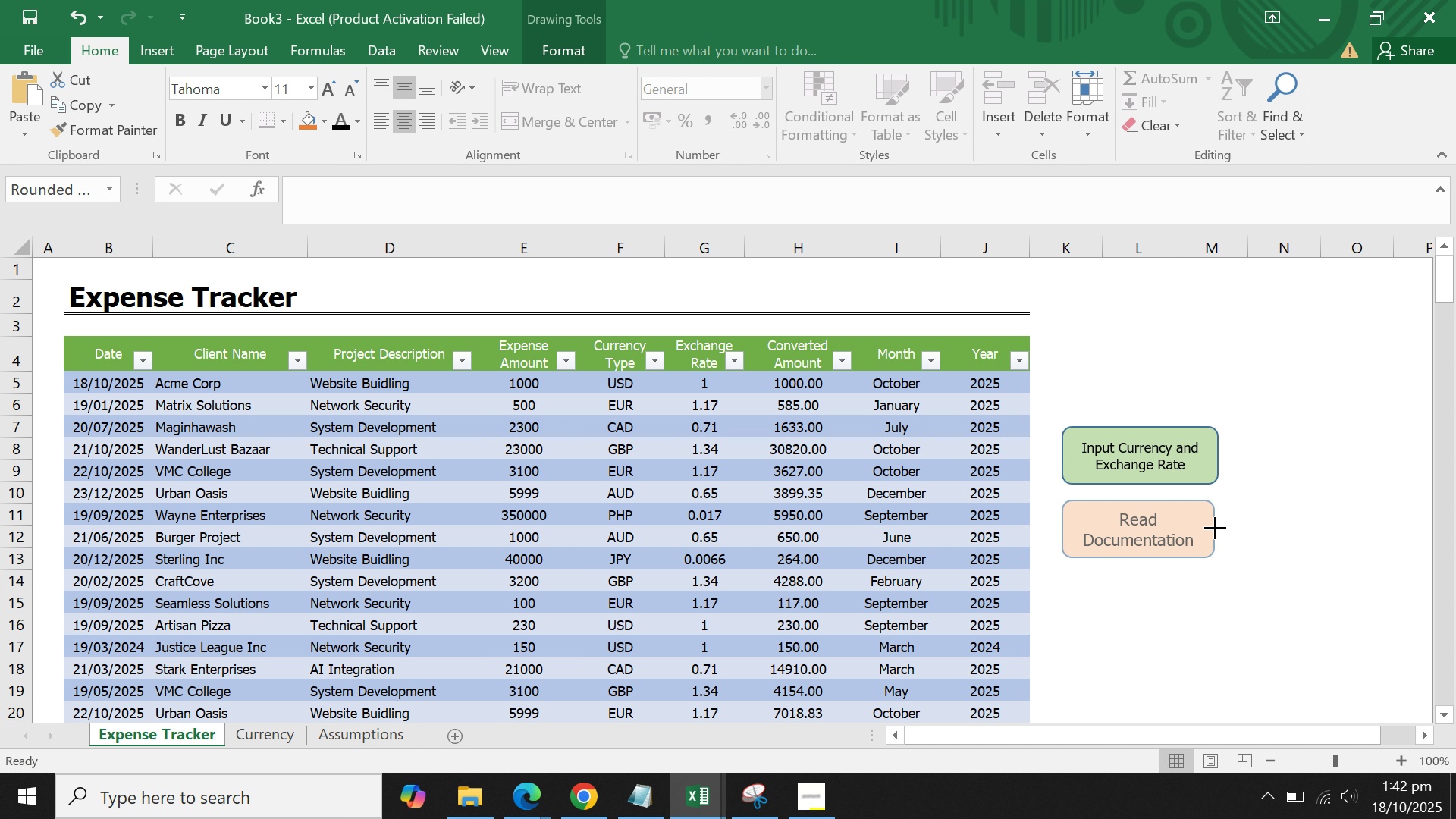 
double_click([1156, 528])
 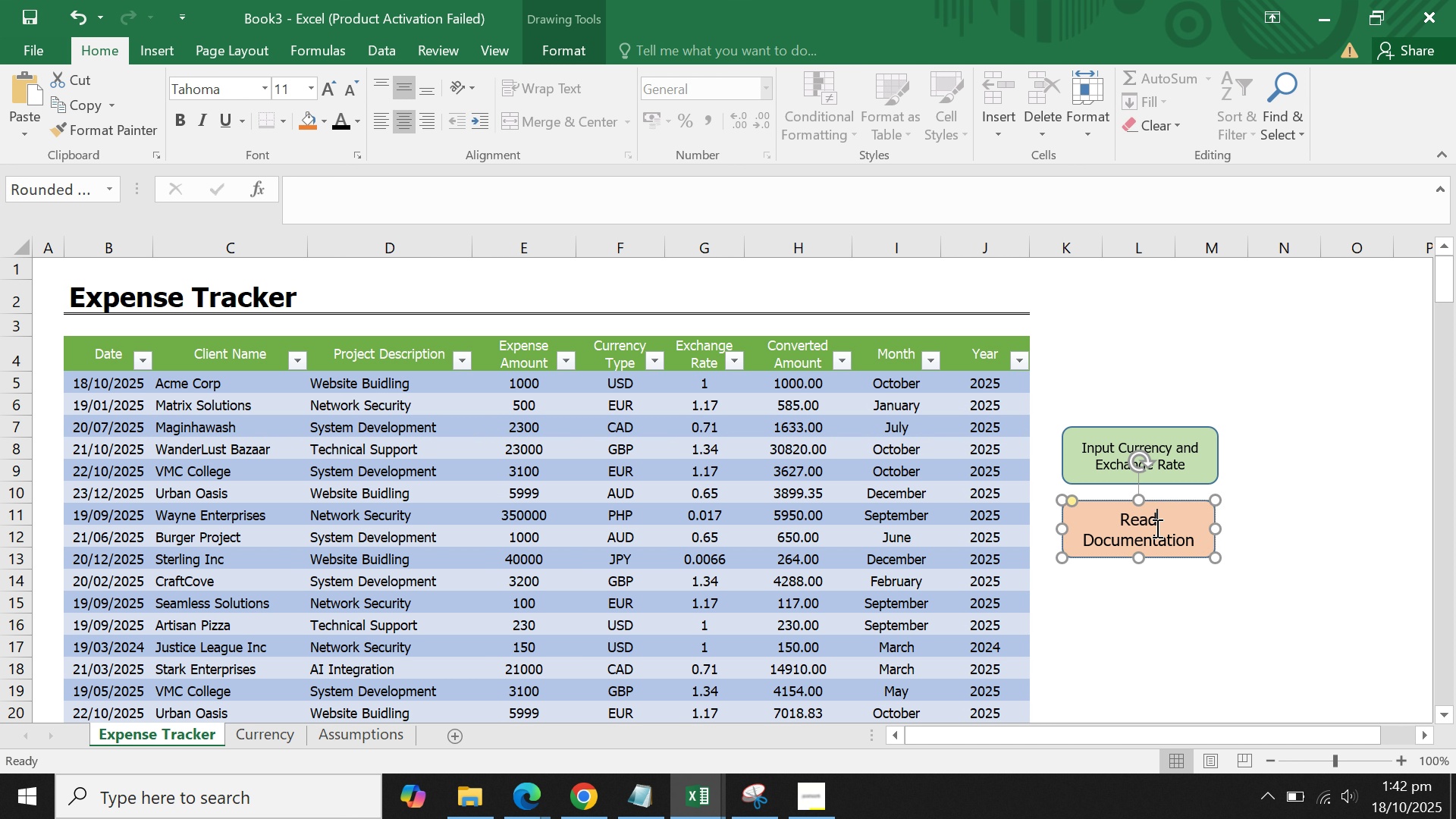 
triple_click([1156, 528])
 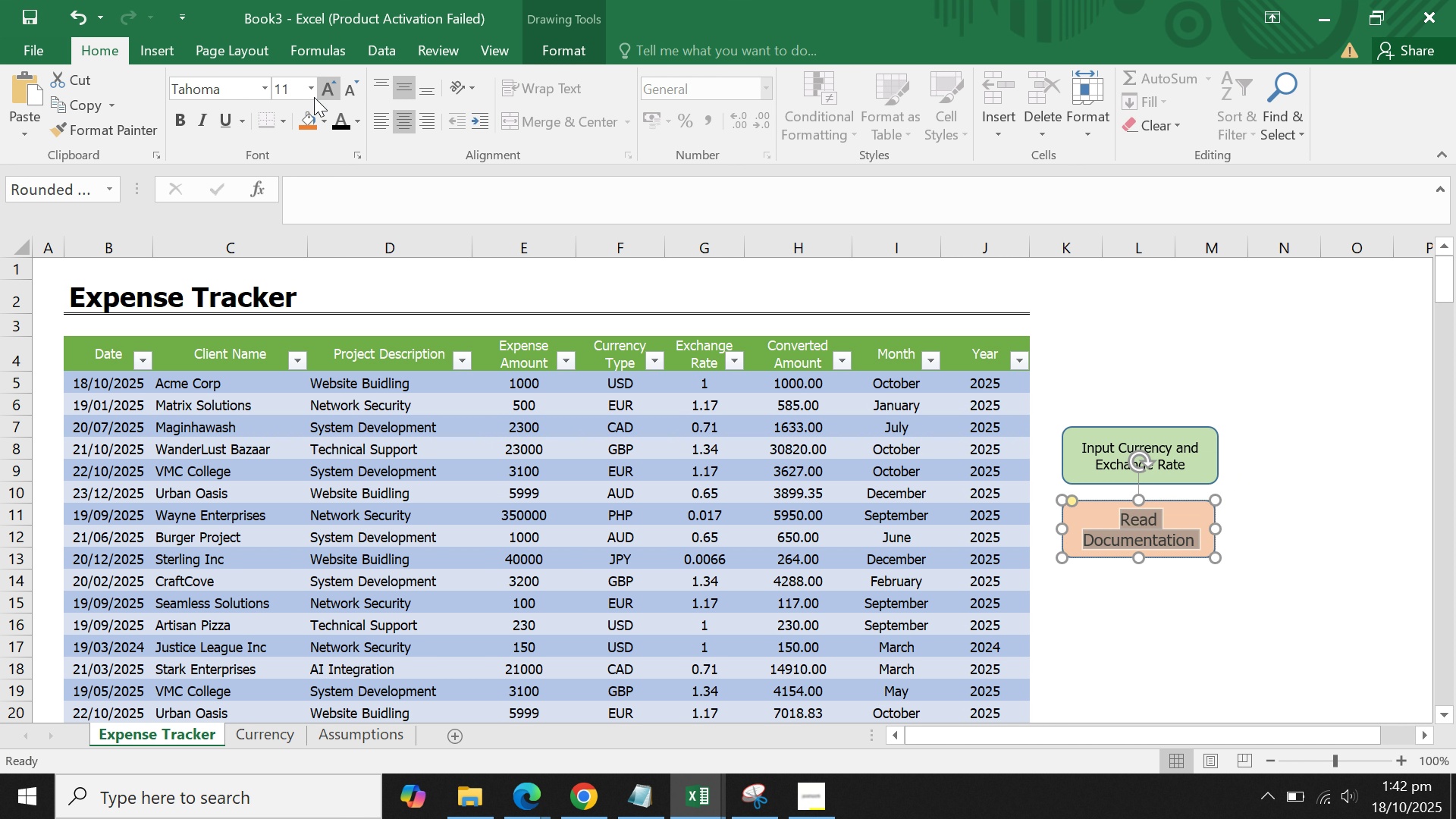 
left_click([306, 92])
 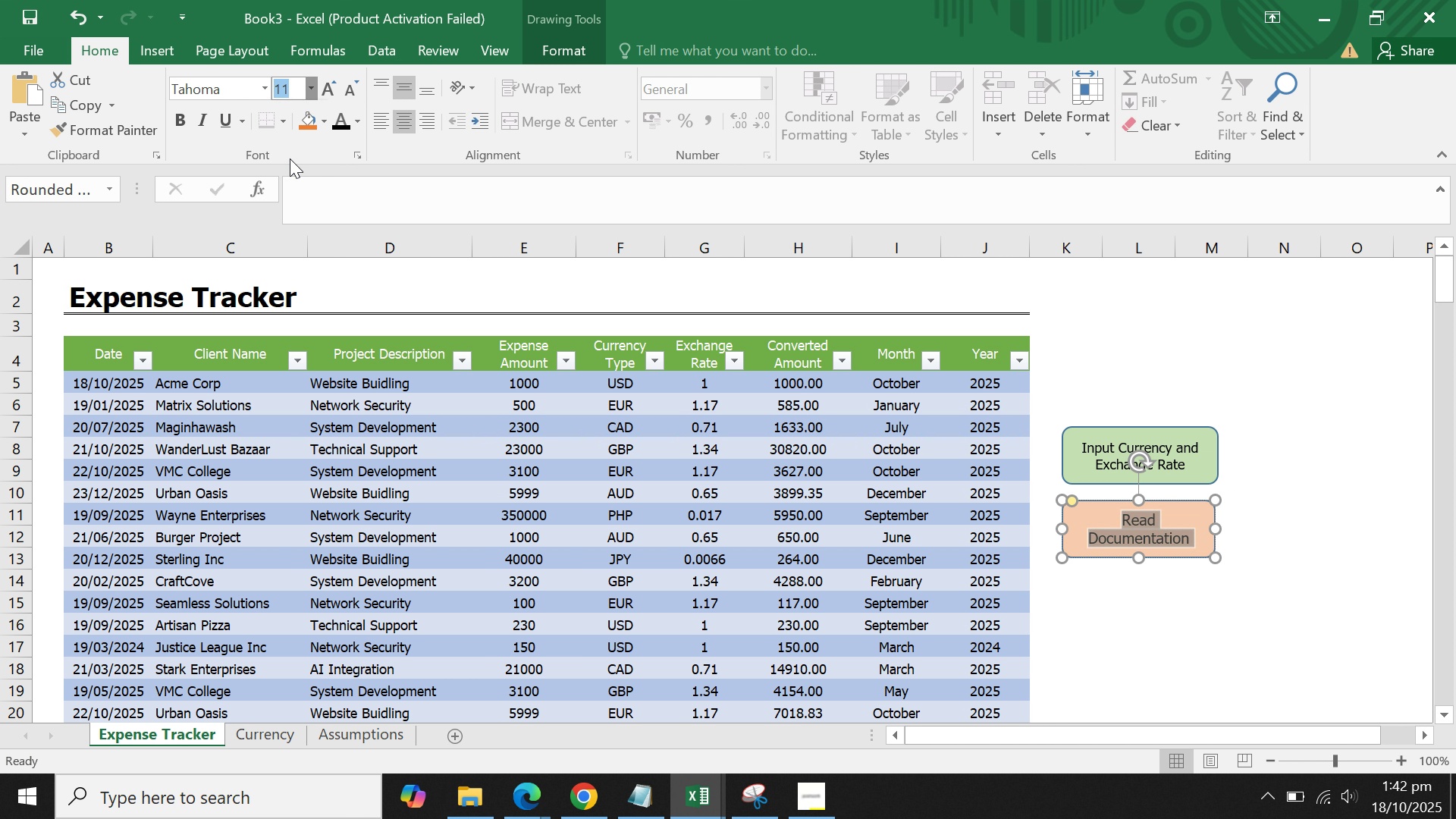 
left_click([290, 158])
 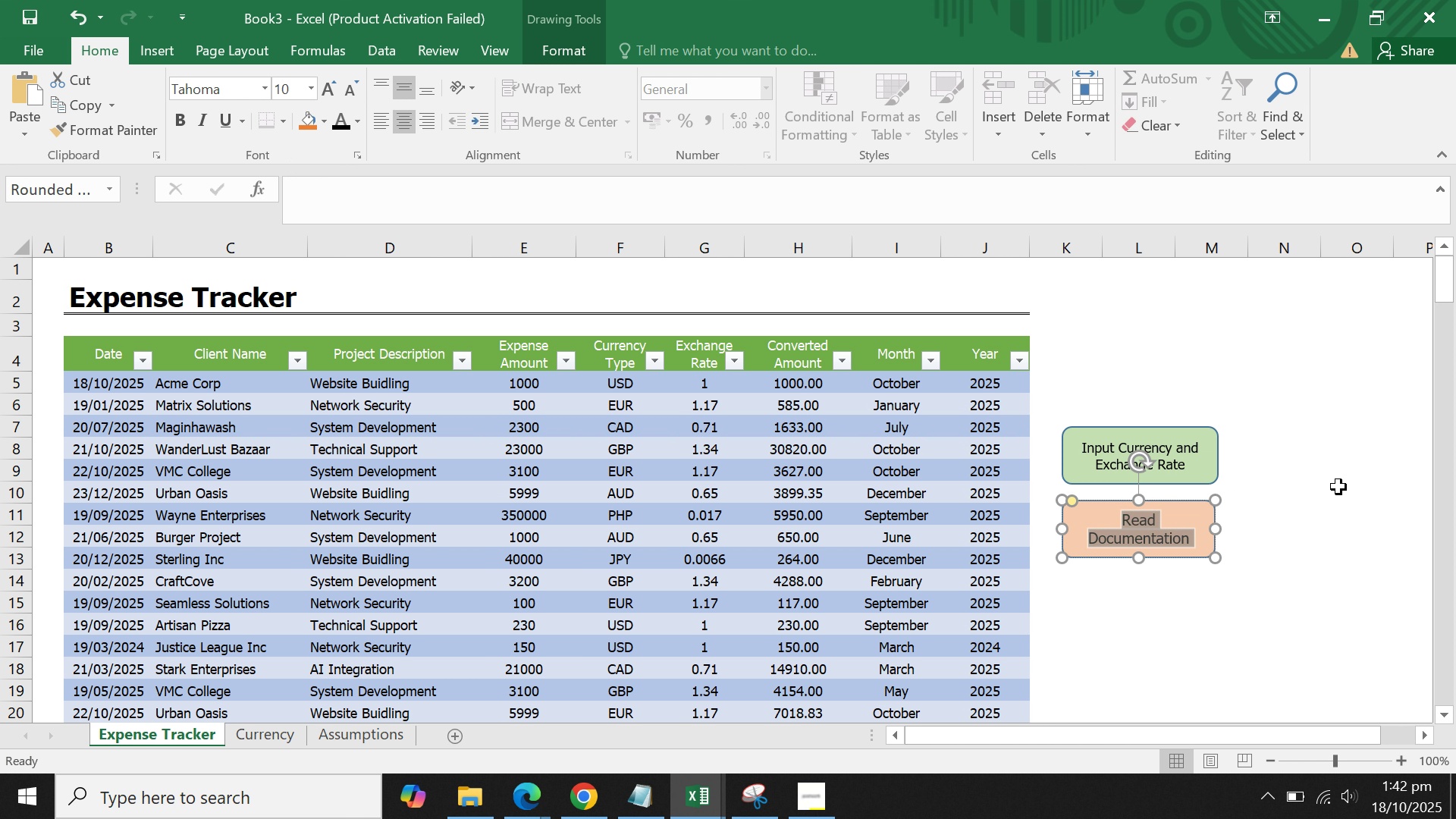 
left_click([1338, 487])
 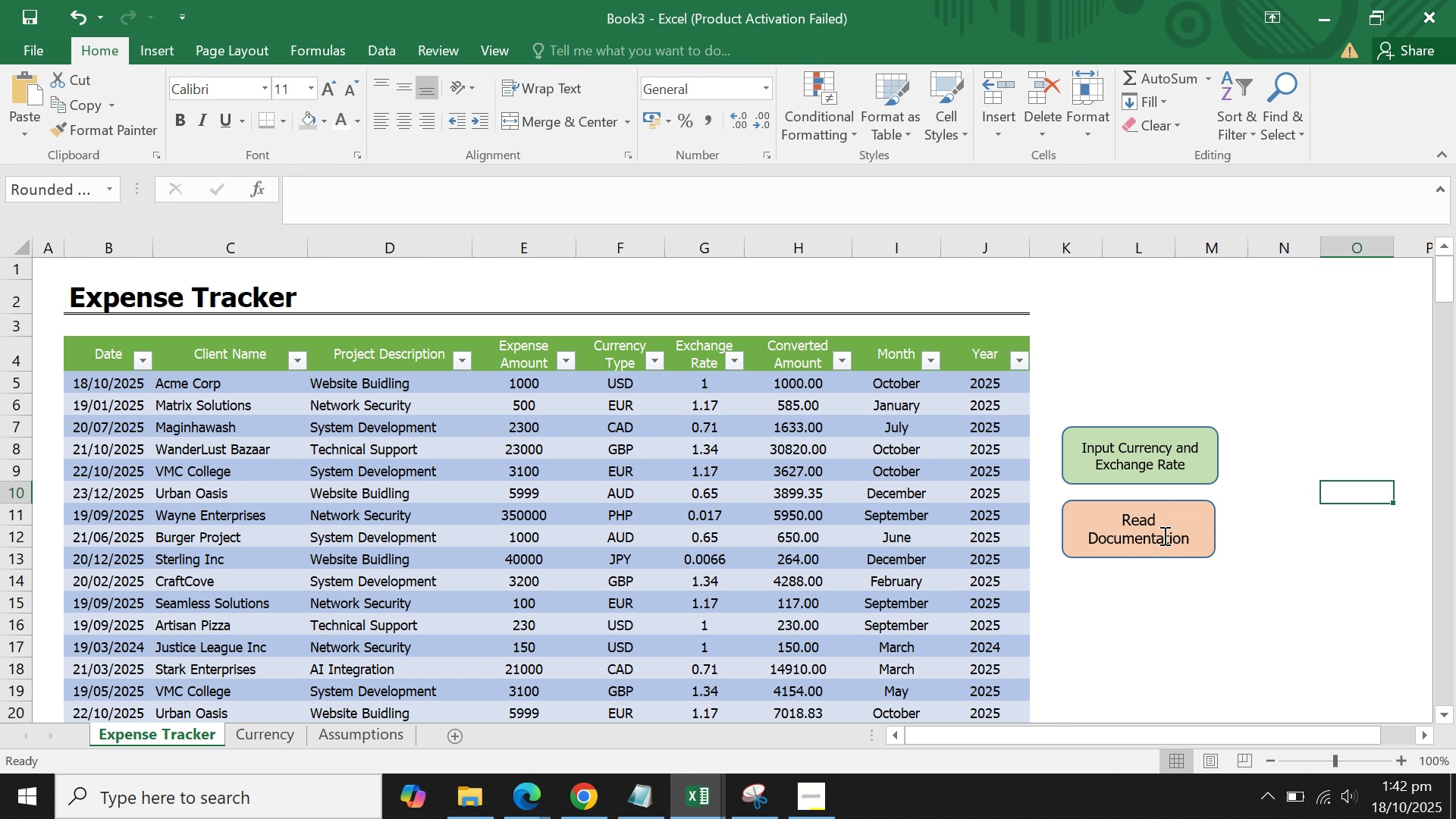 
left_click([1163, 535])
 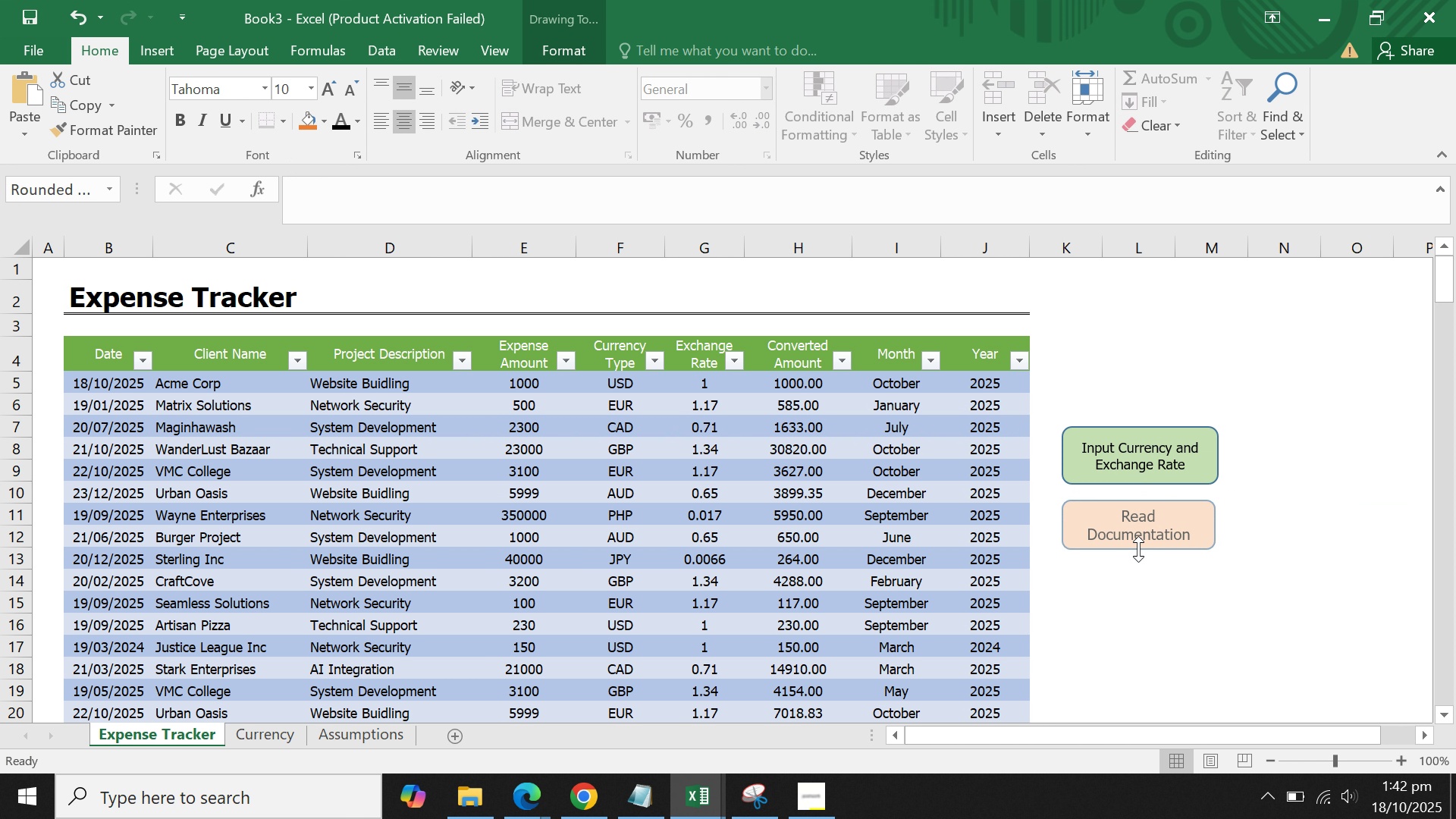 
left_click([1346, 523])
 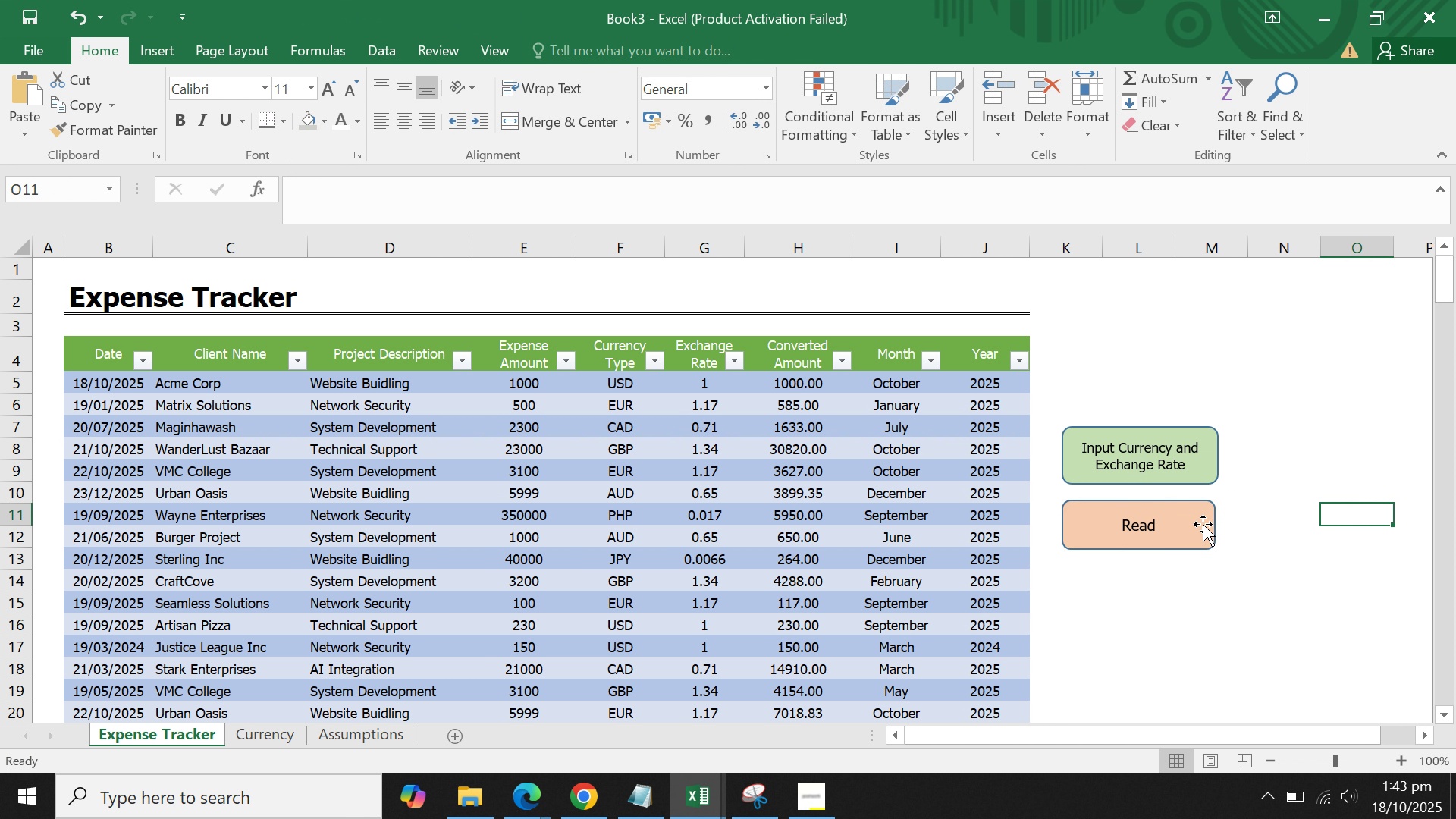 
left_click([1203, 524])
 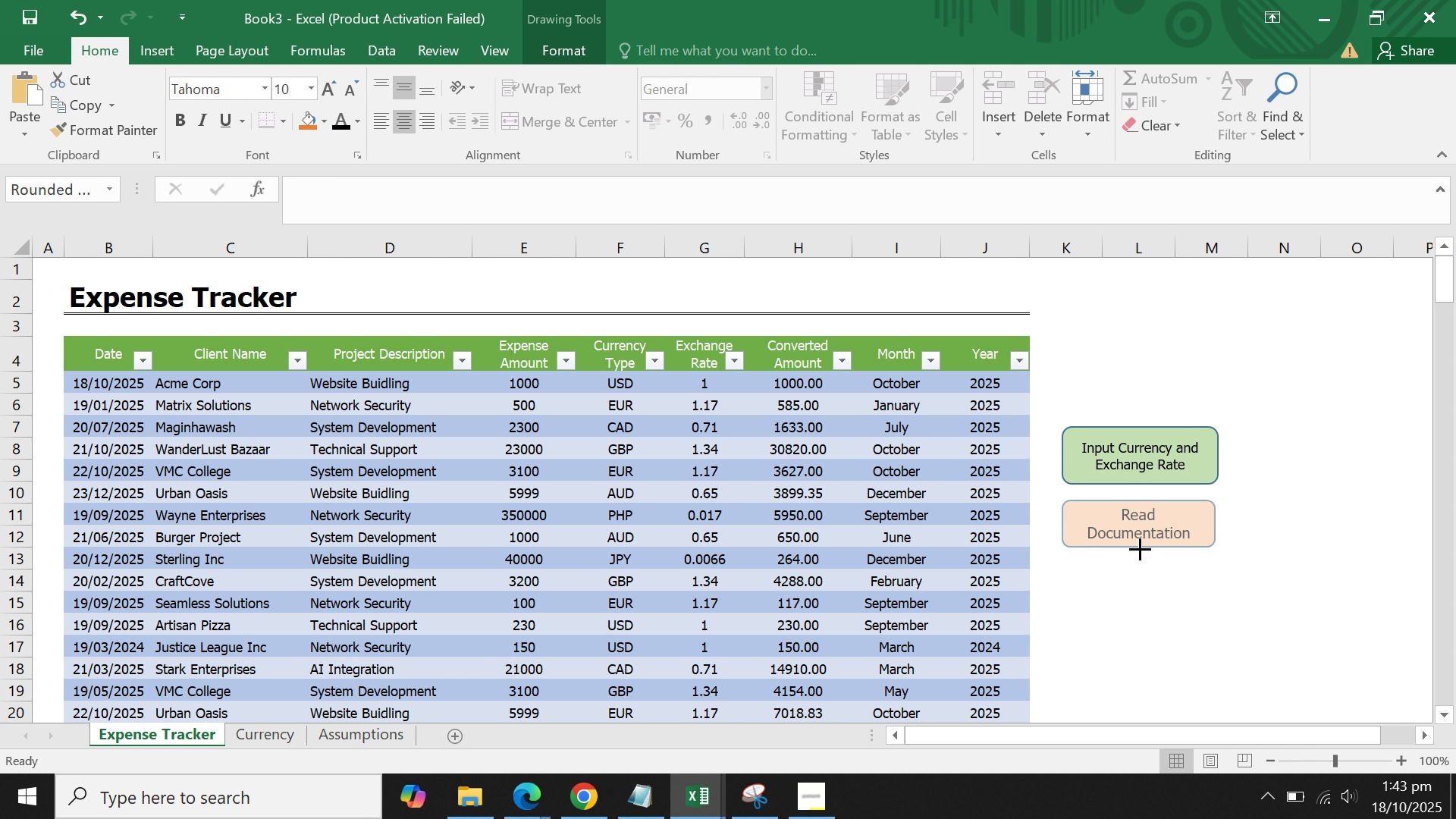 
left_click([1351, 534])
 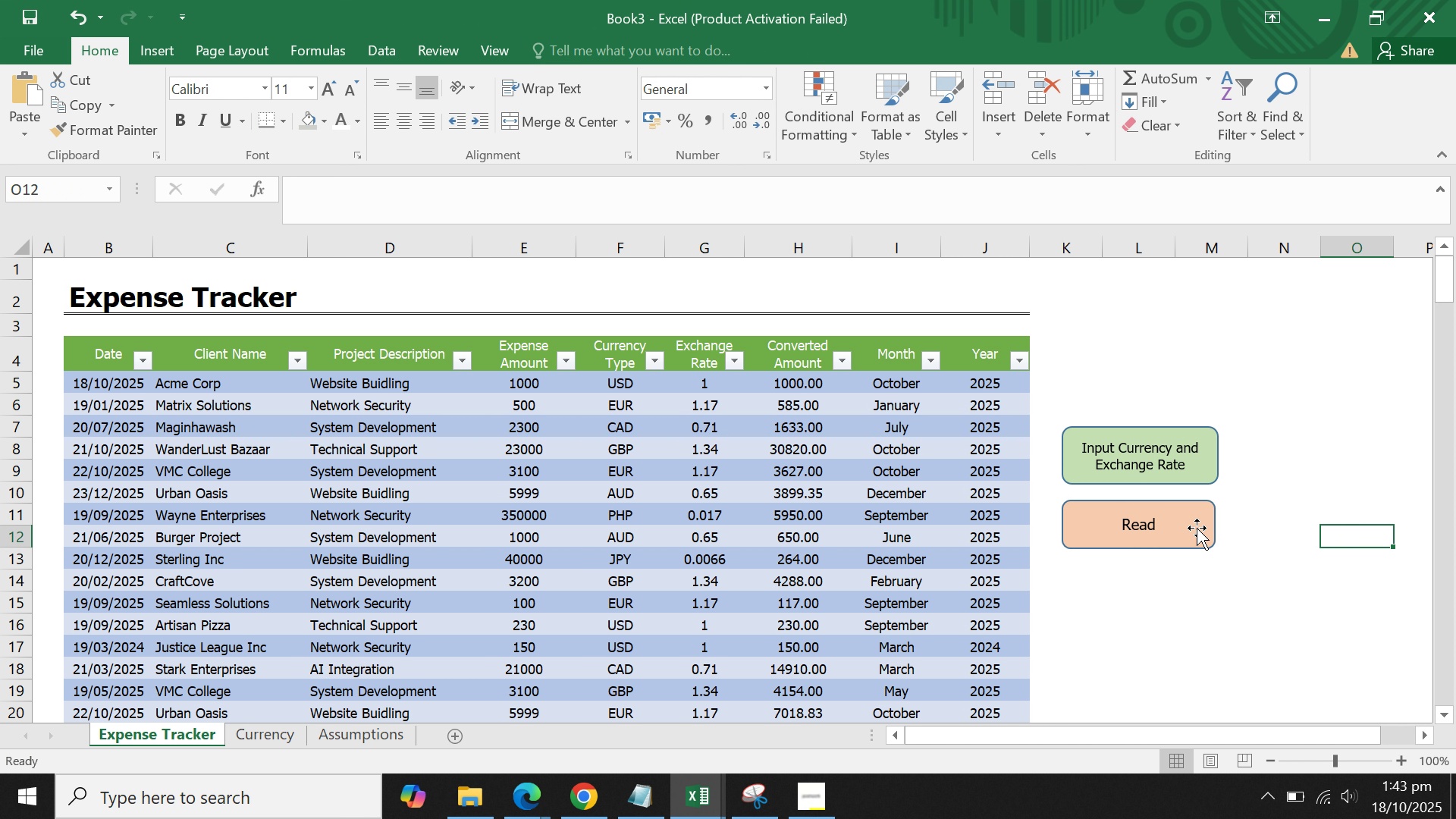 
left_click([1197, 528])
 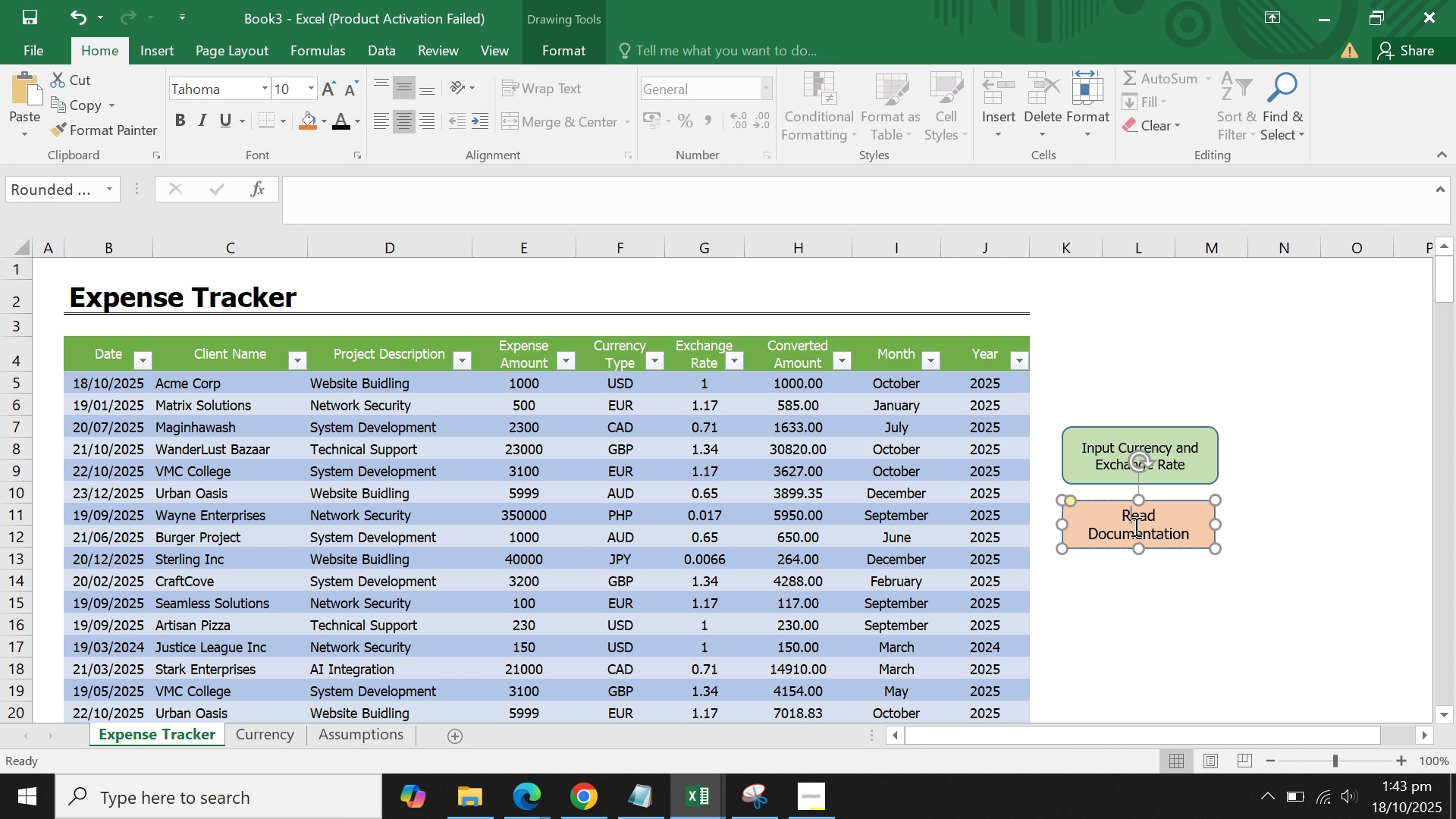 
double_click([1134, 526])
 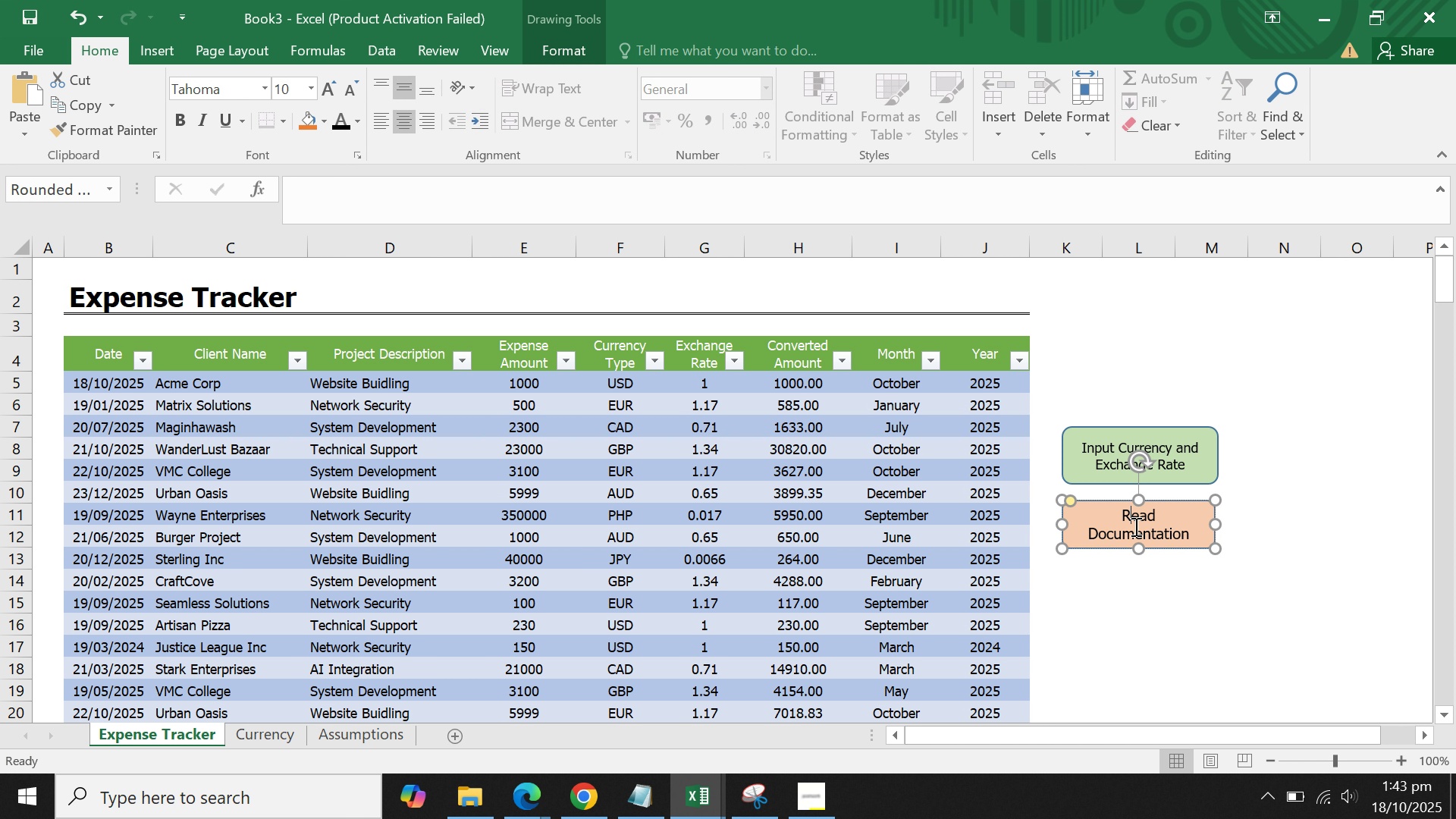 
double_click([1134, 526])
 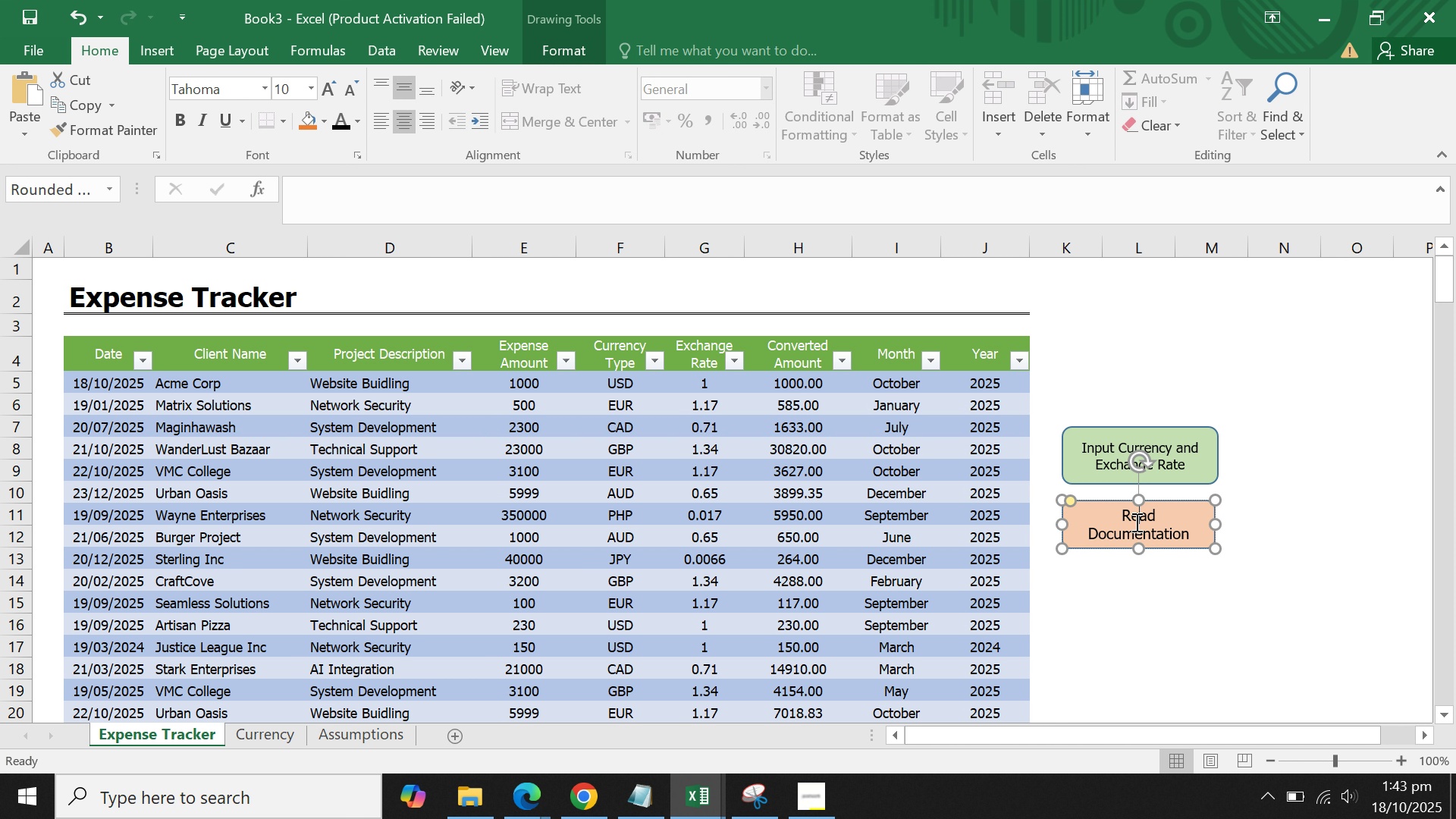 
double_click([1135, 522])
 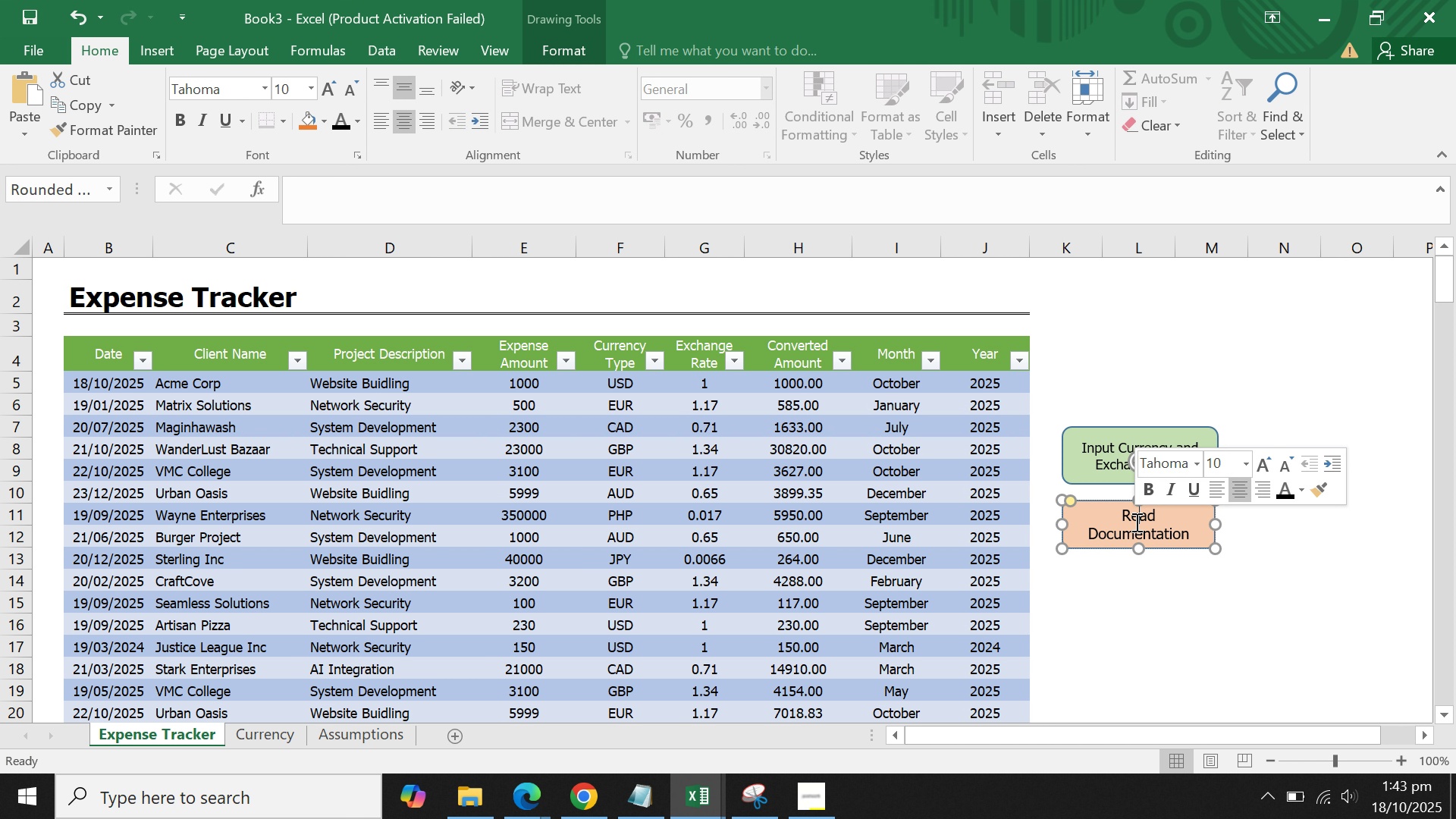 
triple_click([1135, 522])
 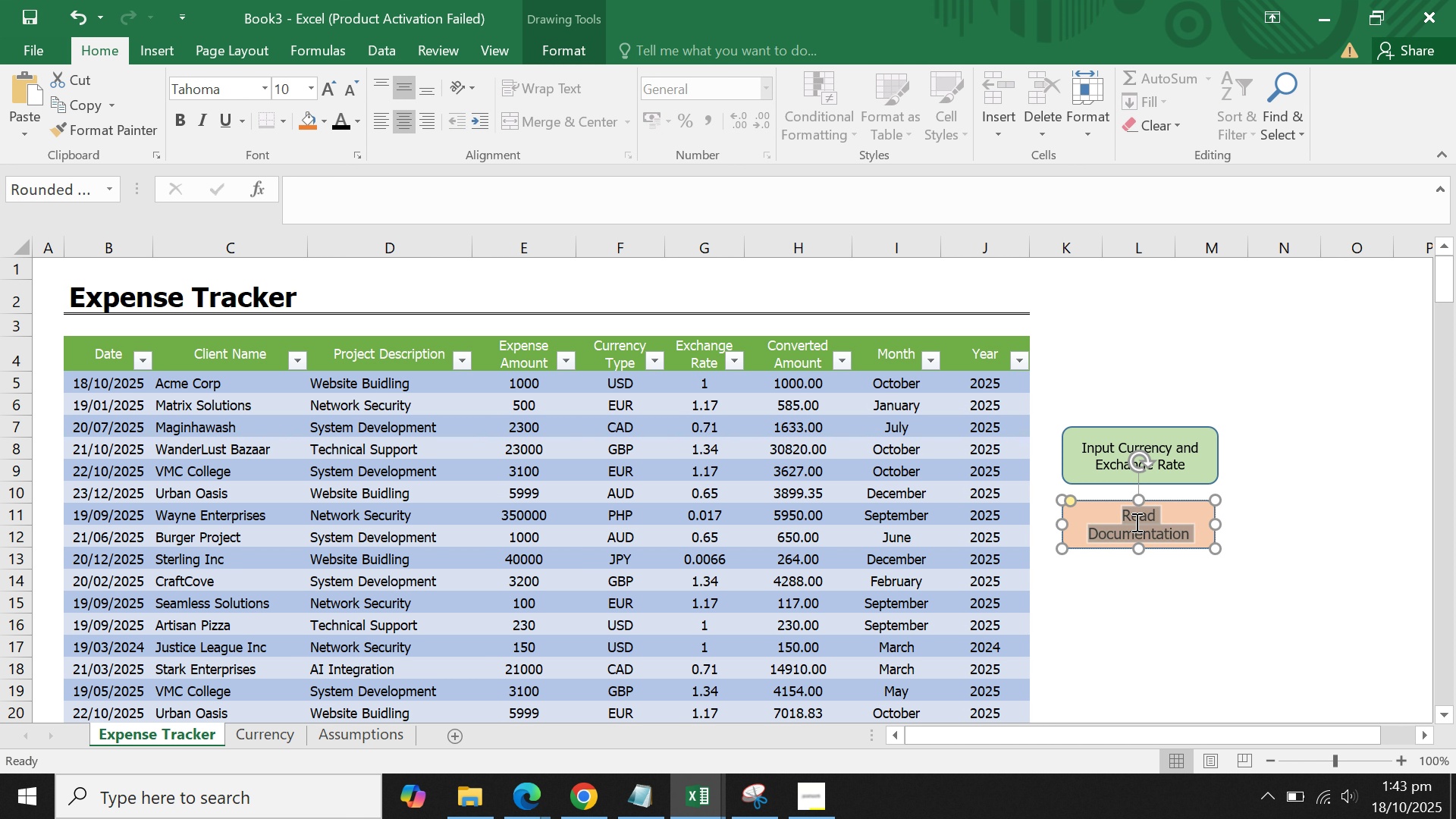 
triple_click([1135, 522])
 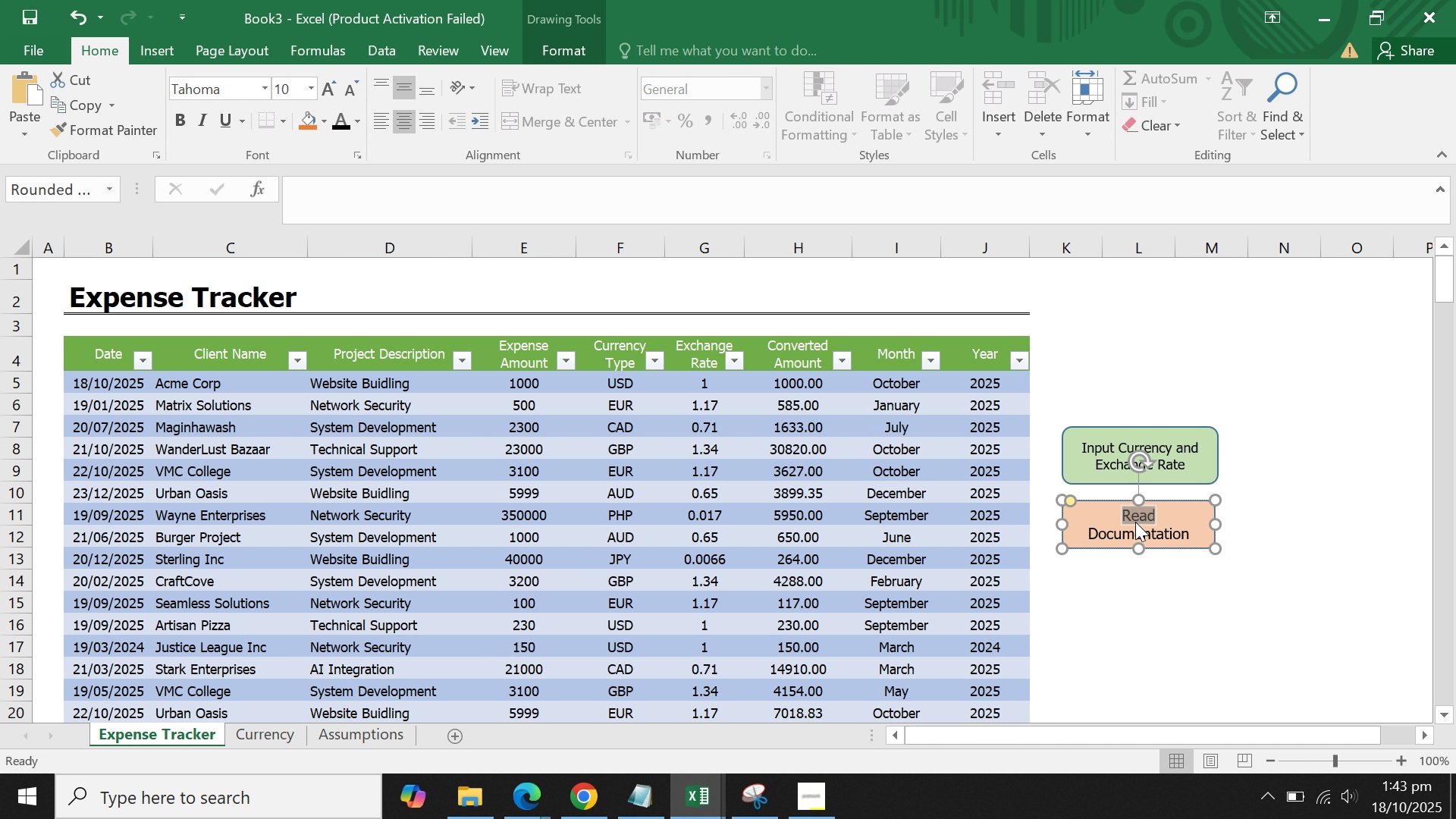 
double_click([1135, 522])
 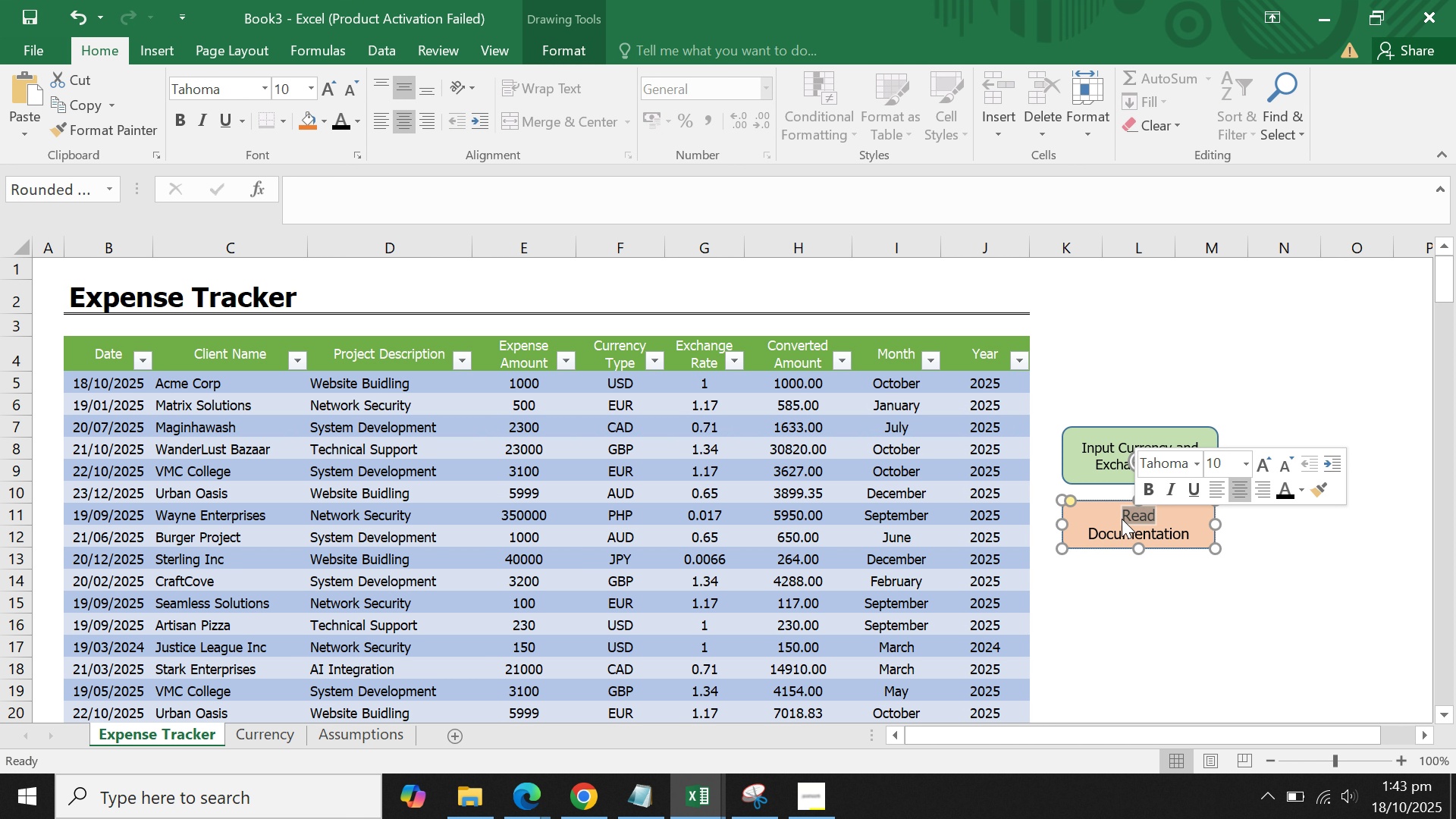 
left_click([1122, 519])
 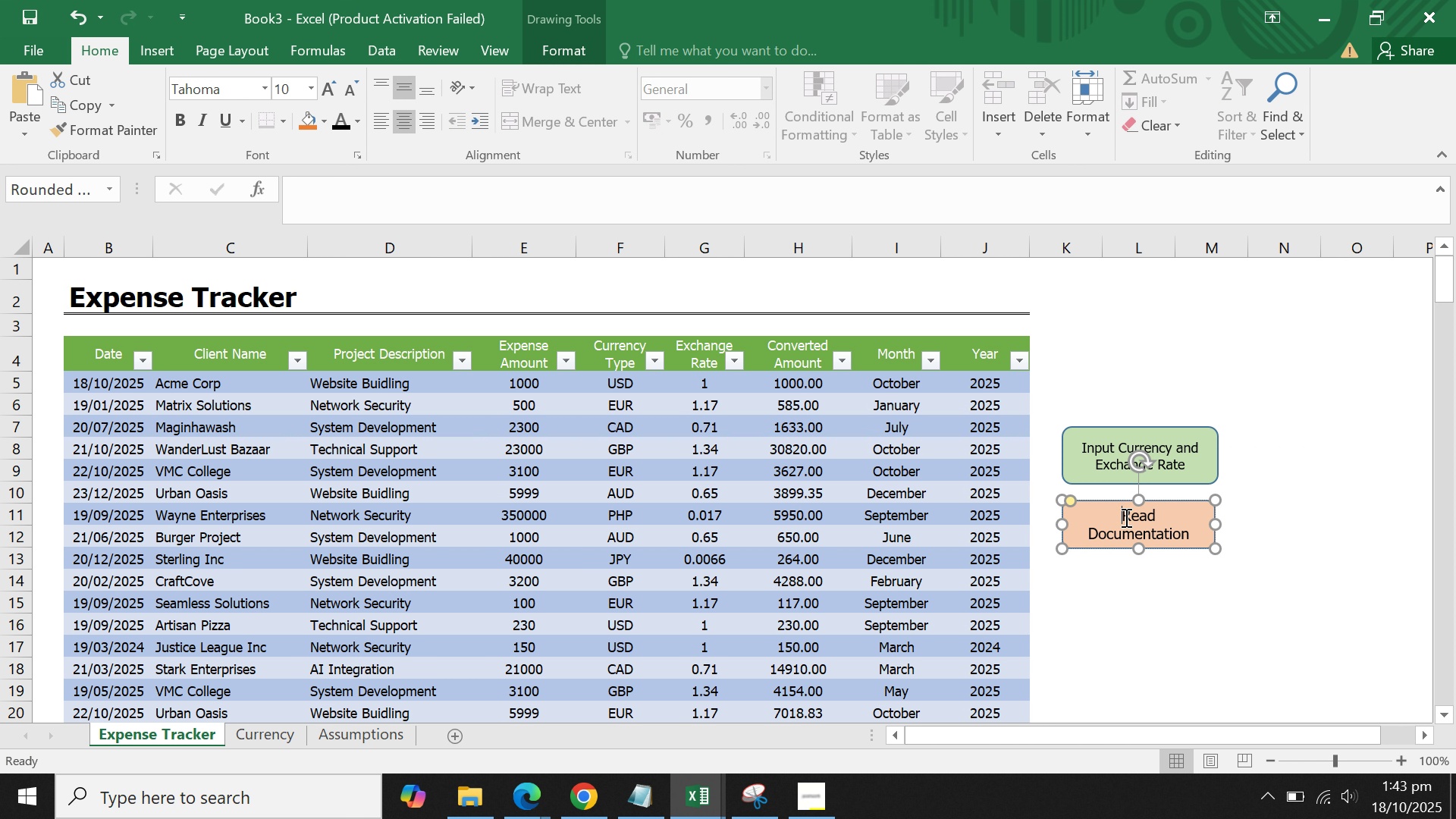 
left_click_drag(start_coordinate=[1125, 517], to_coordinate=[1194, 535])
 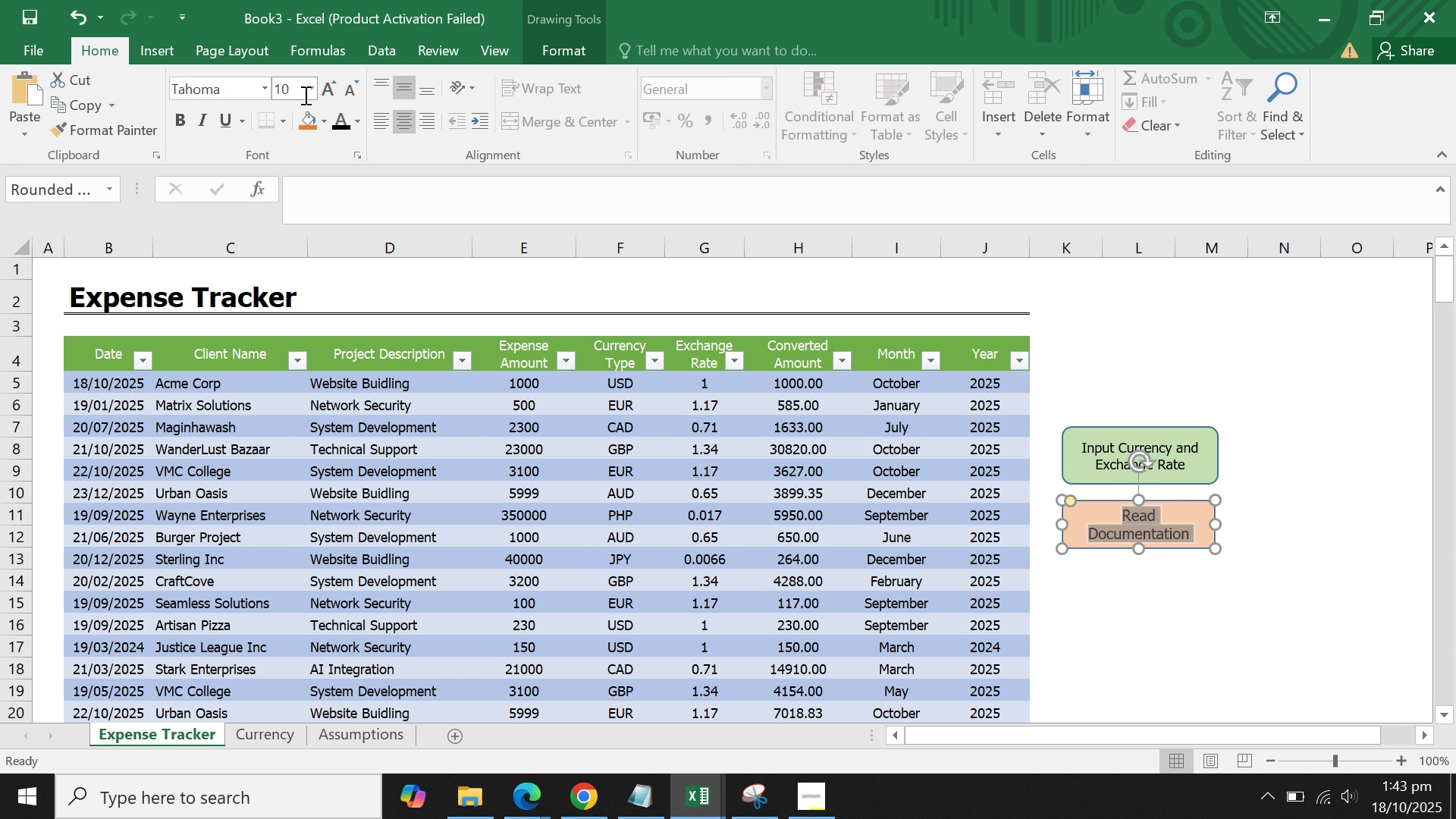 
left_click([309, 91])
 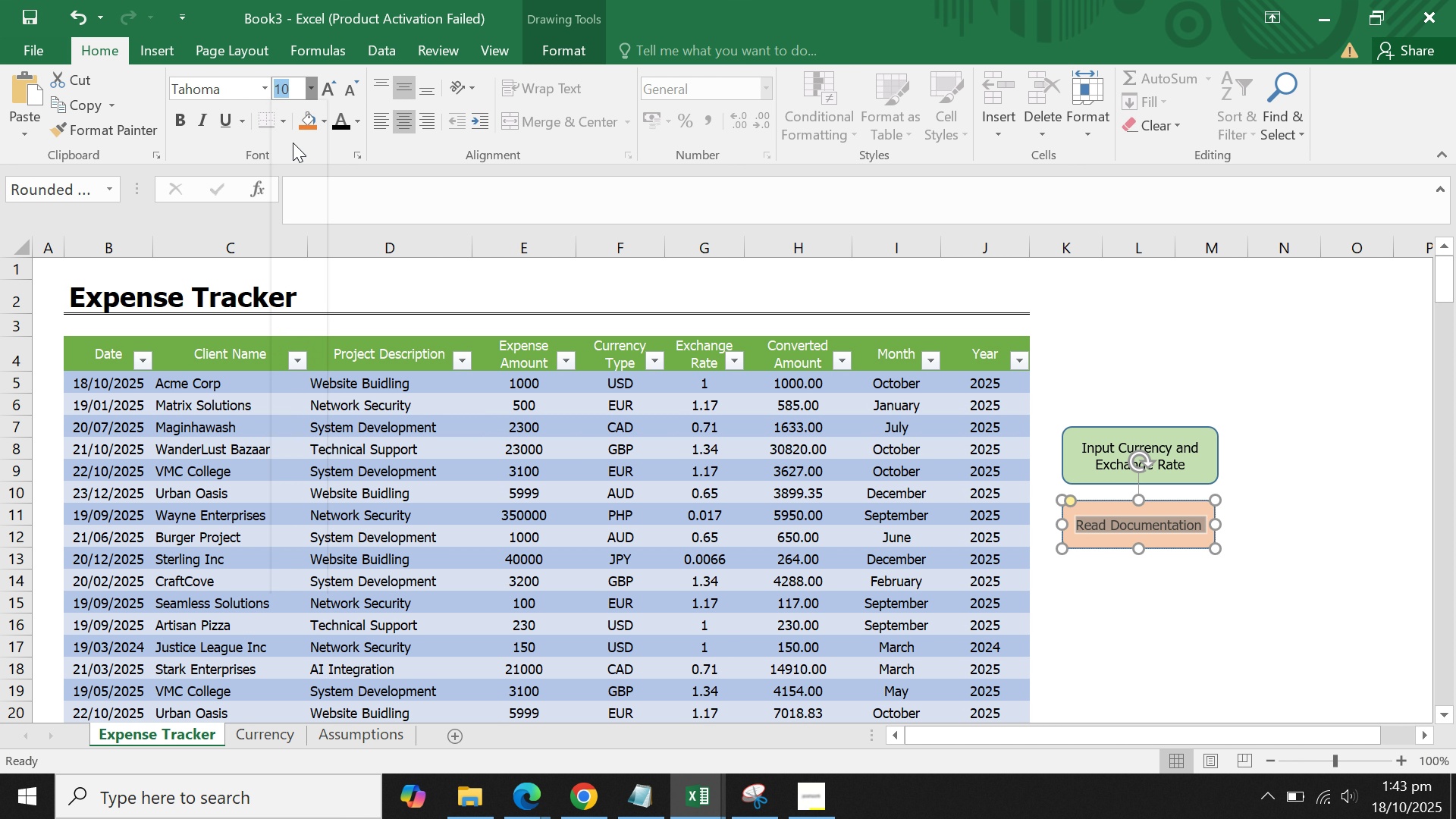 
left_click([293, 143])
 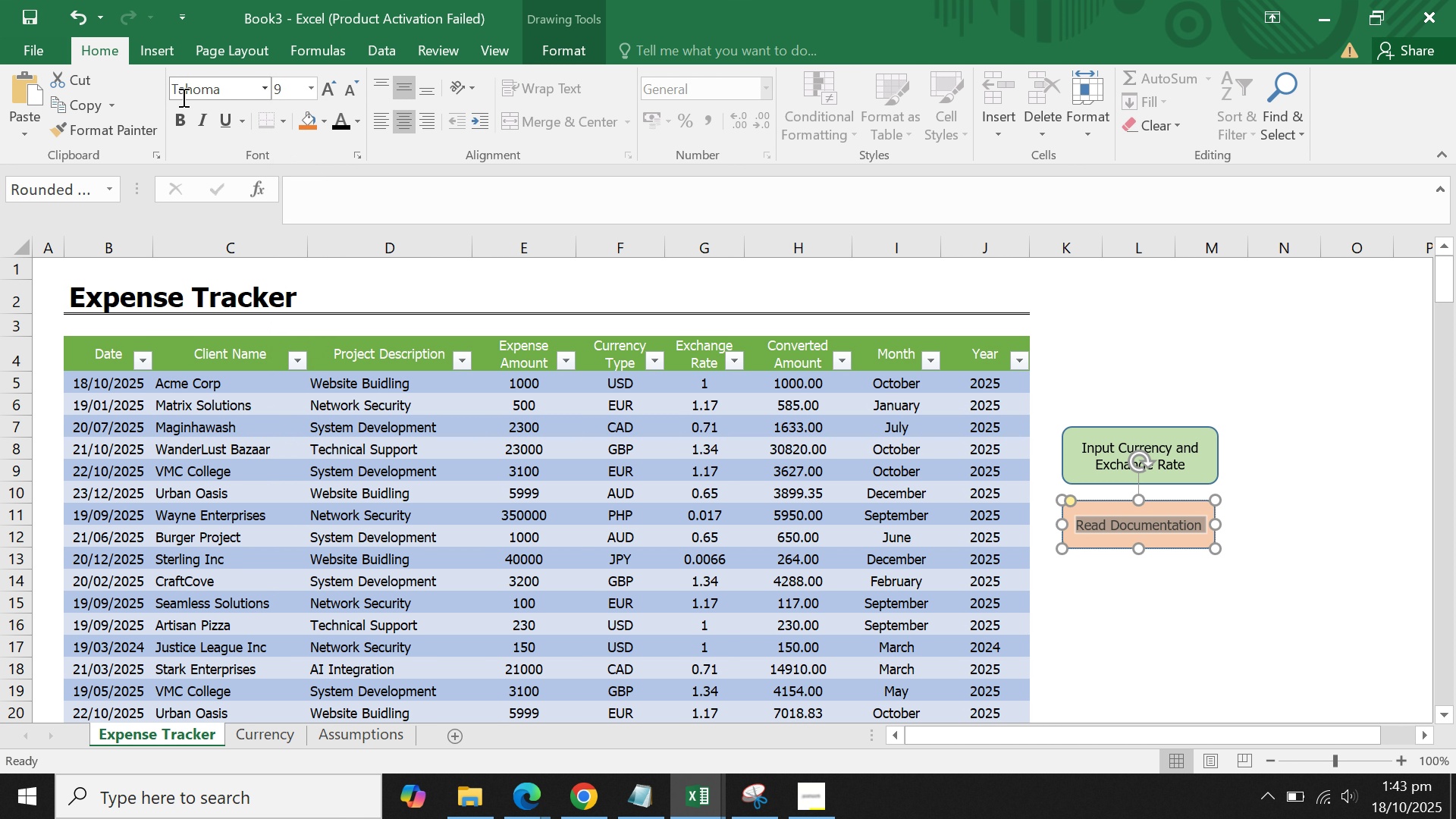 
left_click([185, 123])
 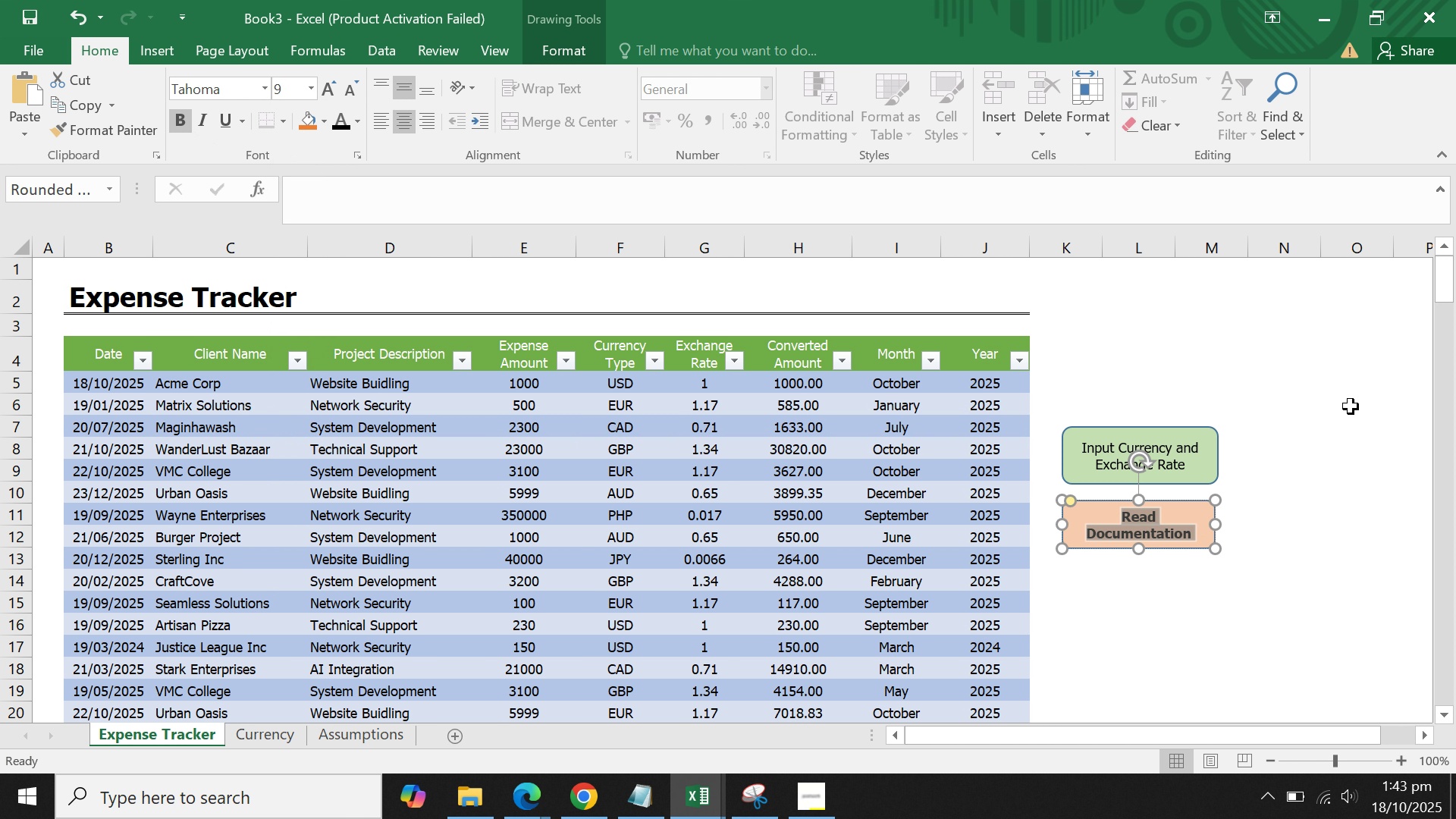 
left_click([1361, 408])
 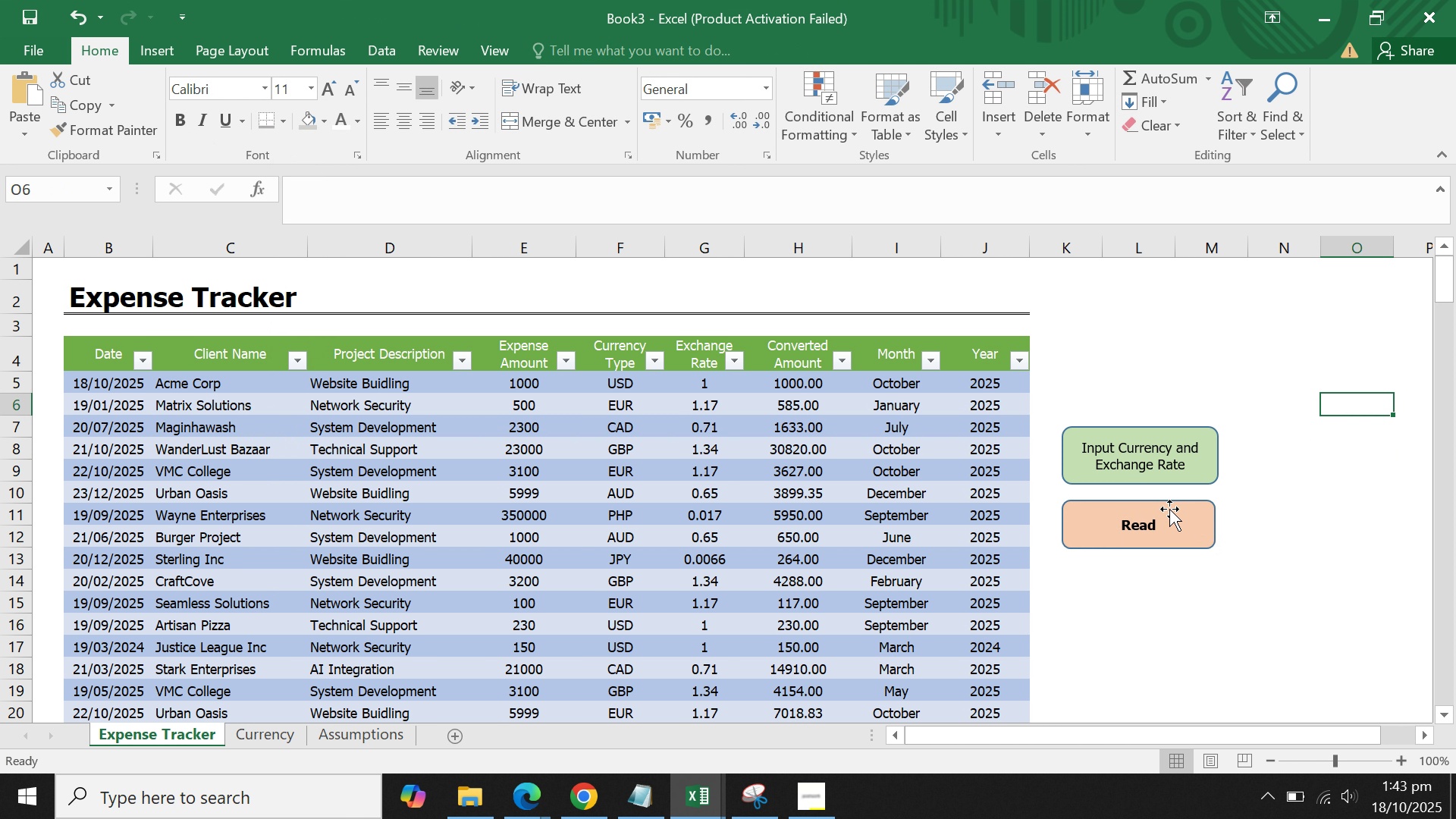 
left_click([1169, 510])
 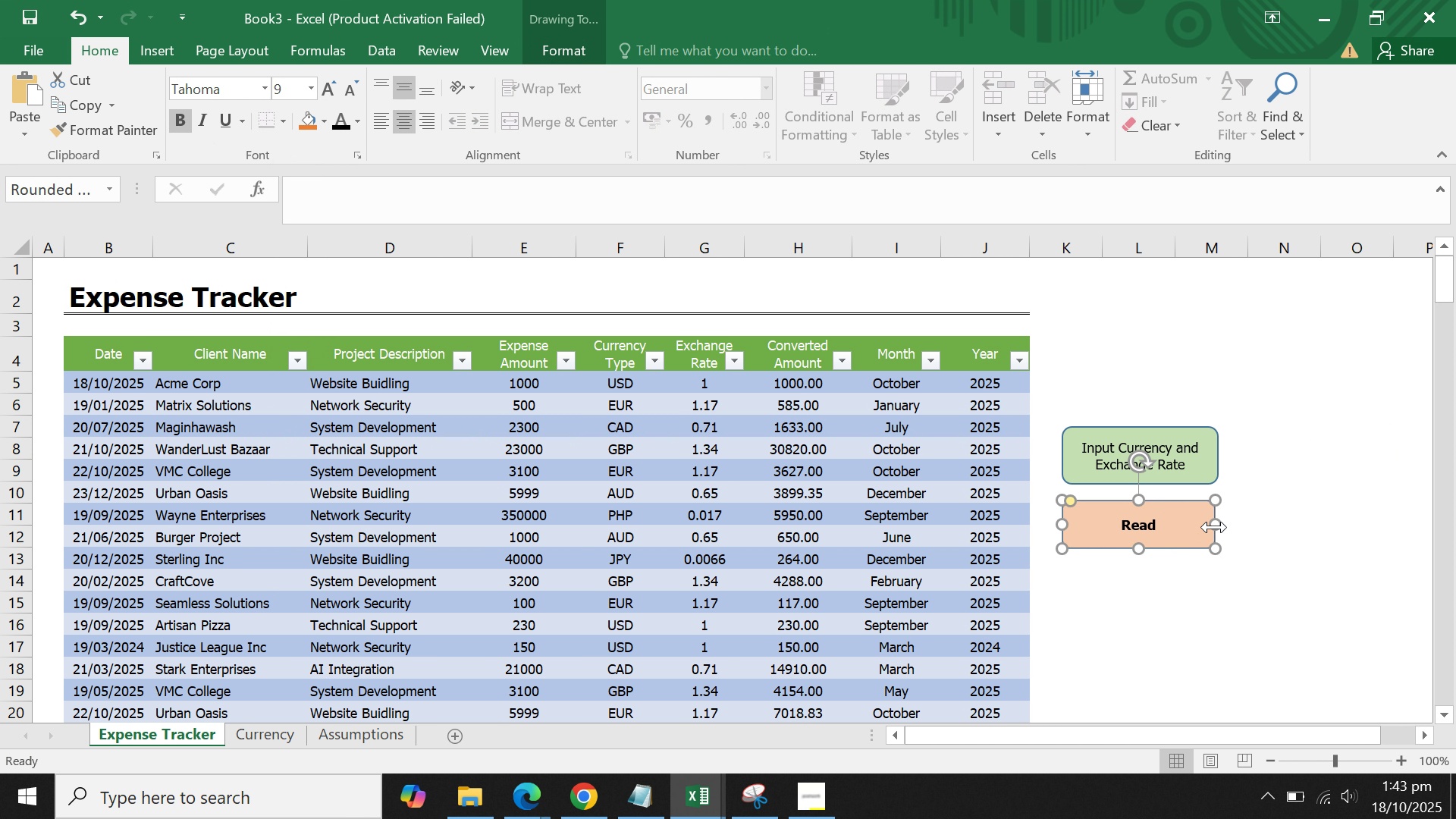 
left_click_drag(start_coordinate=[1210, 525], to_coordinate=[1217, 525])
 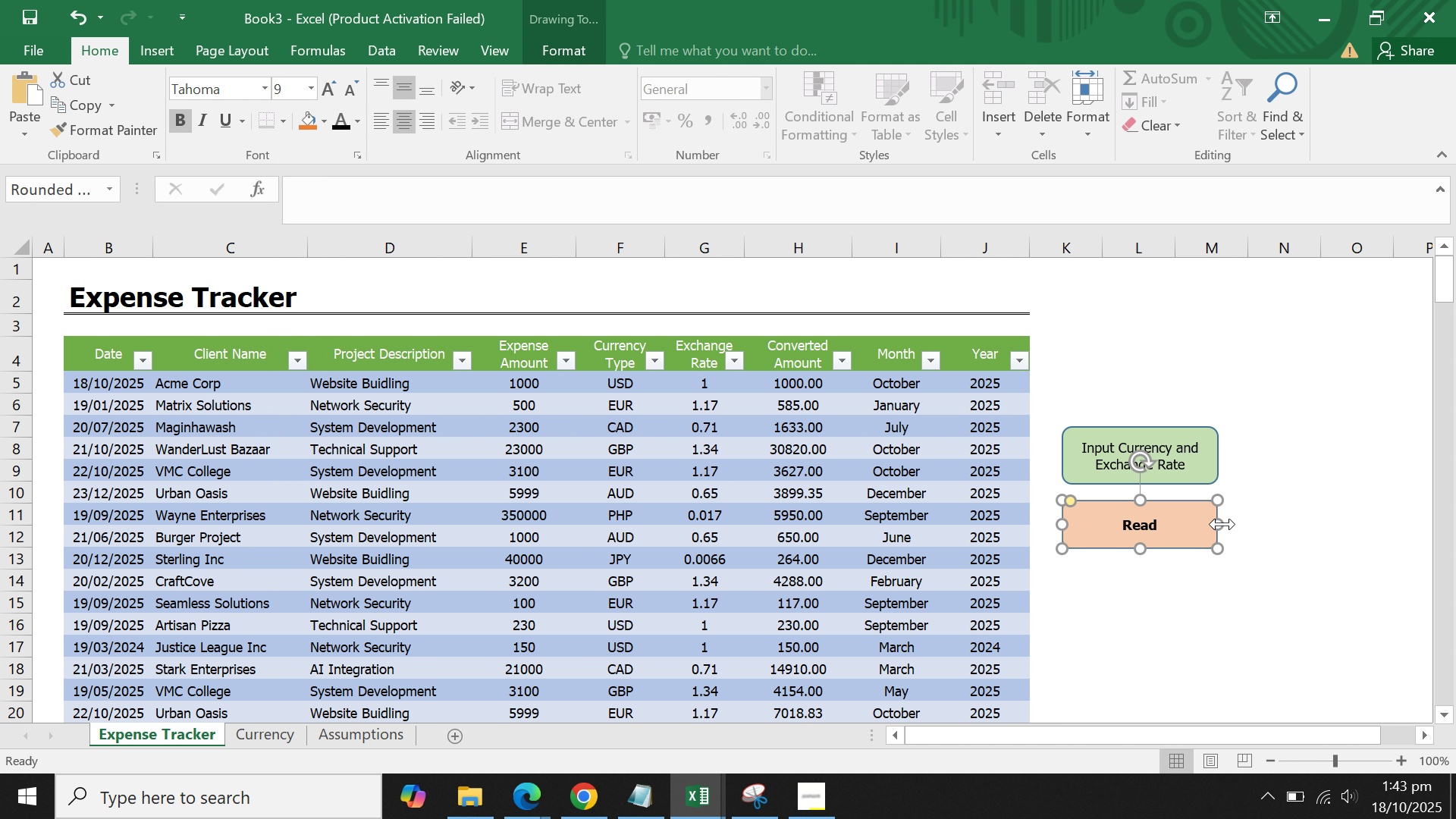 
left_click_drag(start_coordinate=[1222, 524], to_coordinate=[1241, 525])
 